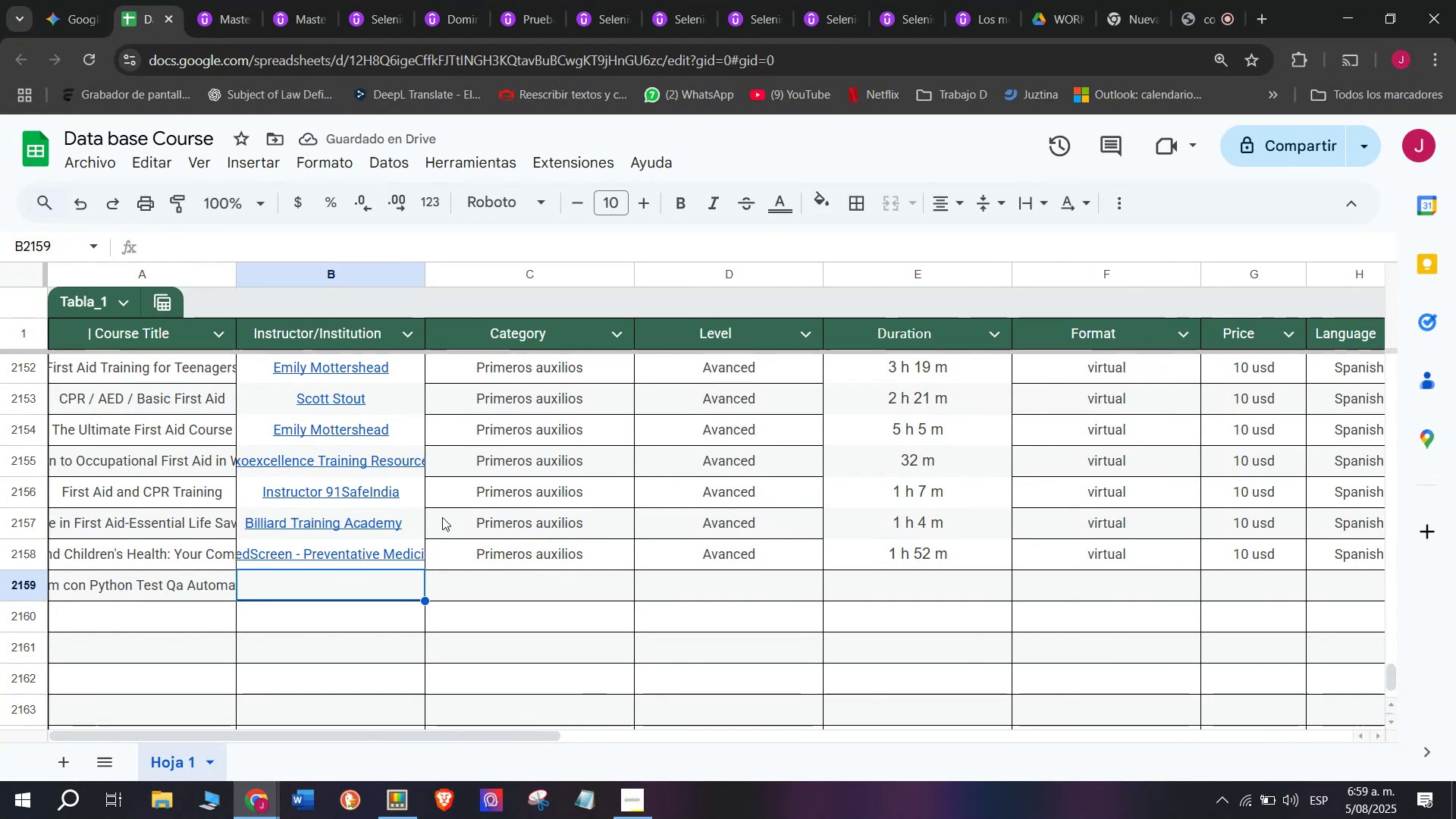 
key(Z)
 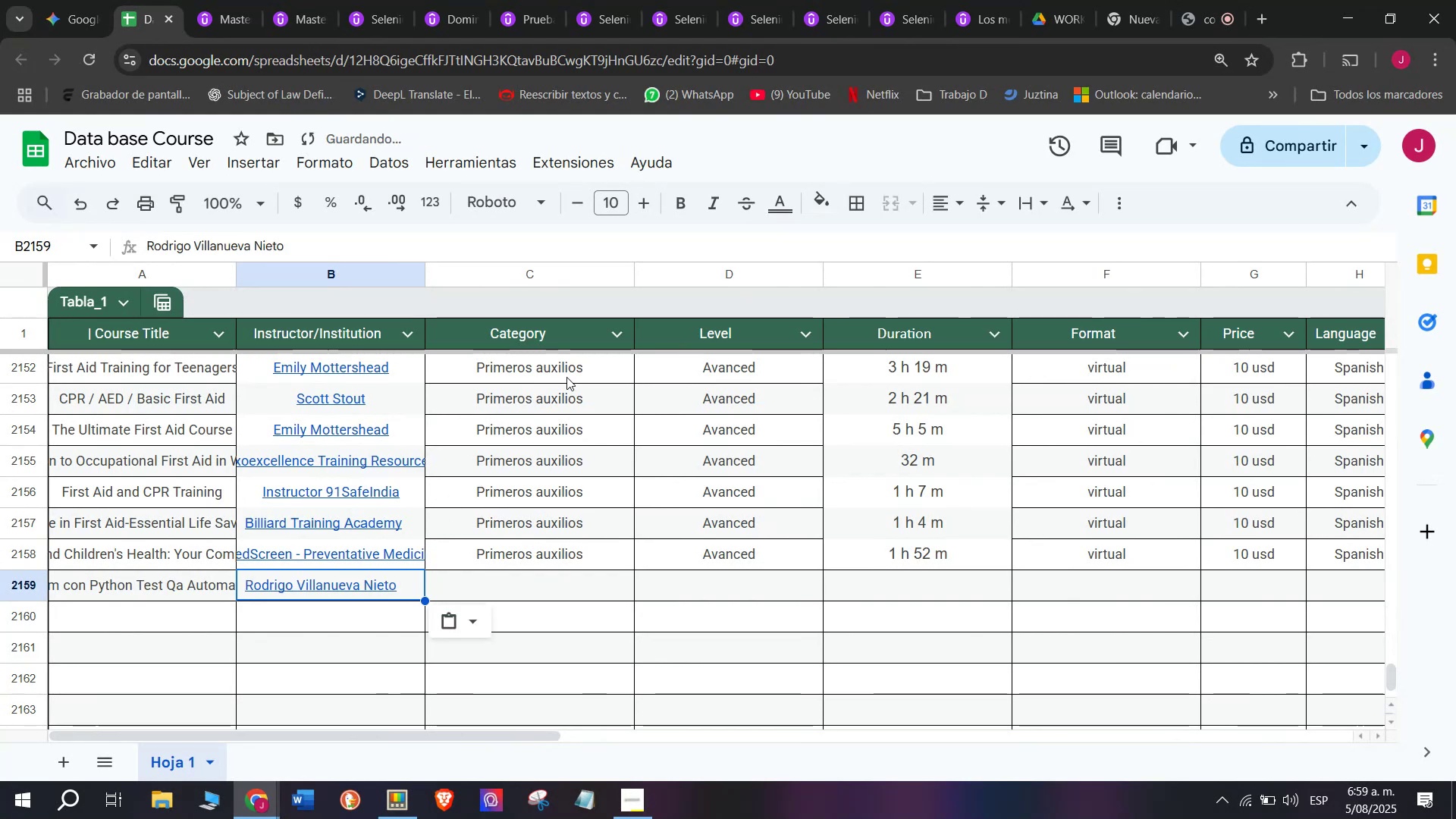 
key(Control+ControlLeft)
 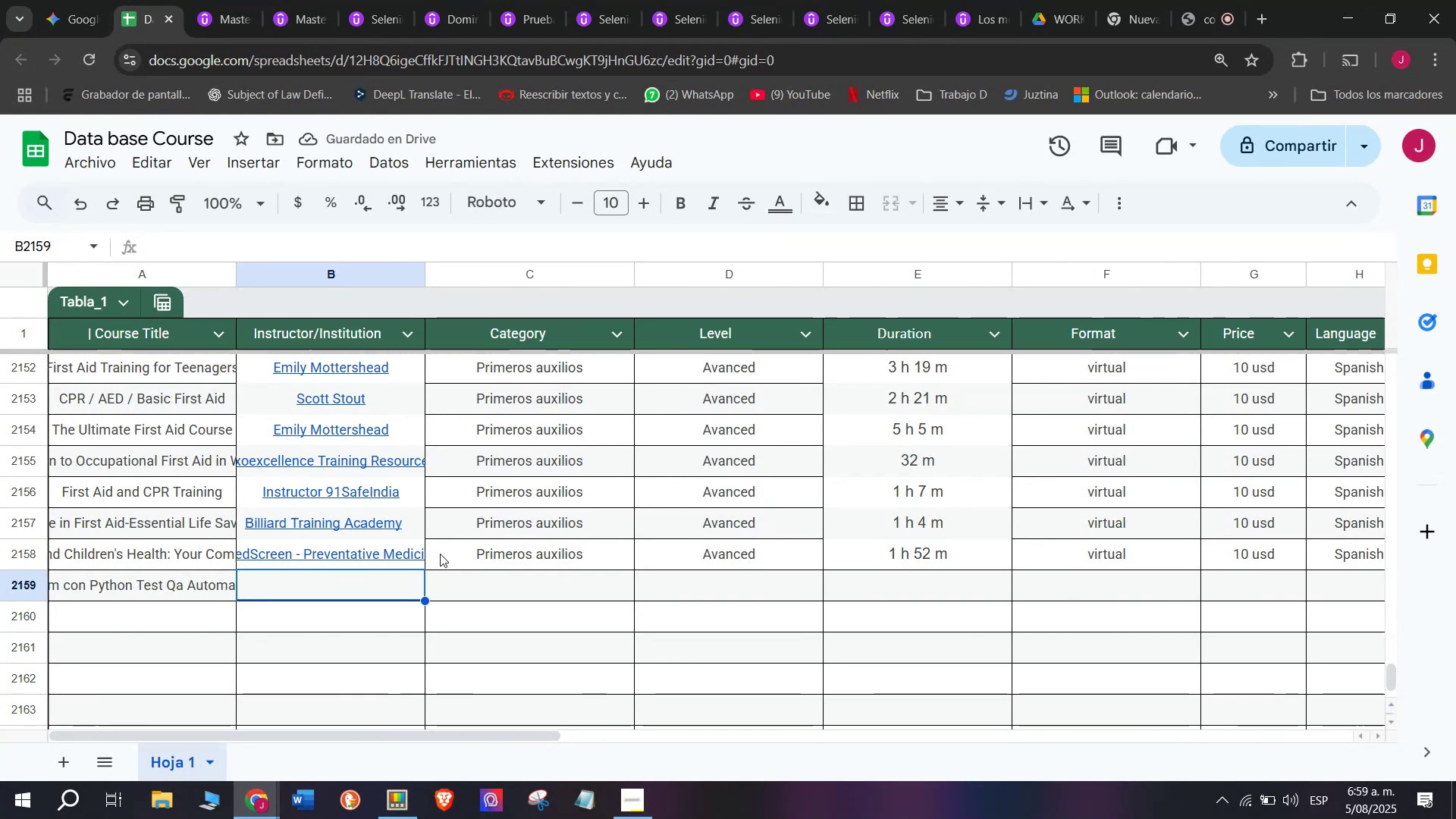 
key(Control+V)
 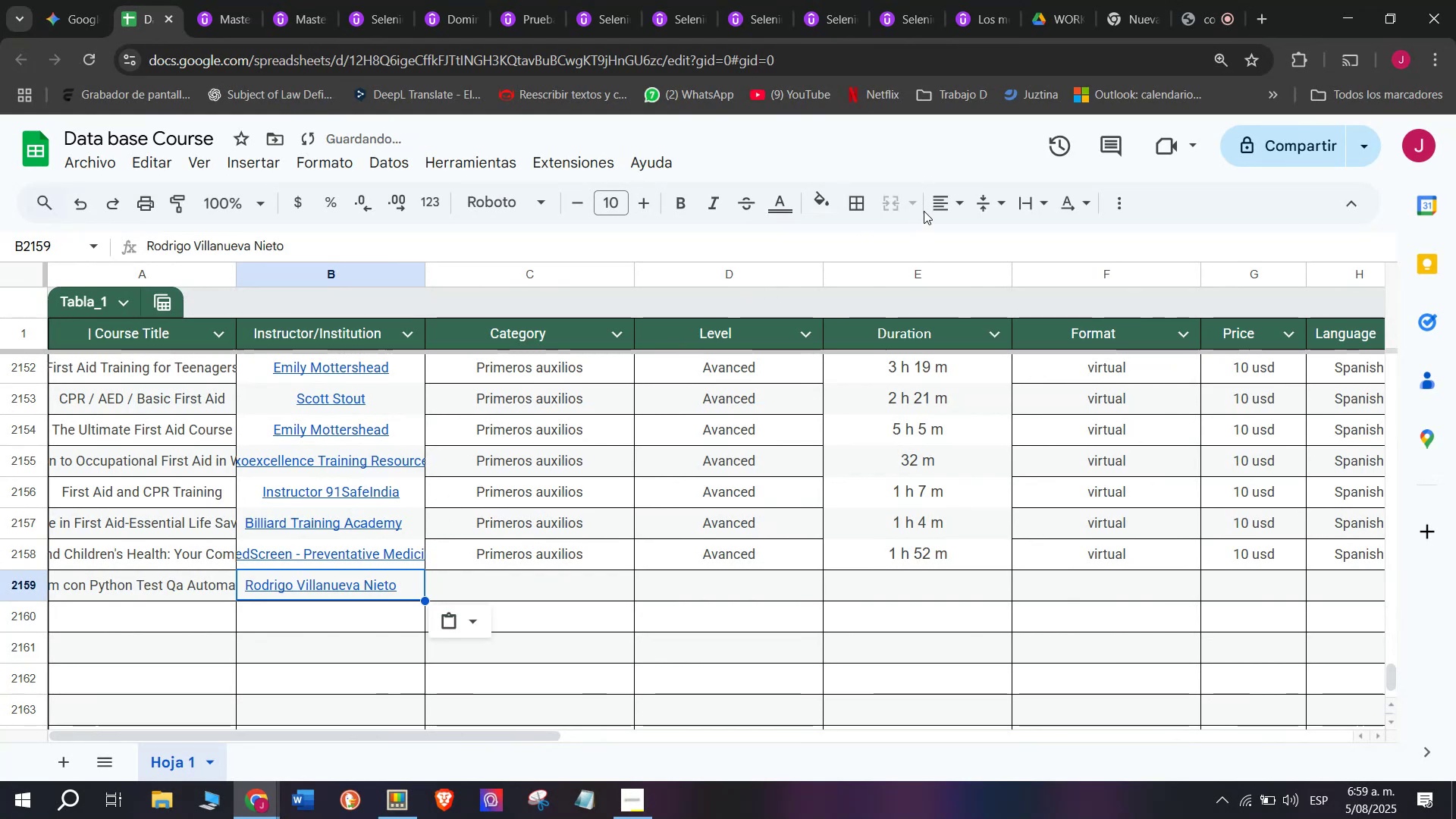 
left_click([937, 199])
 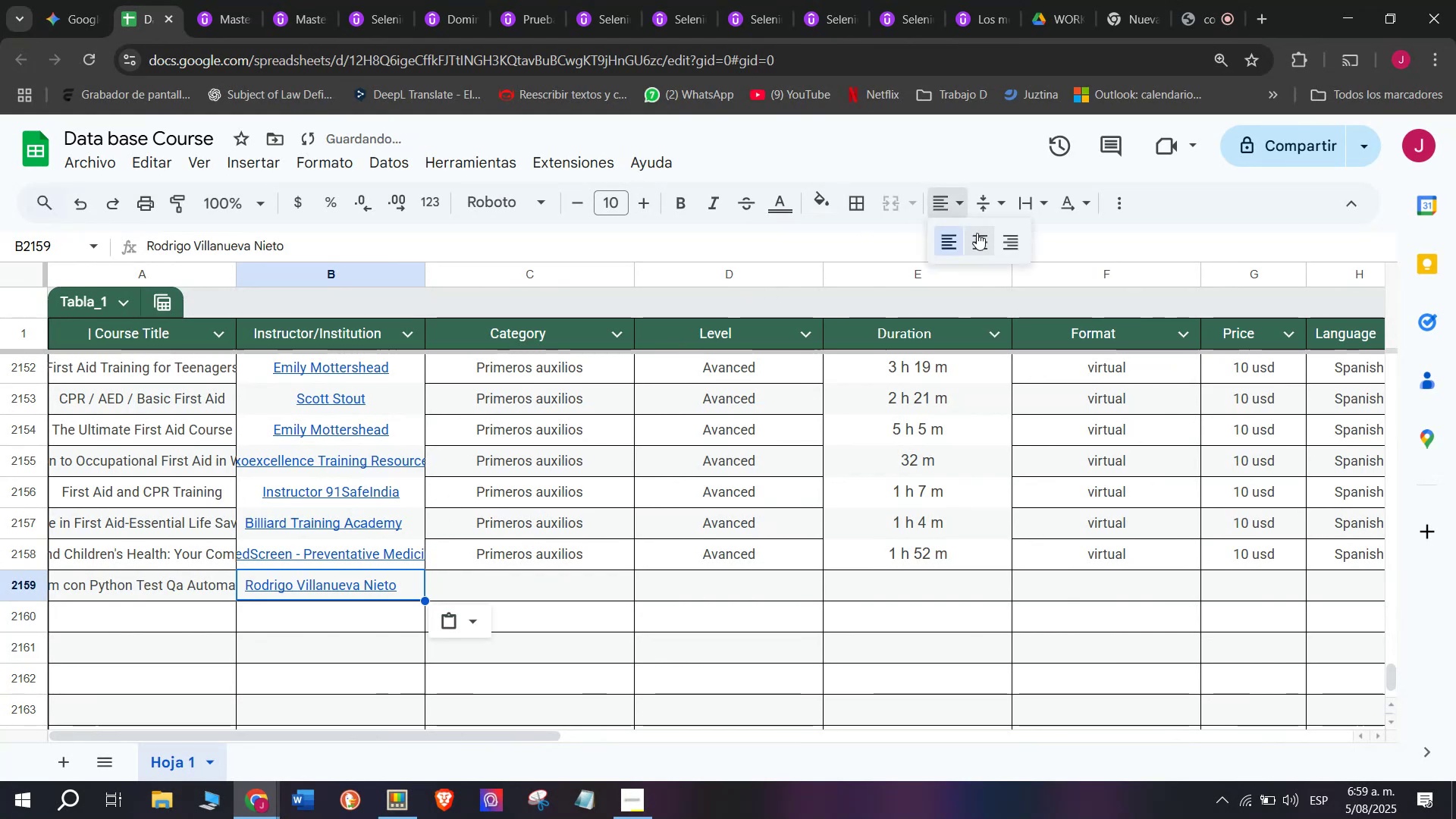 
left_click([977, 233])
 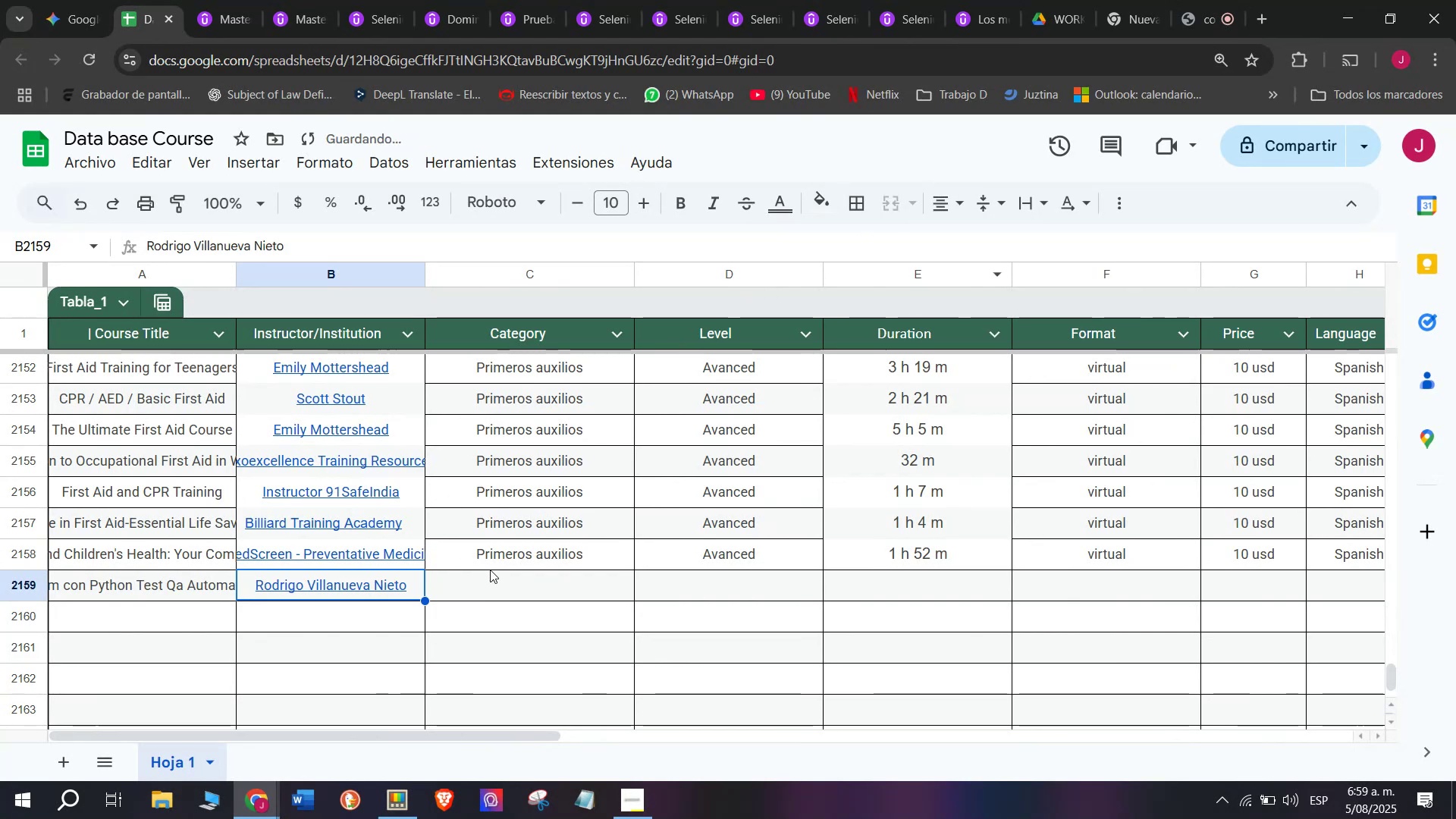 
left_click([507, 552])
 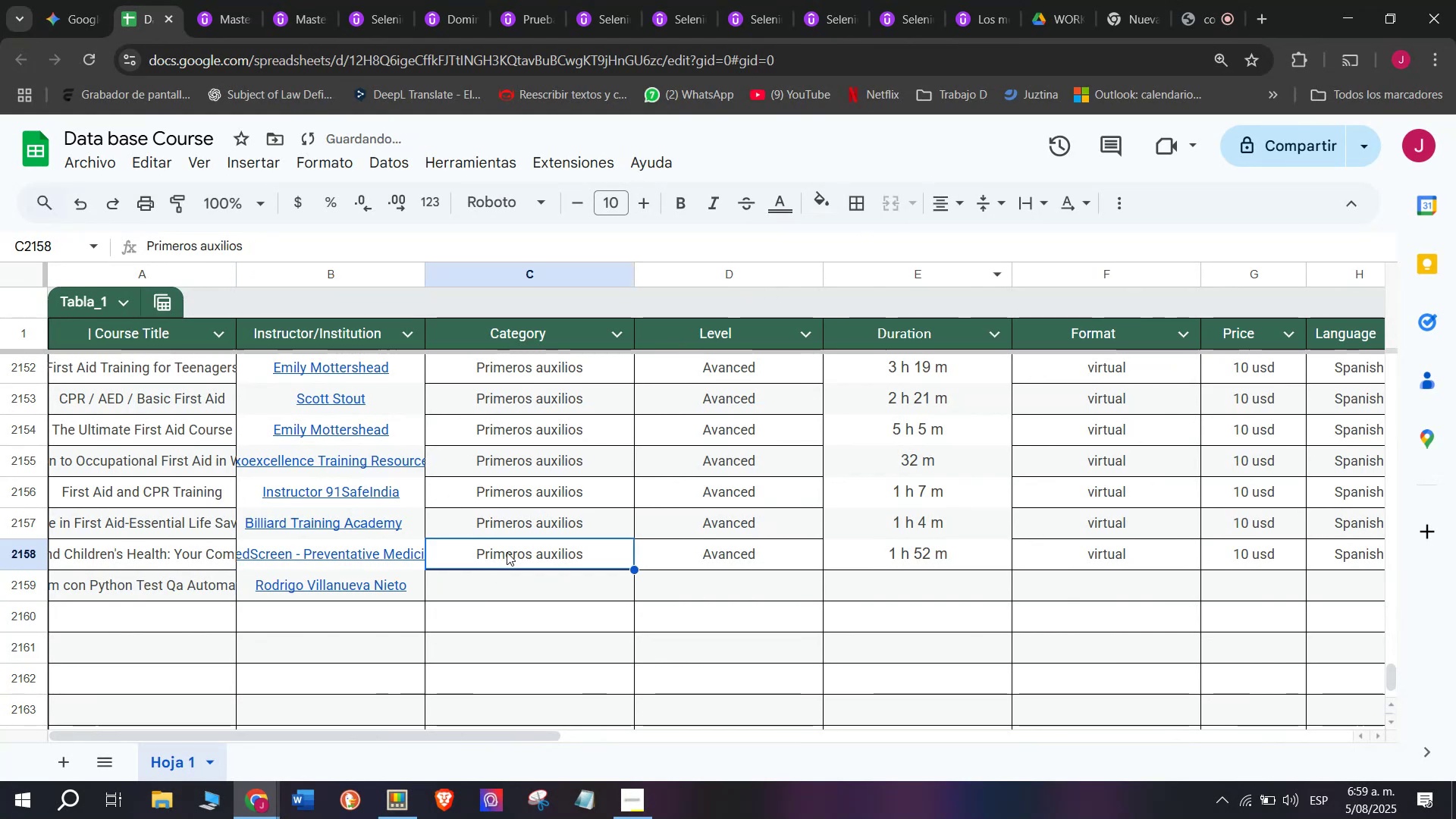 
key(Break)
 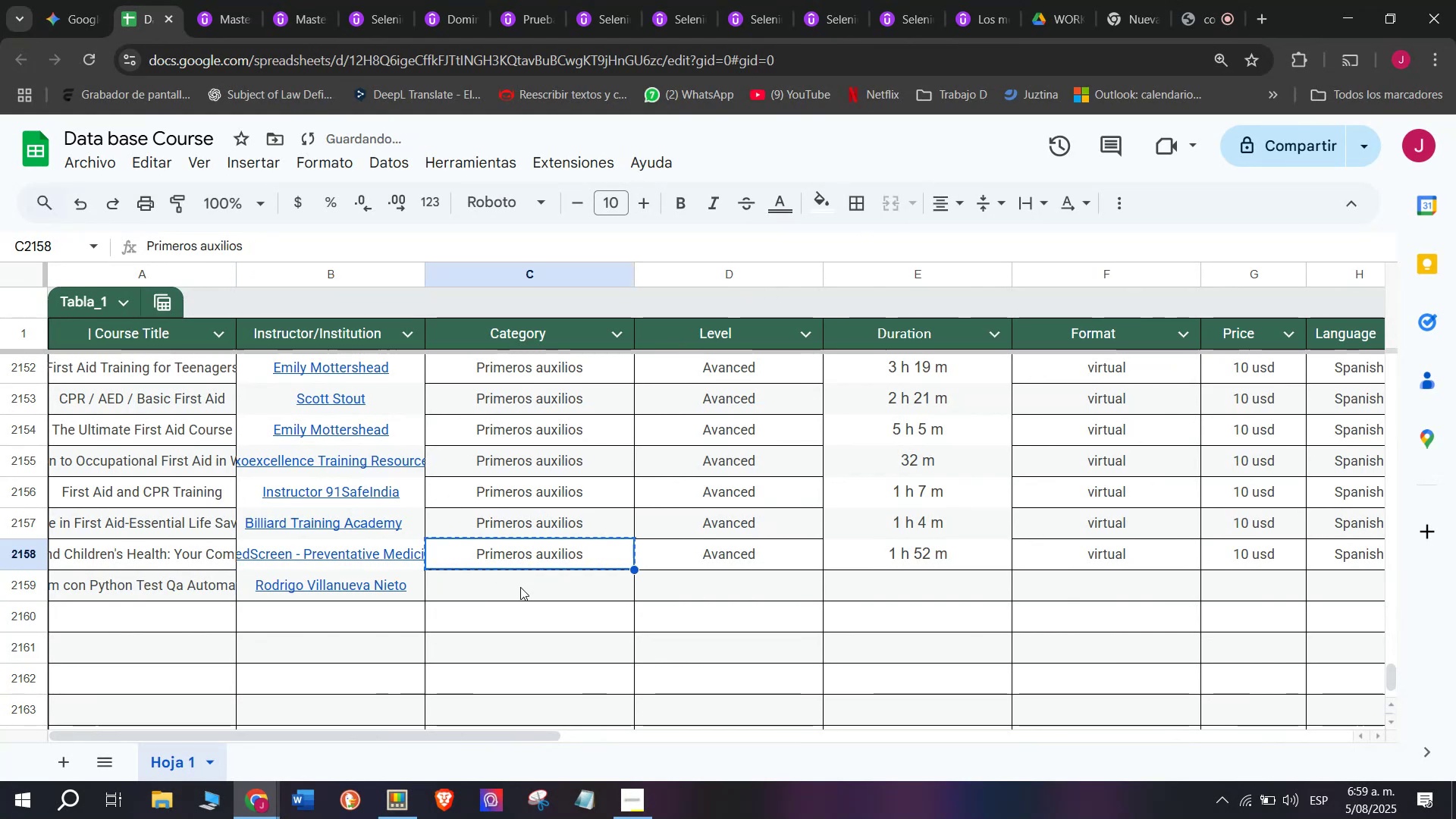 
key(Control+C)
 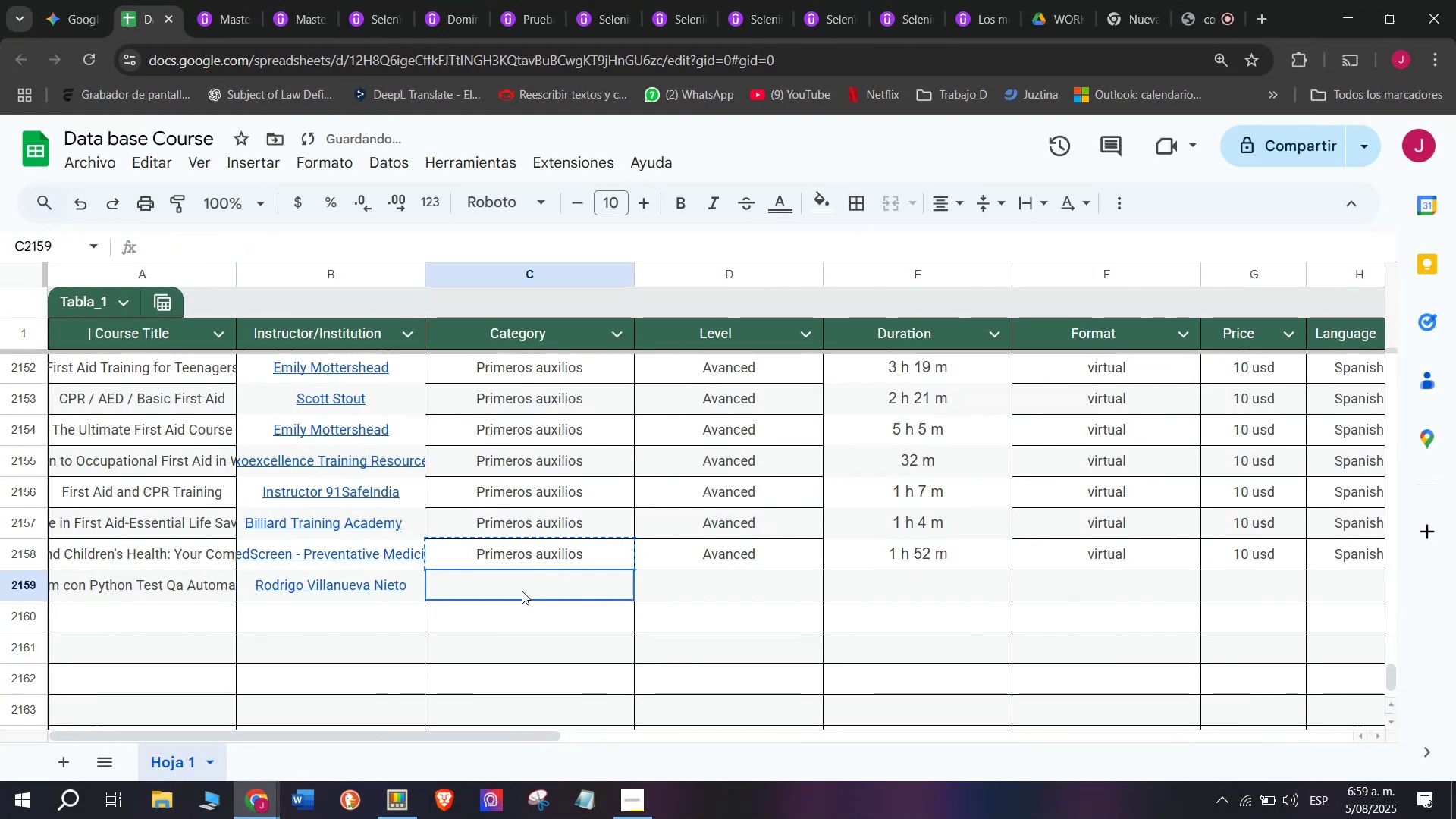 
key(Control+ControlLeft)
 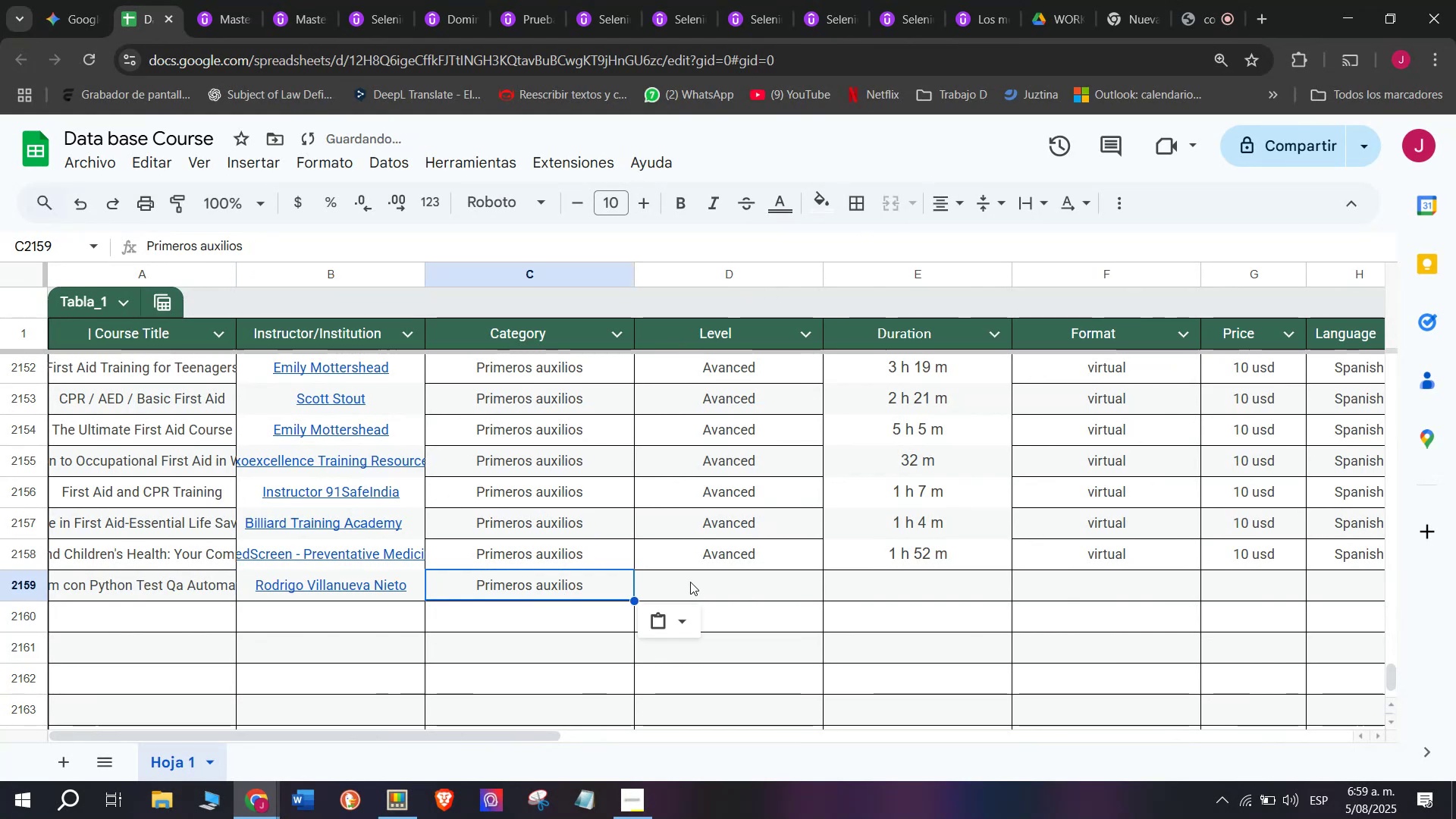 
double_click([522, 591])
 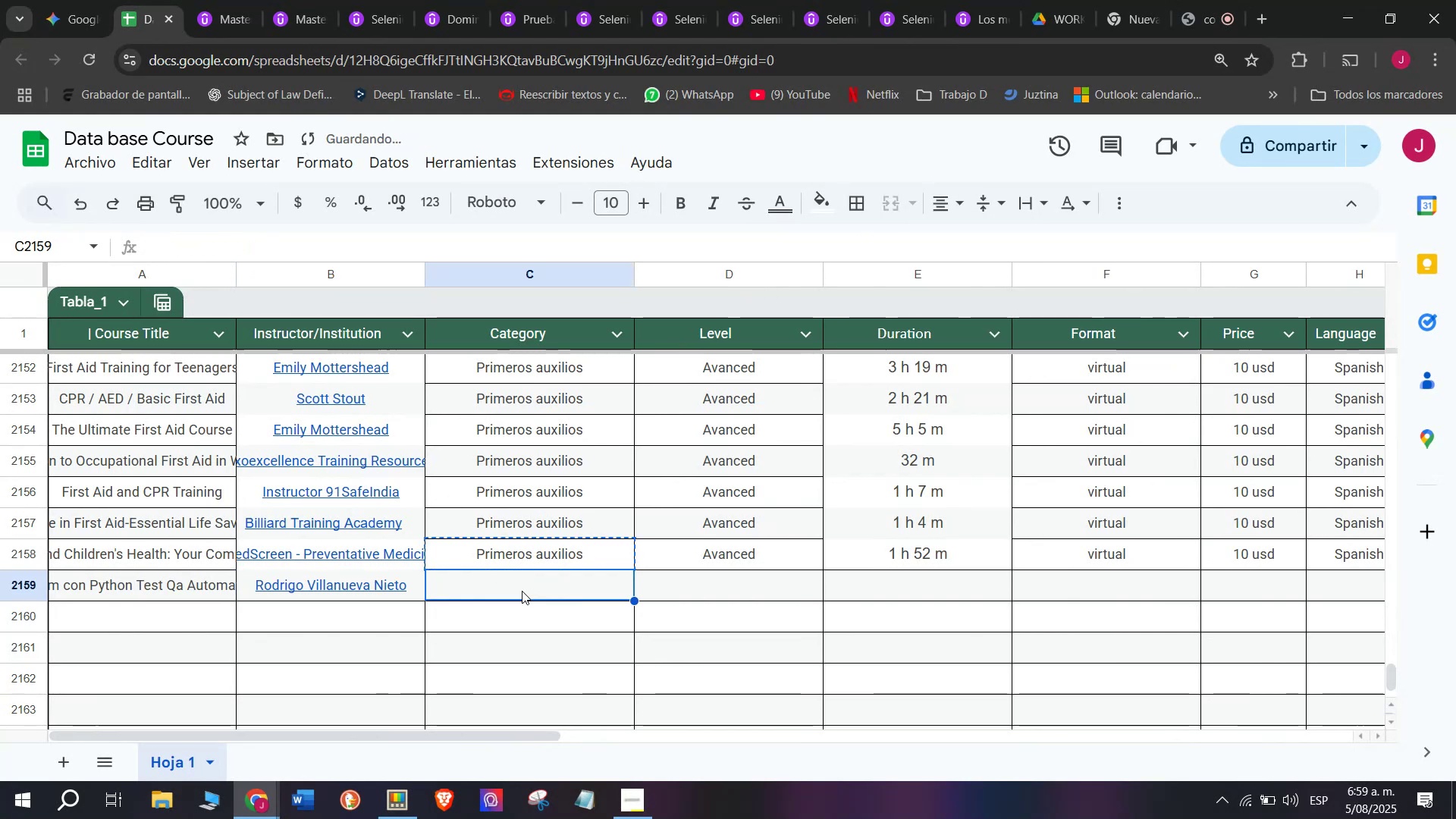 
key(Z)
 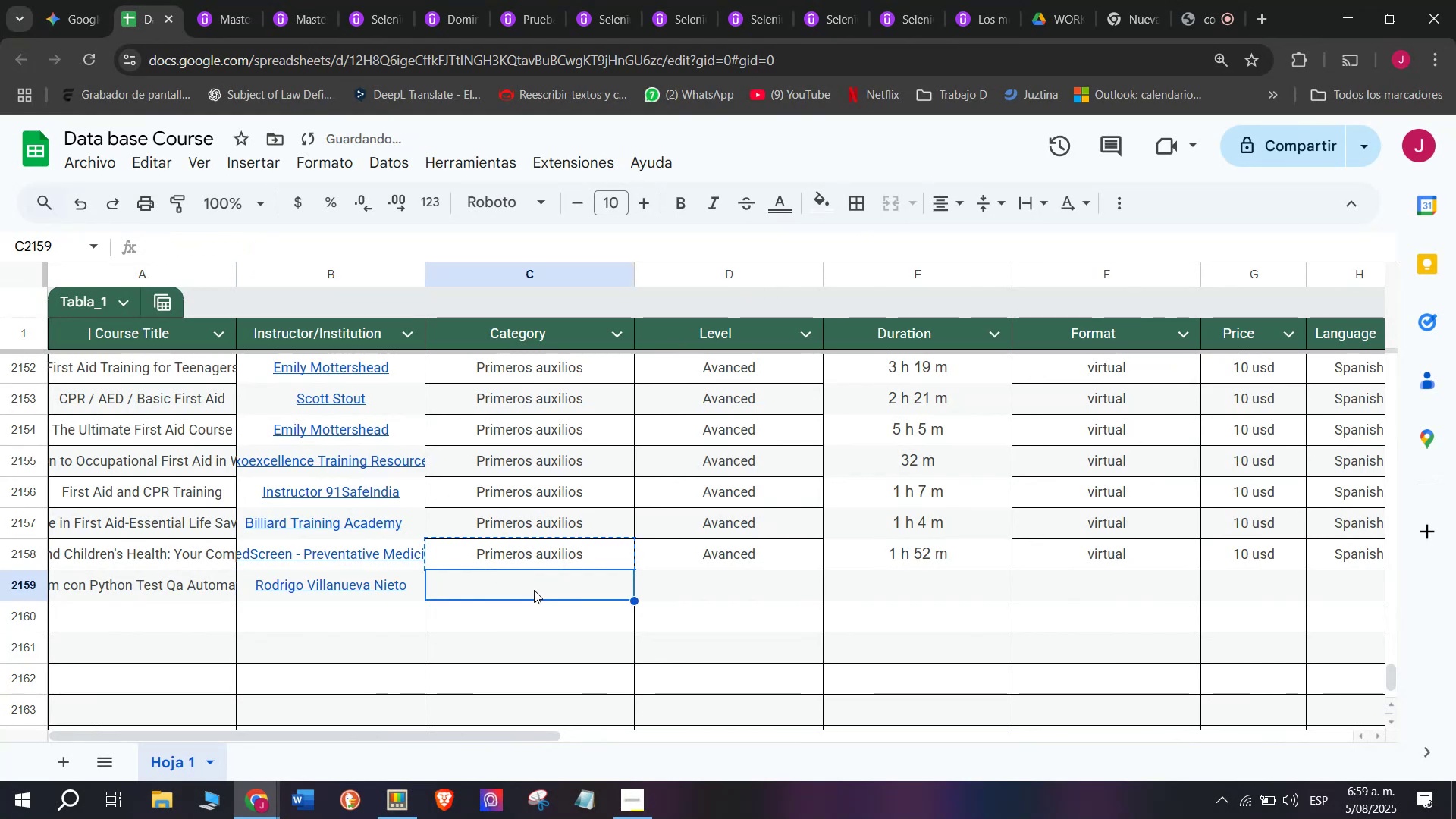 
key(Control+ControlLeft)
 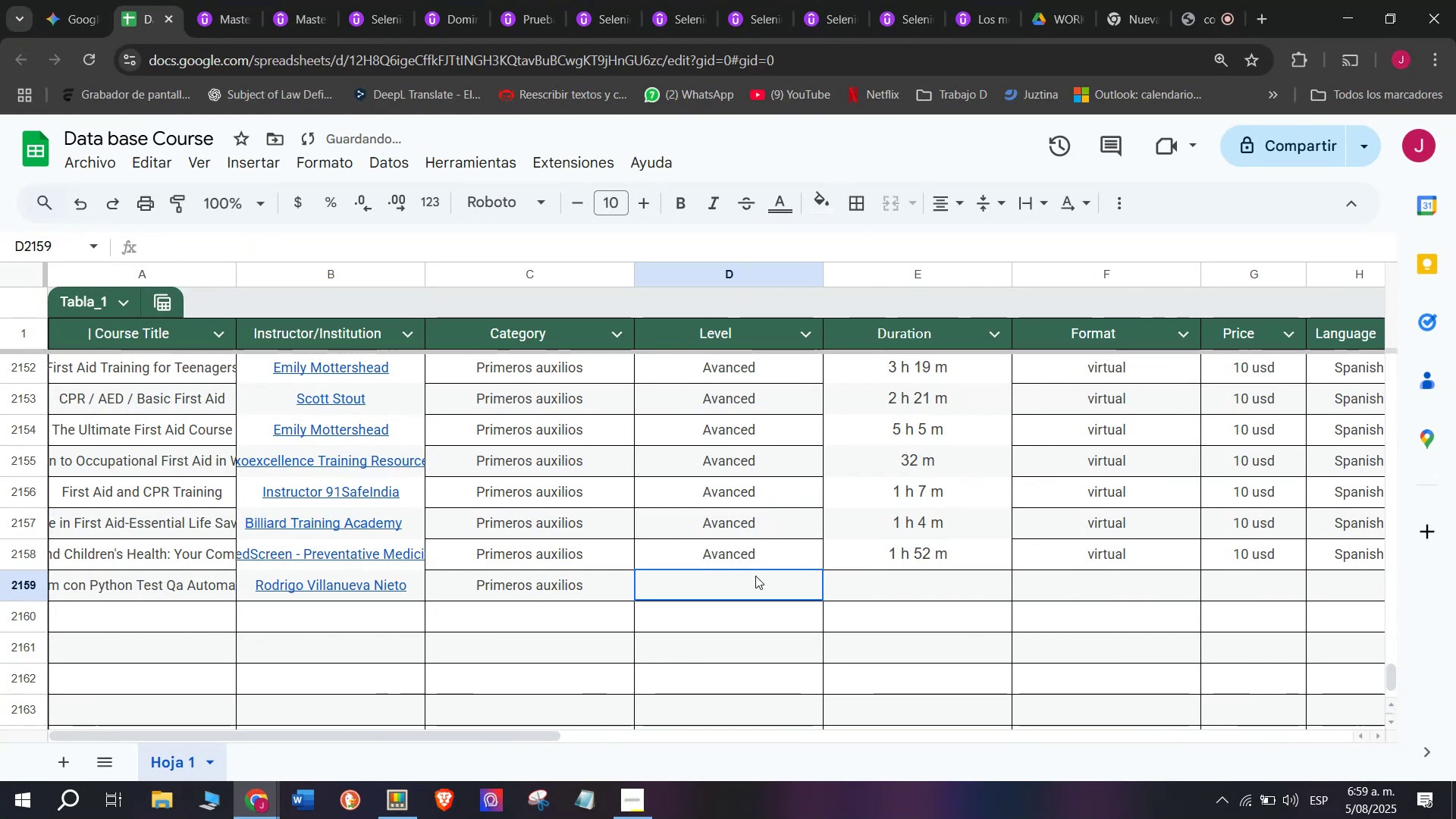 
key(Control+V)
 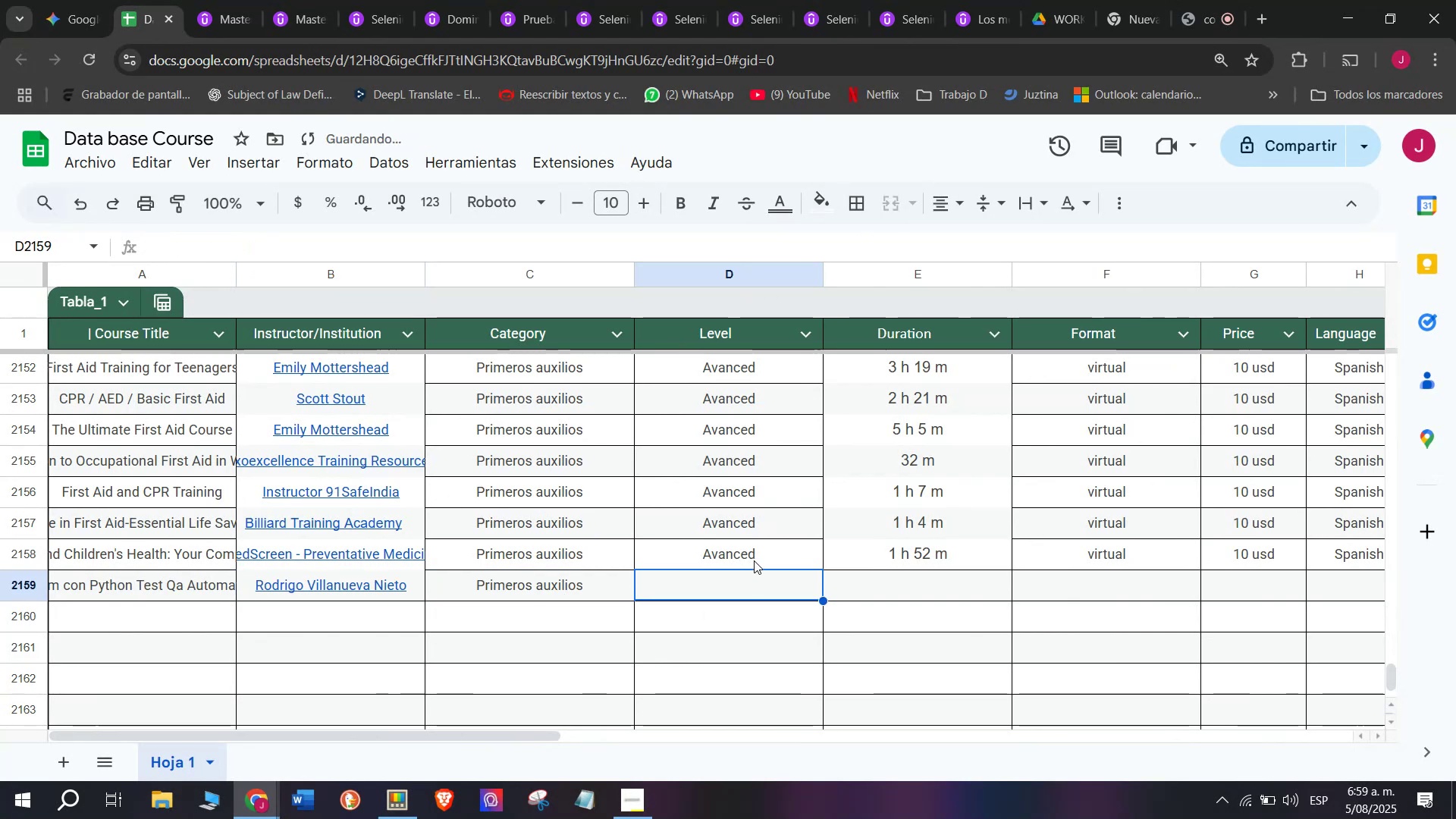 
double_click([750, 550])
 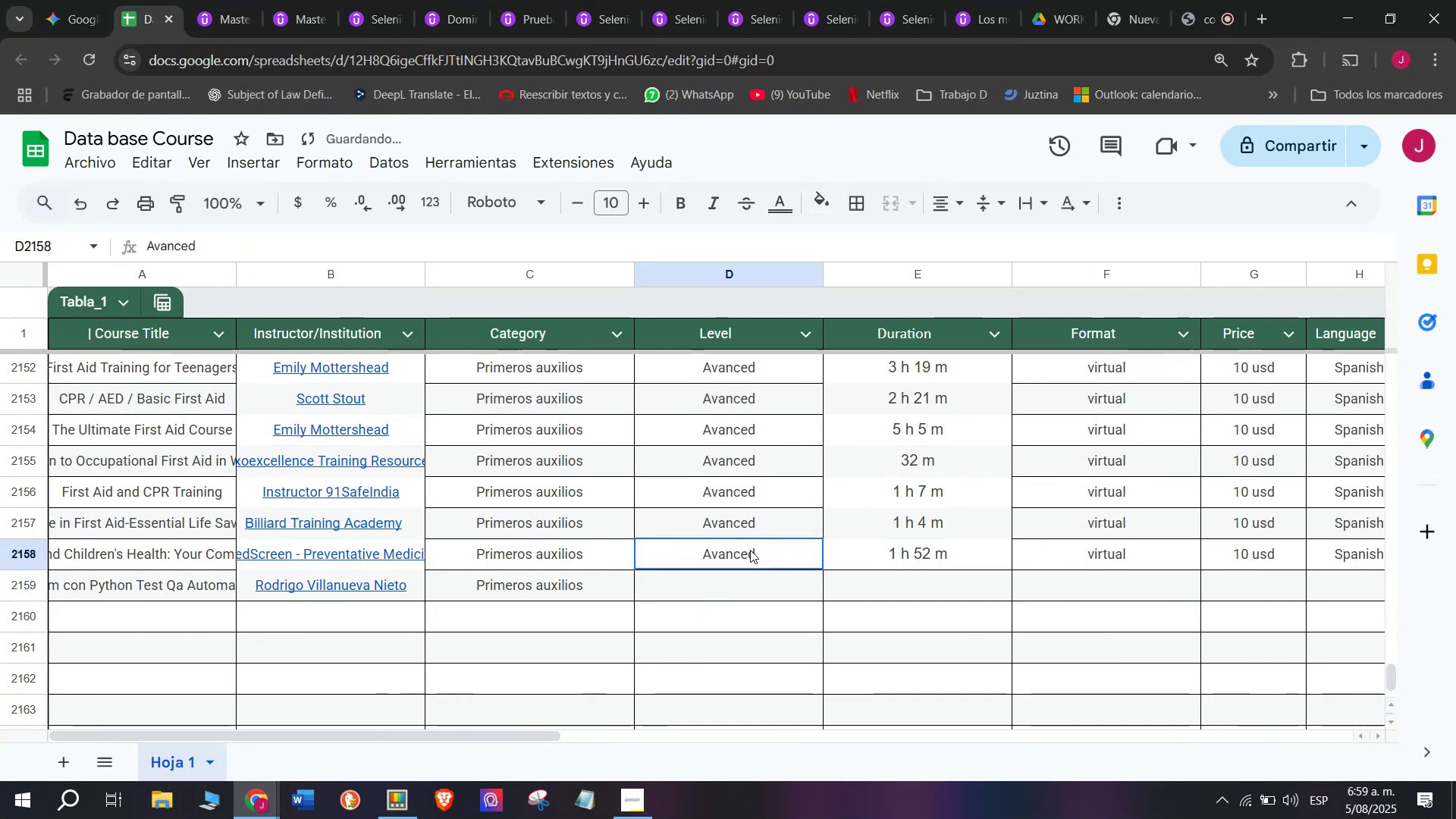 
key(Control+ControlLeft)
 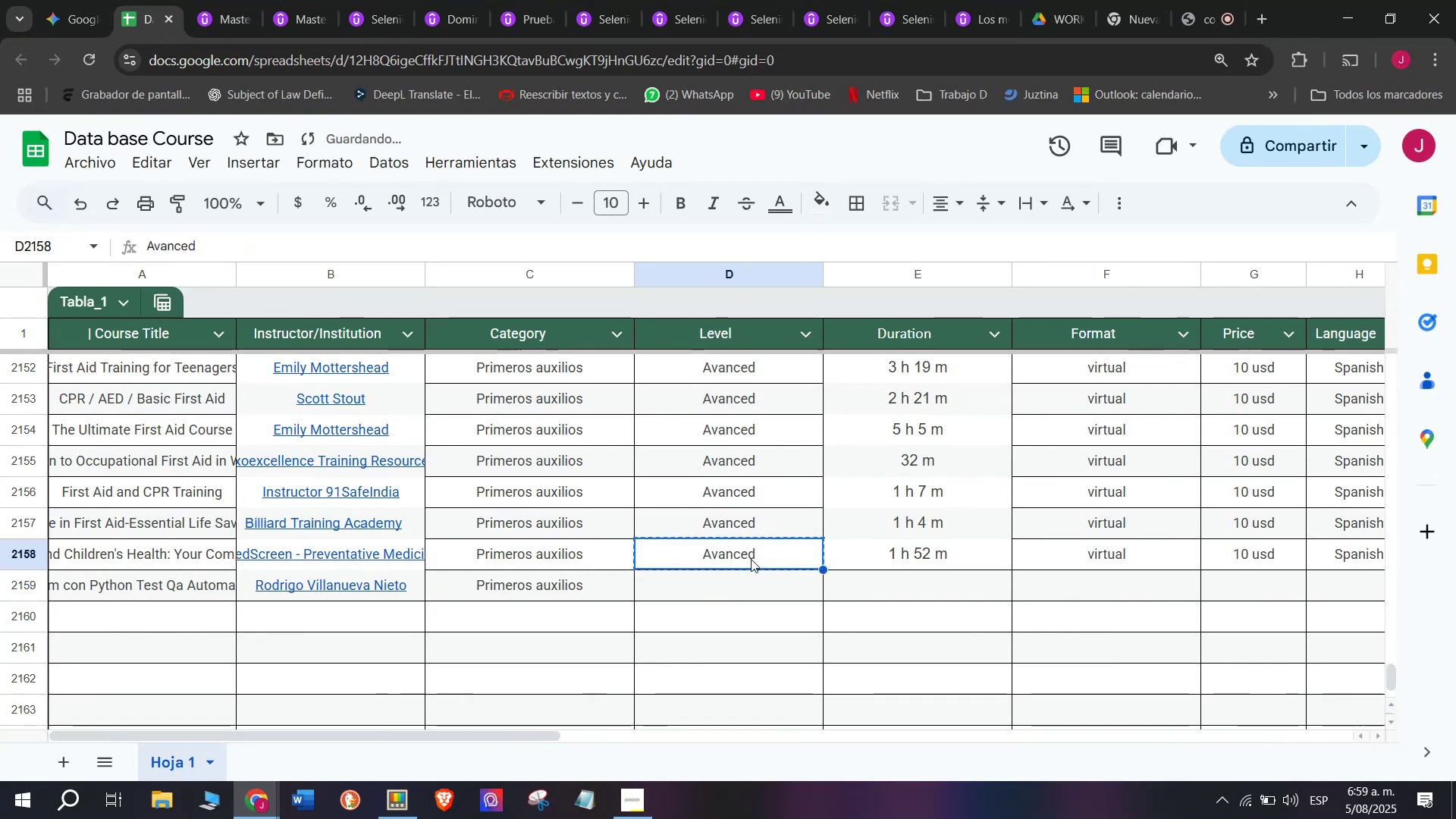 
key(Break)
 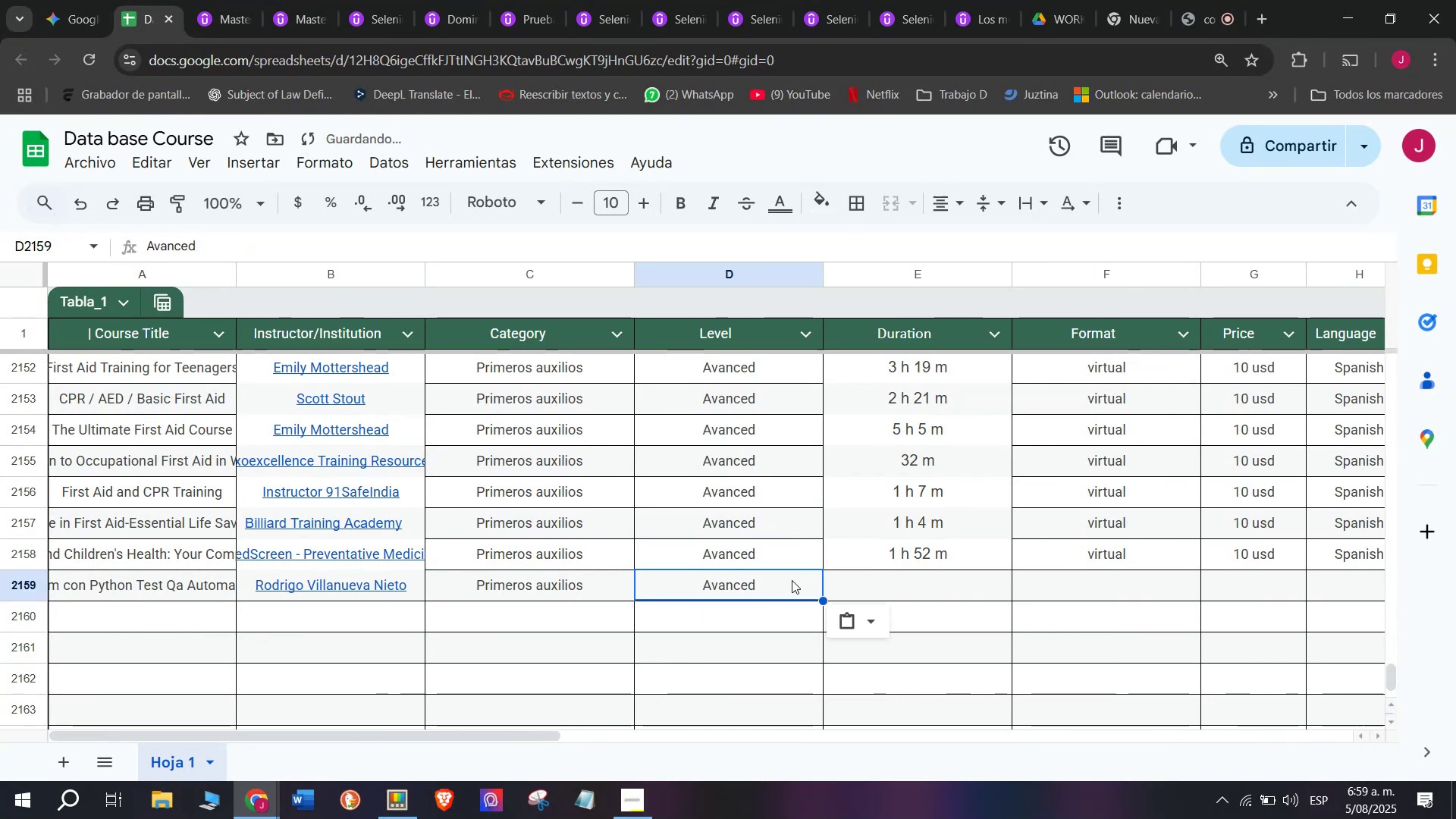 
key(Control+C)
 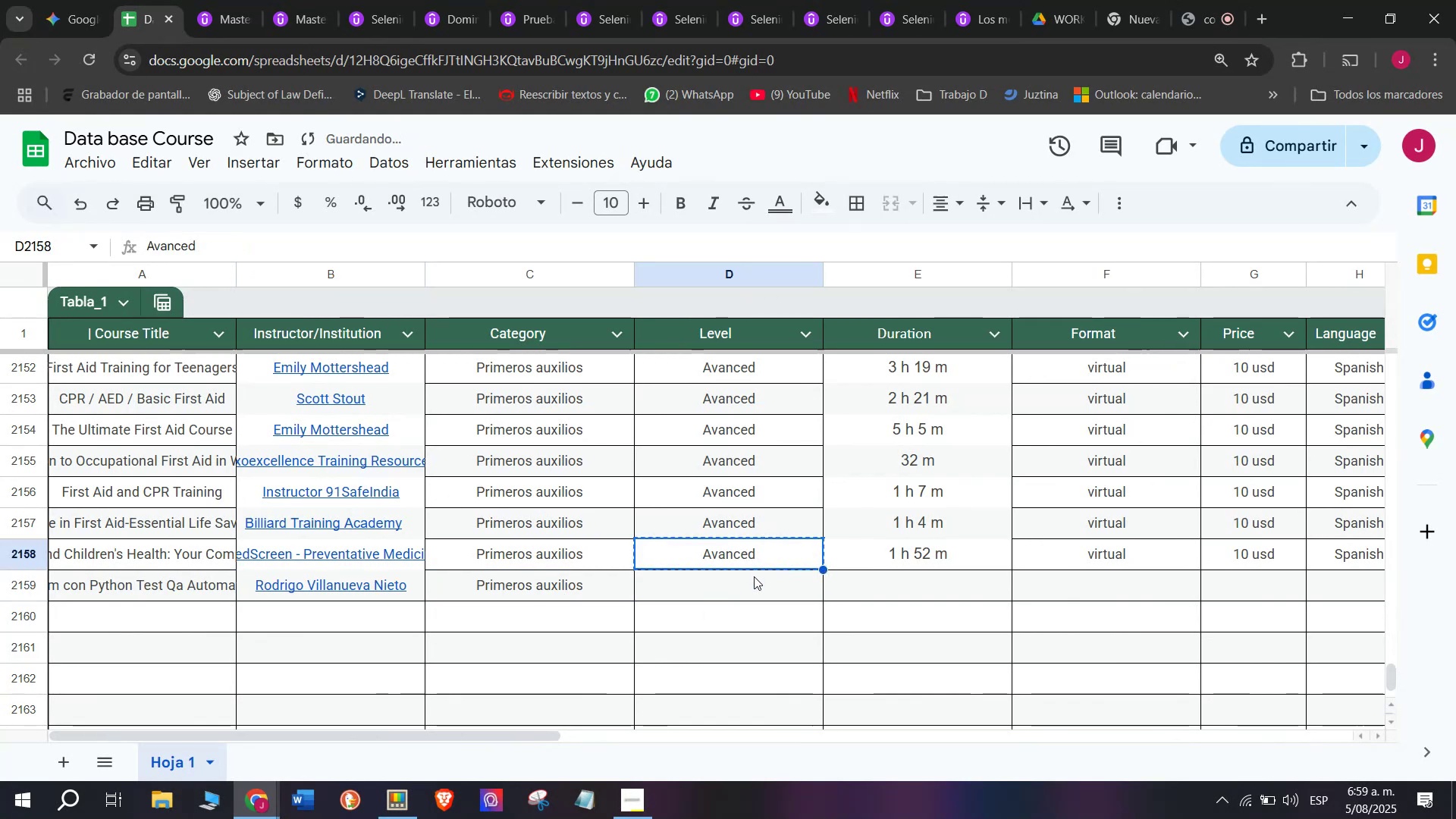 
triple_click([756, 579])
 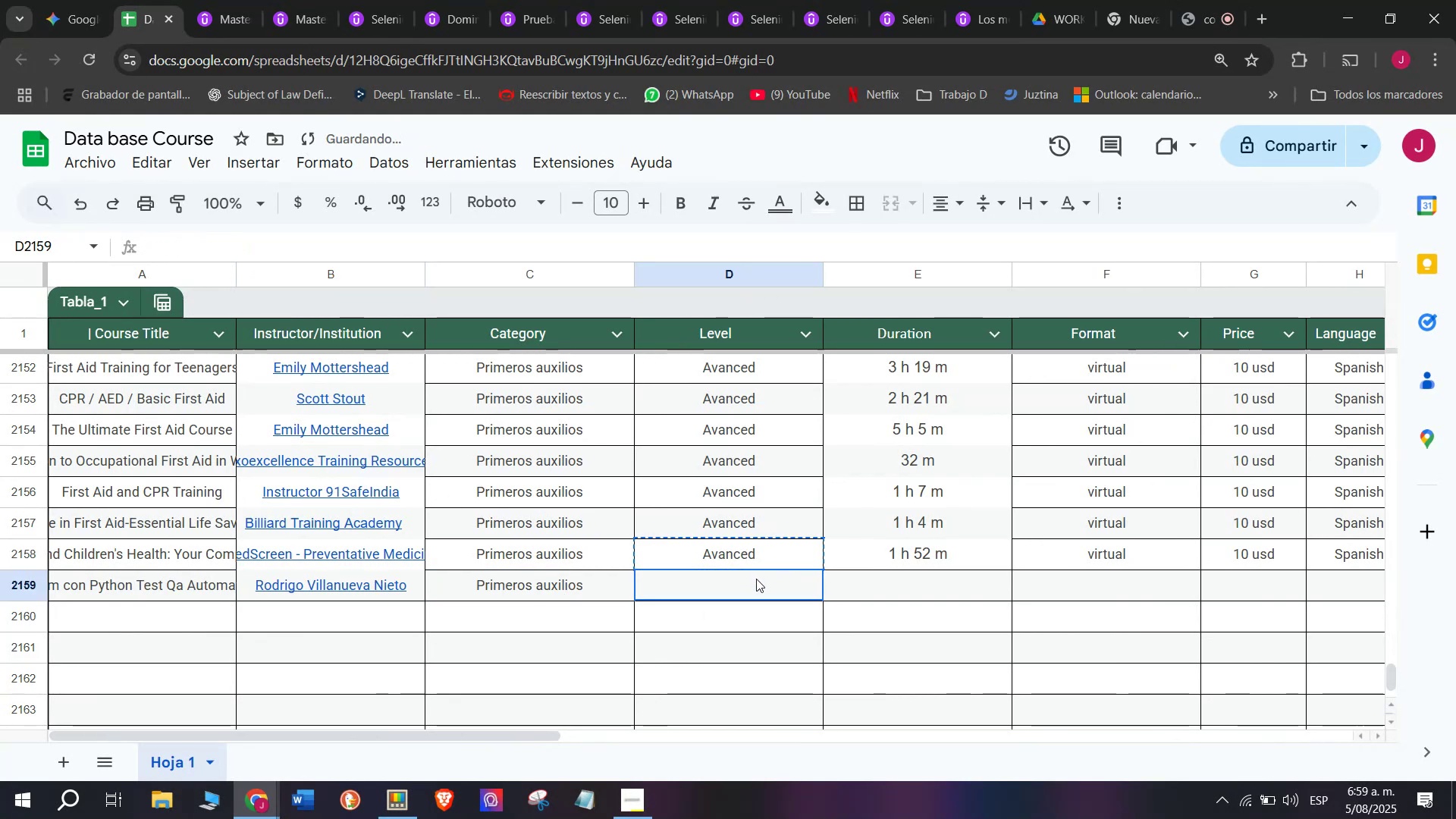 
key(Z)
 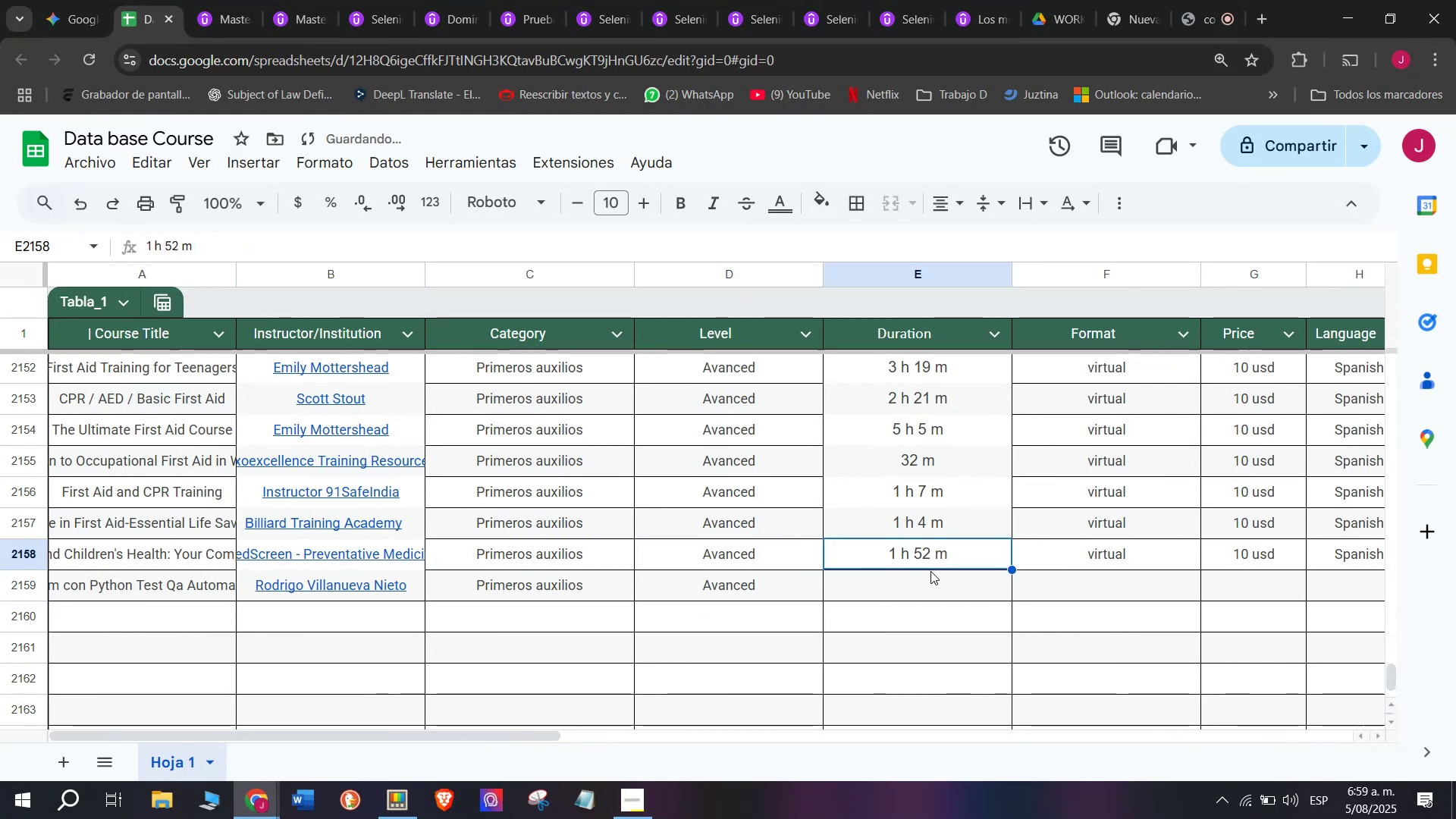 
key(Control+ControlLeft)
 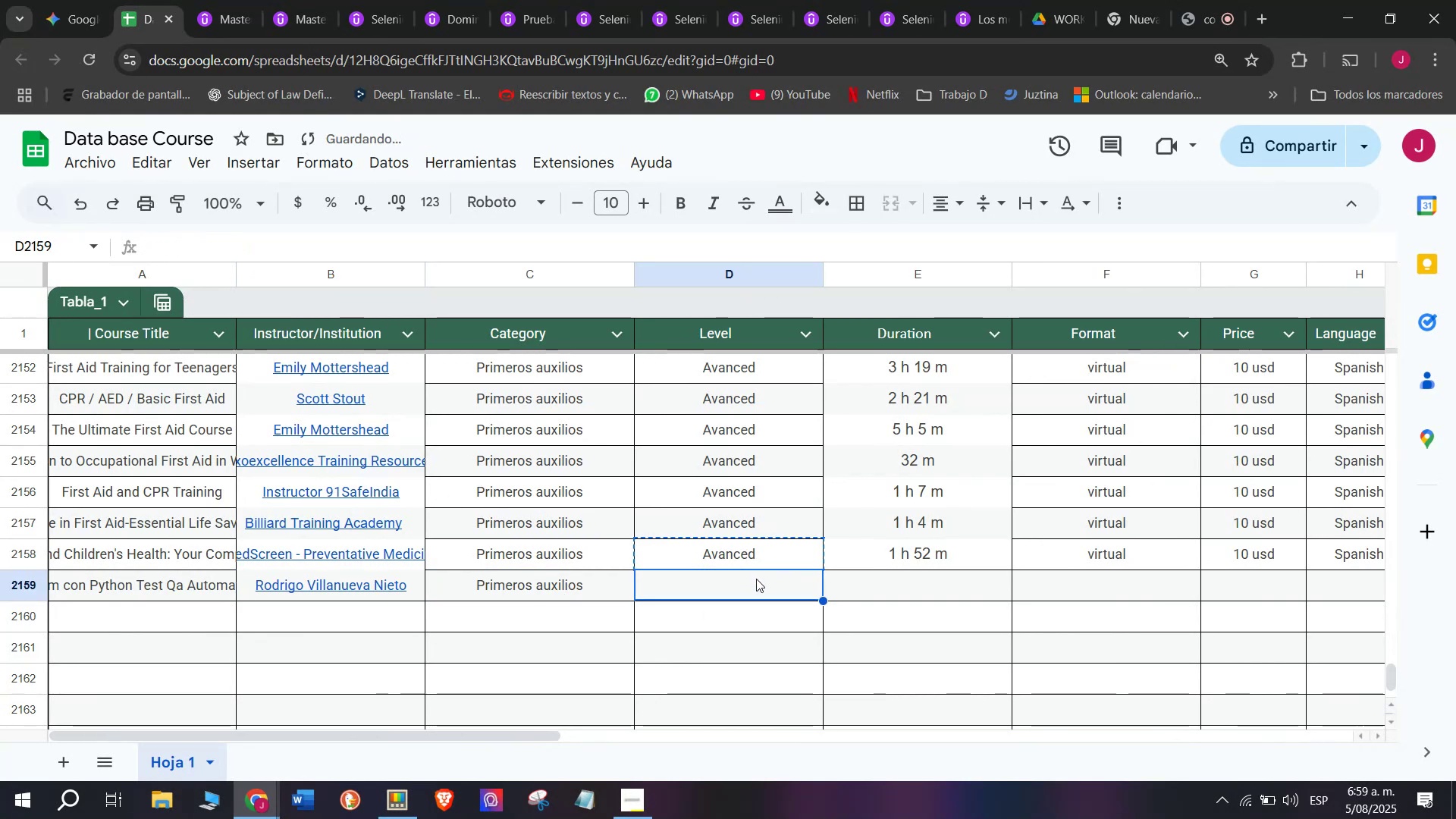 
key(Control+V)
 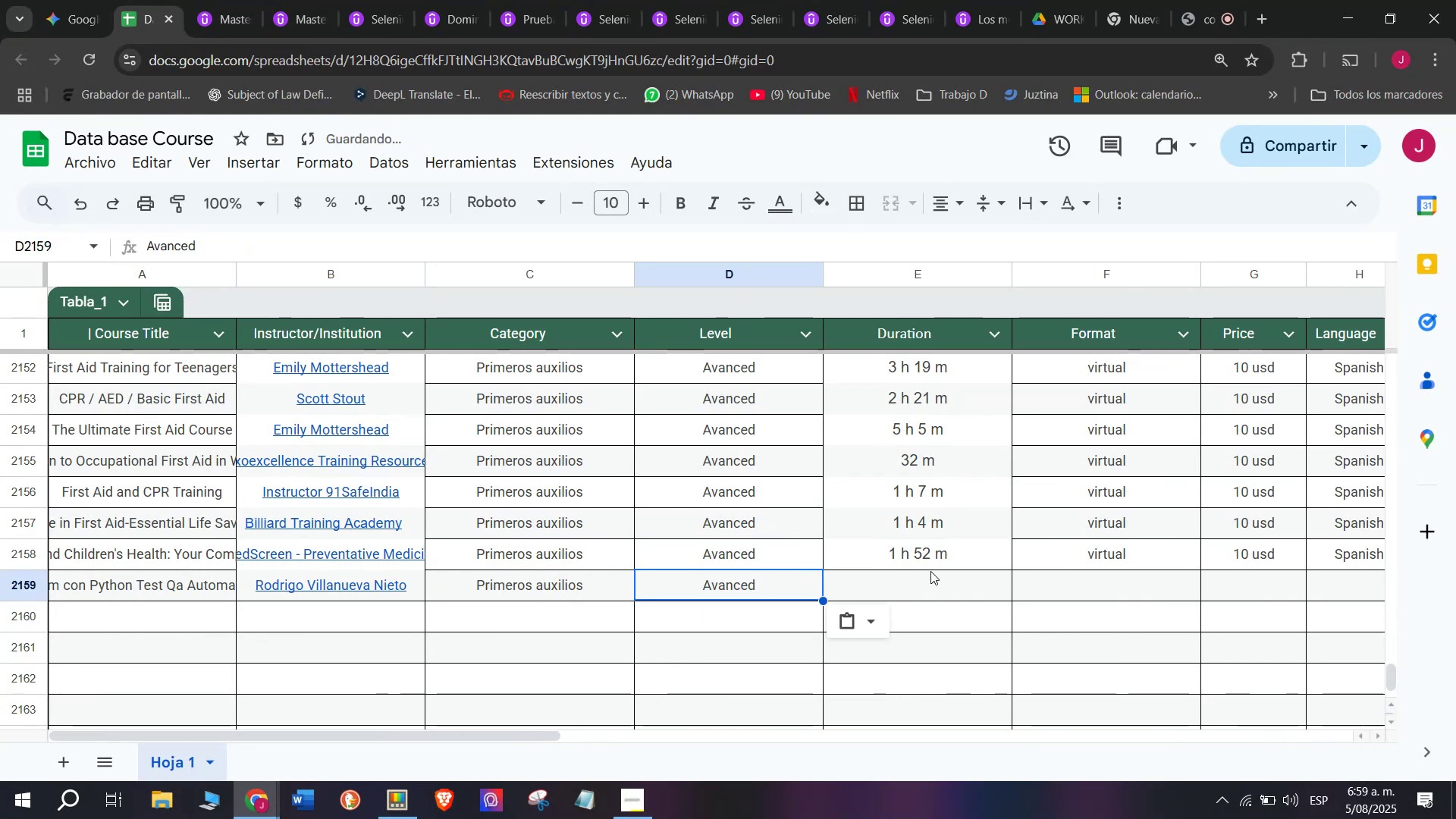 
triple_click([930, 571])
 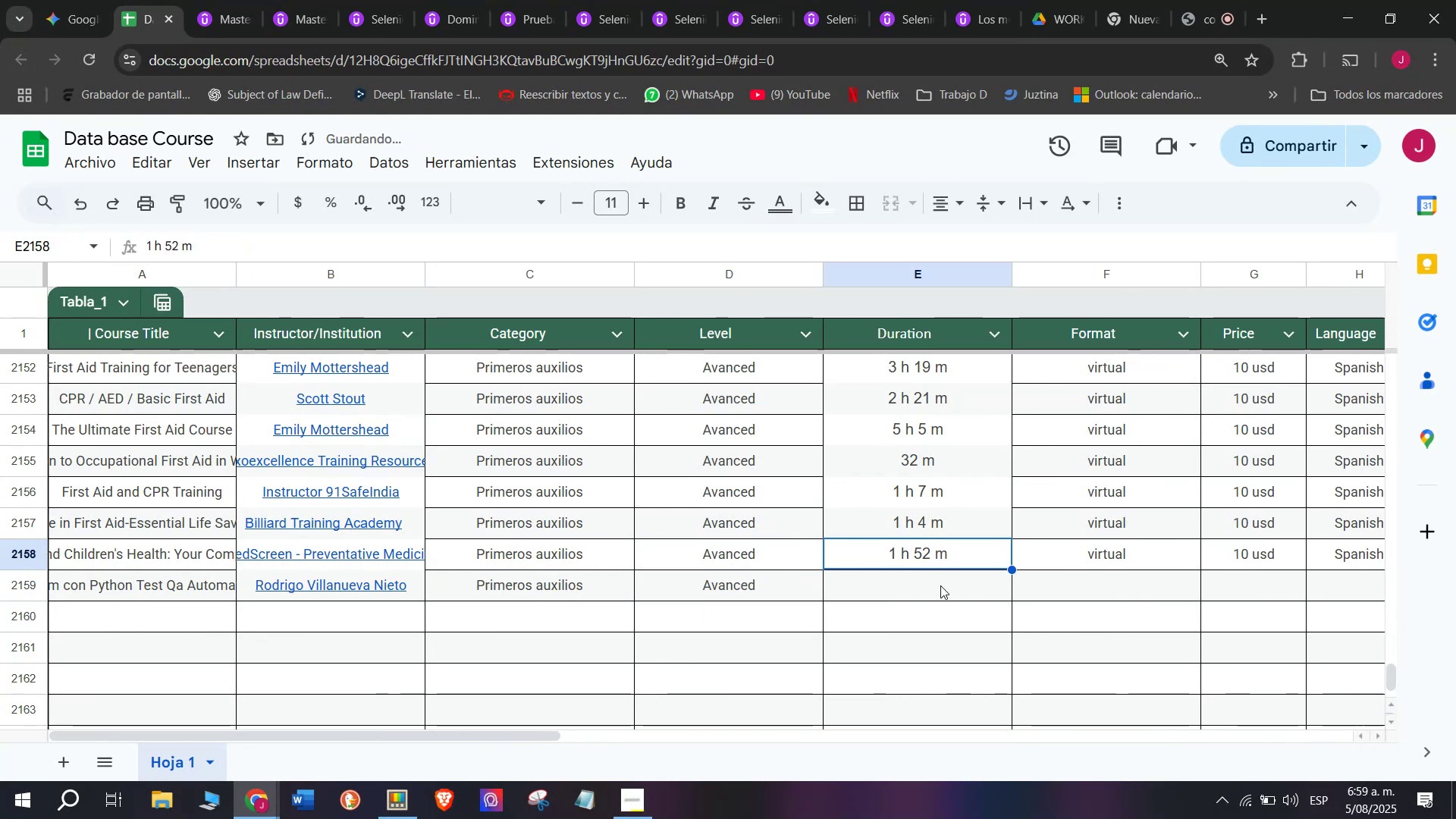 
left_click([941, 587])
 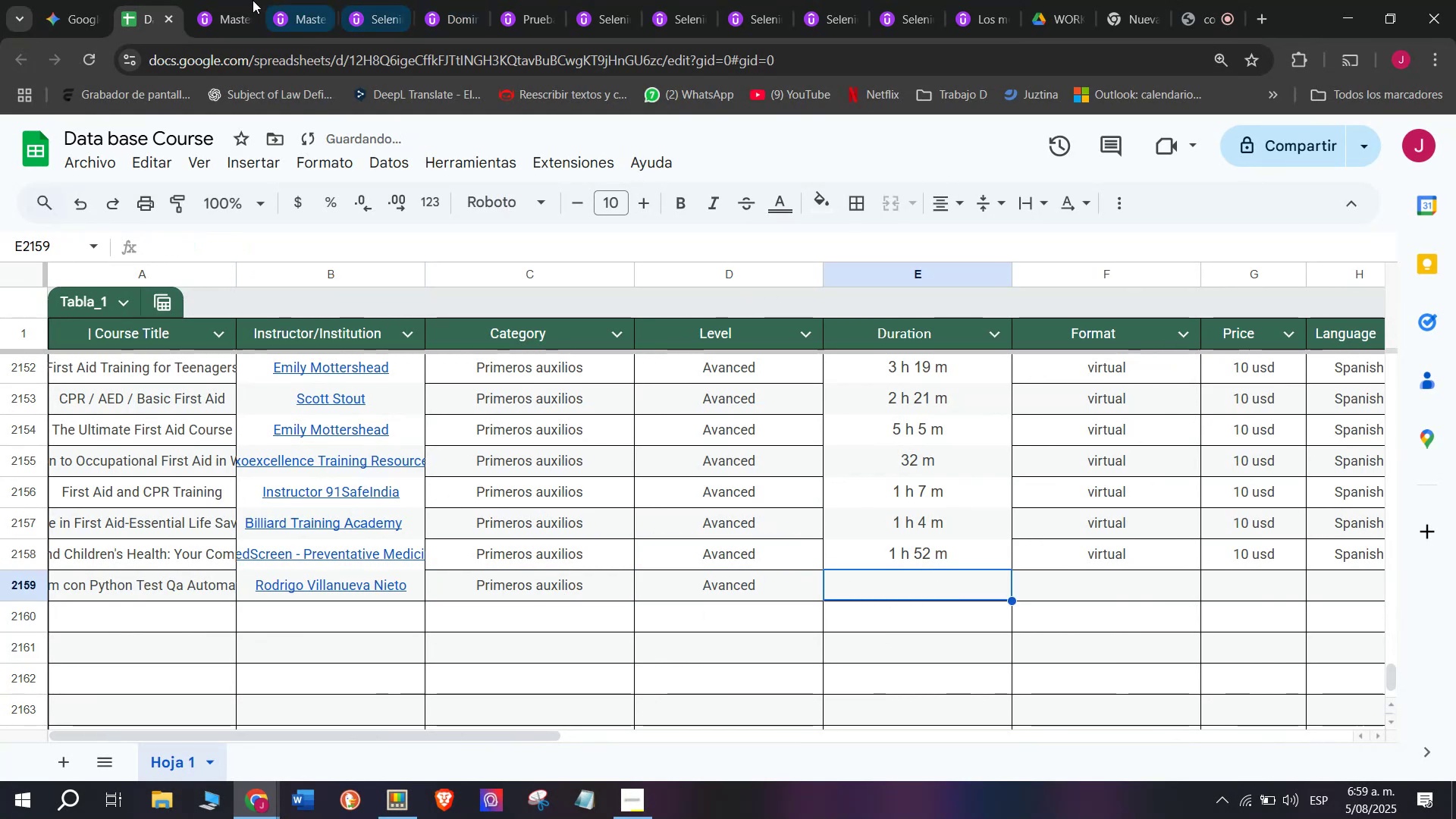 
left_click([238, 0])
 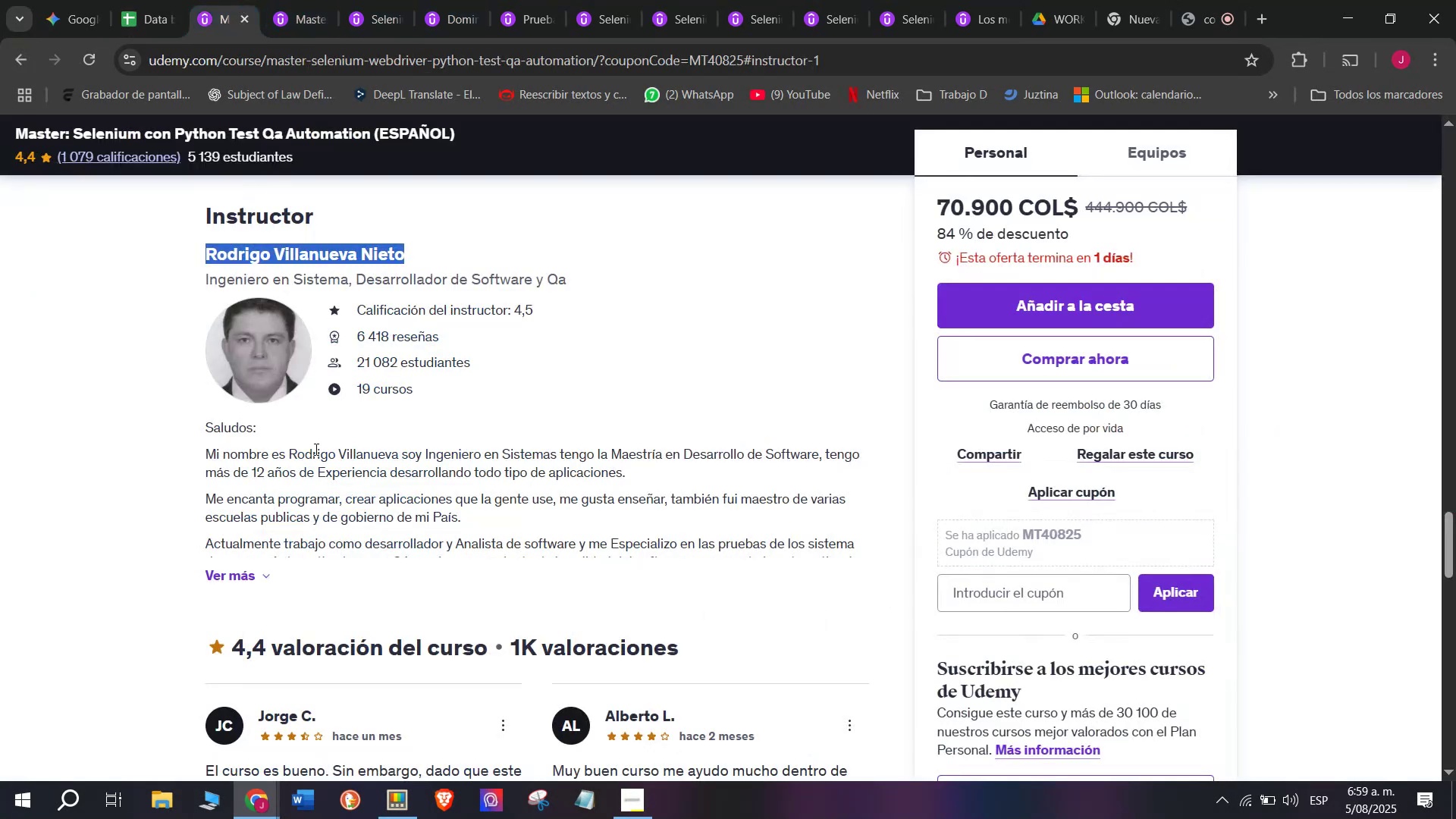 
scroll: coordinate [383, 629], scroll_direction: up, amount: 11.0
 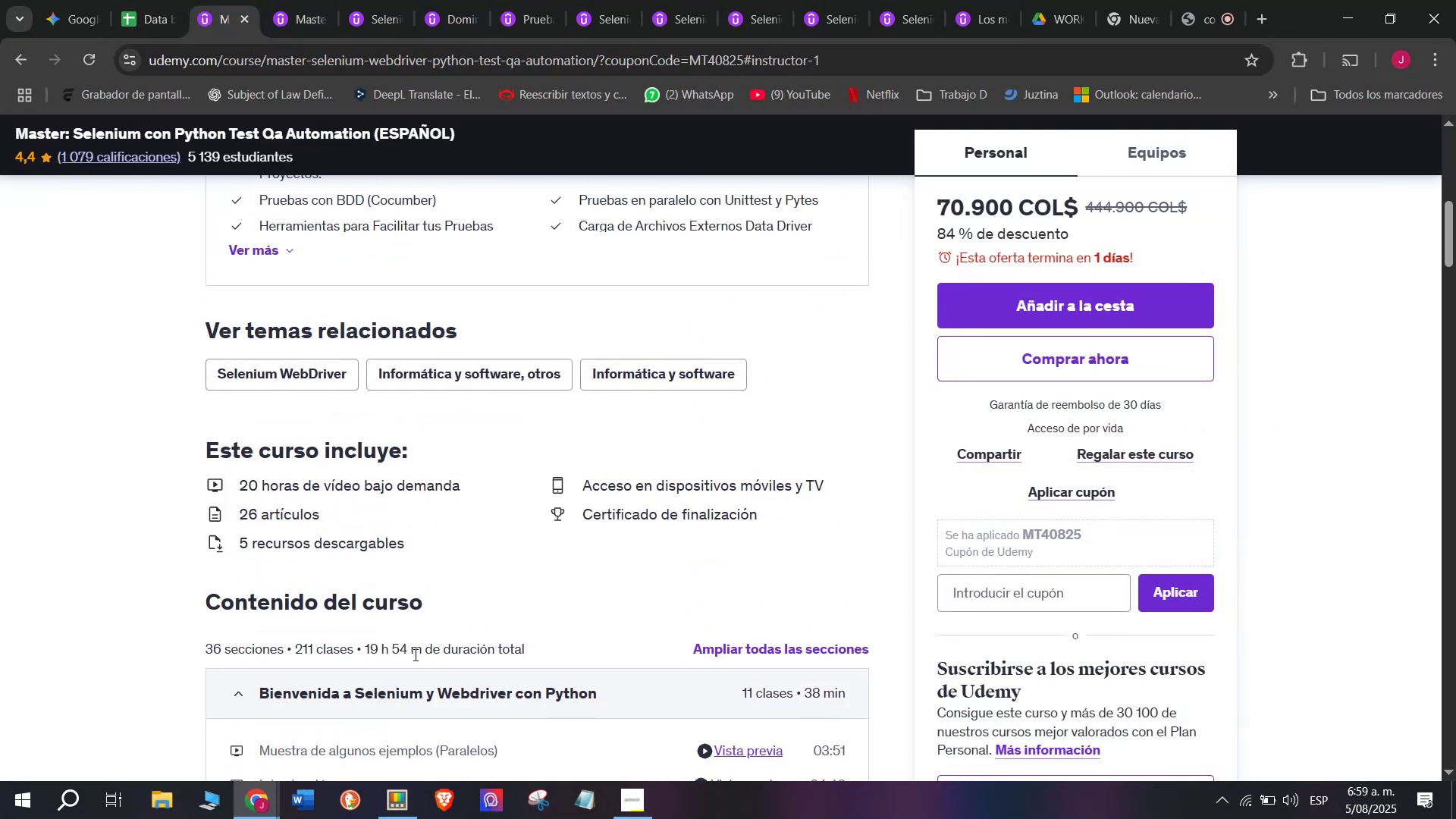 
left_click_drag(start_coordinate=[420, 657], to_coordinate=[365, 647])
 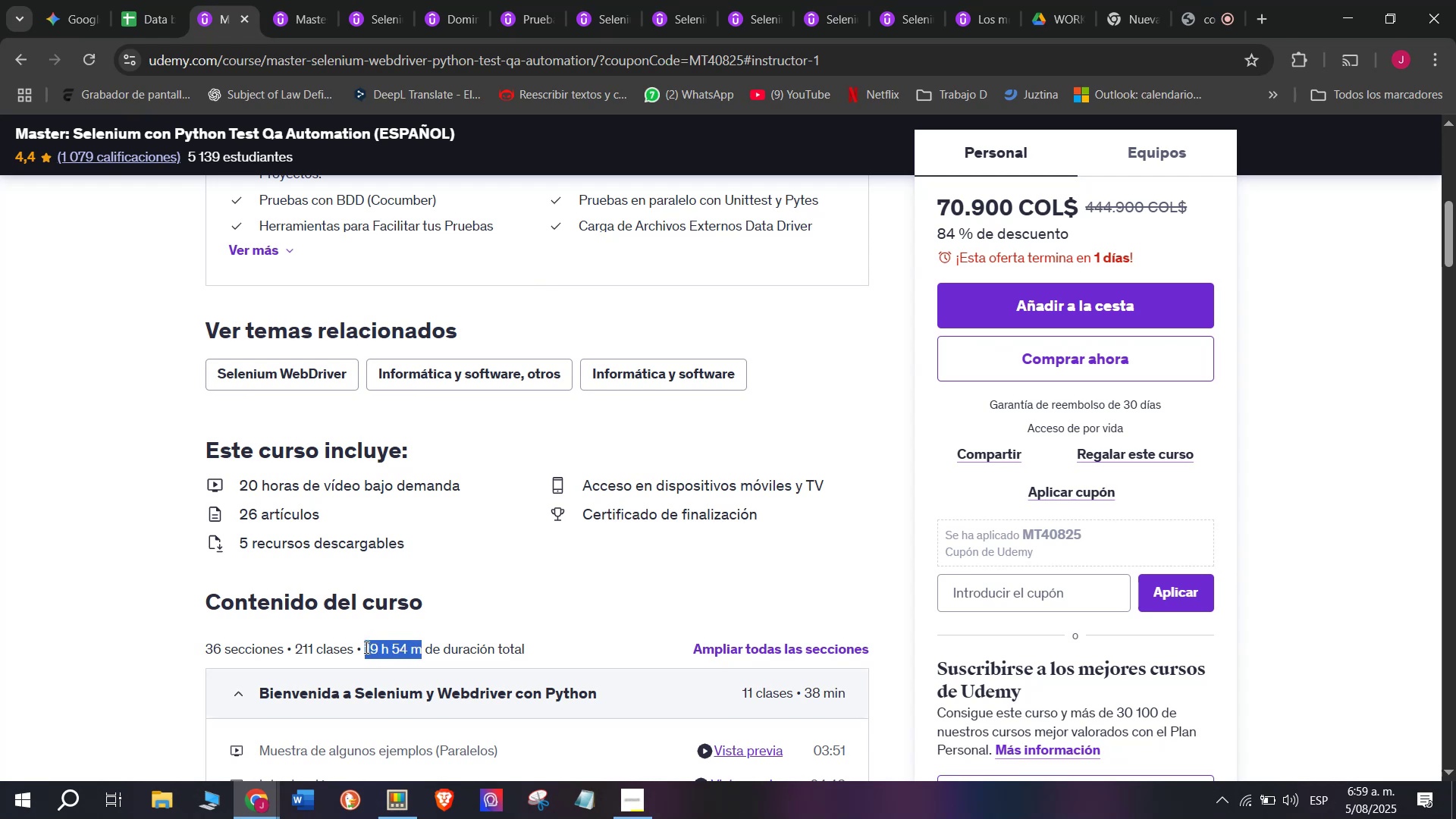 
key(Control+ControlLeft)
 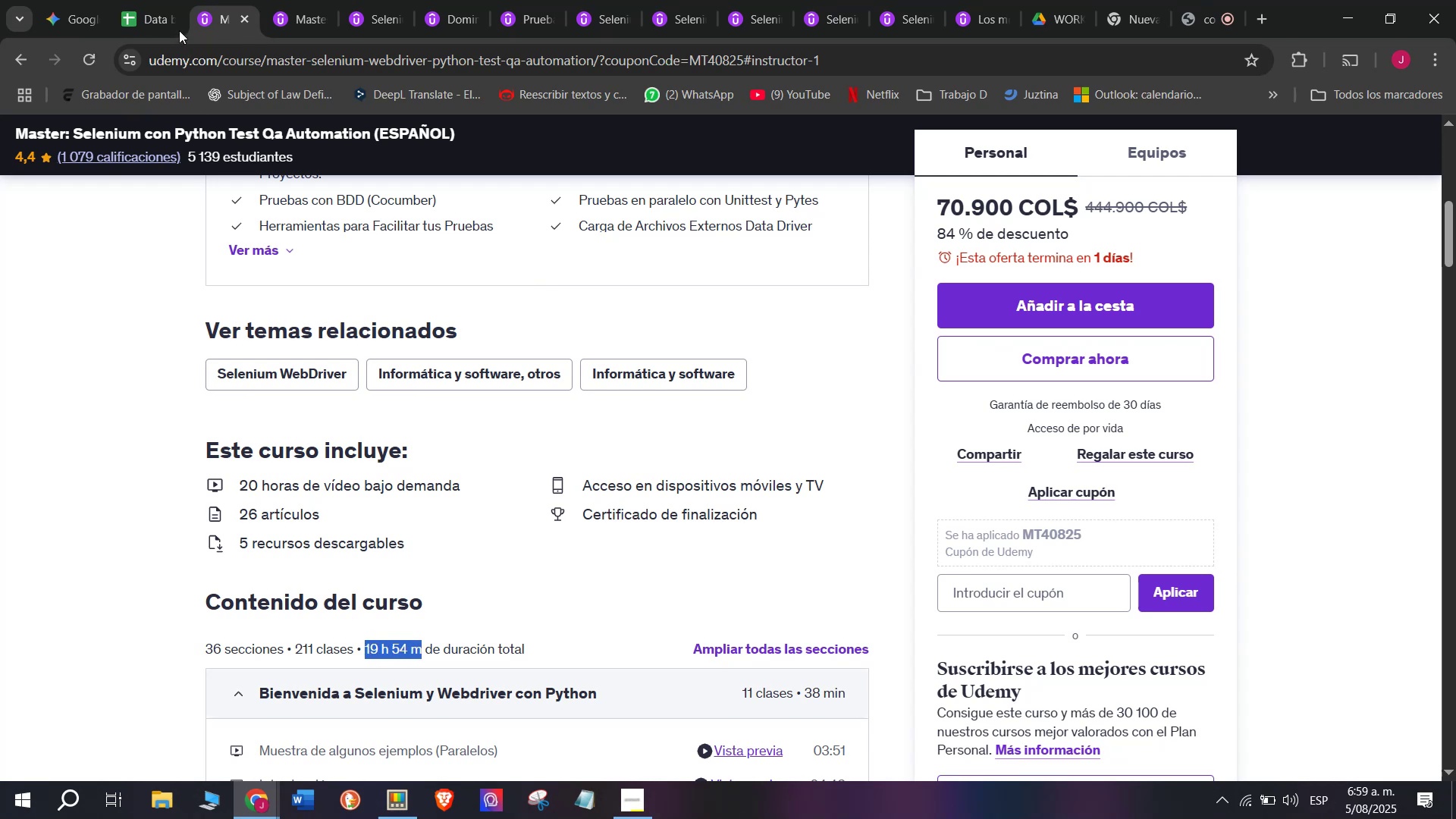 
key(Break)
 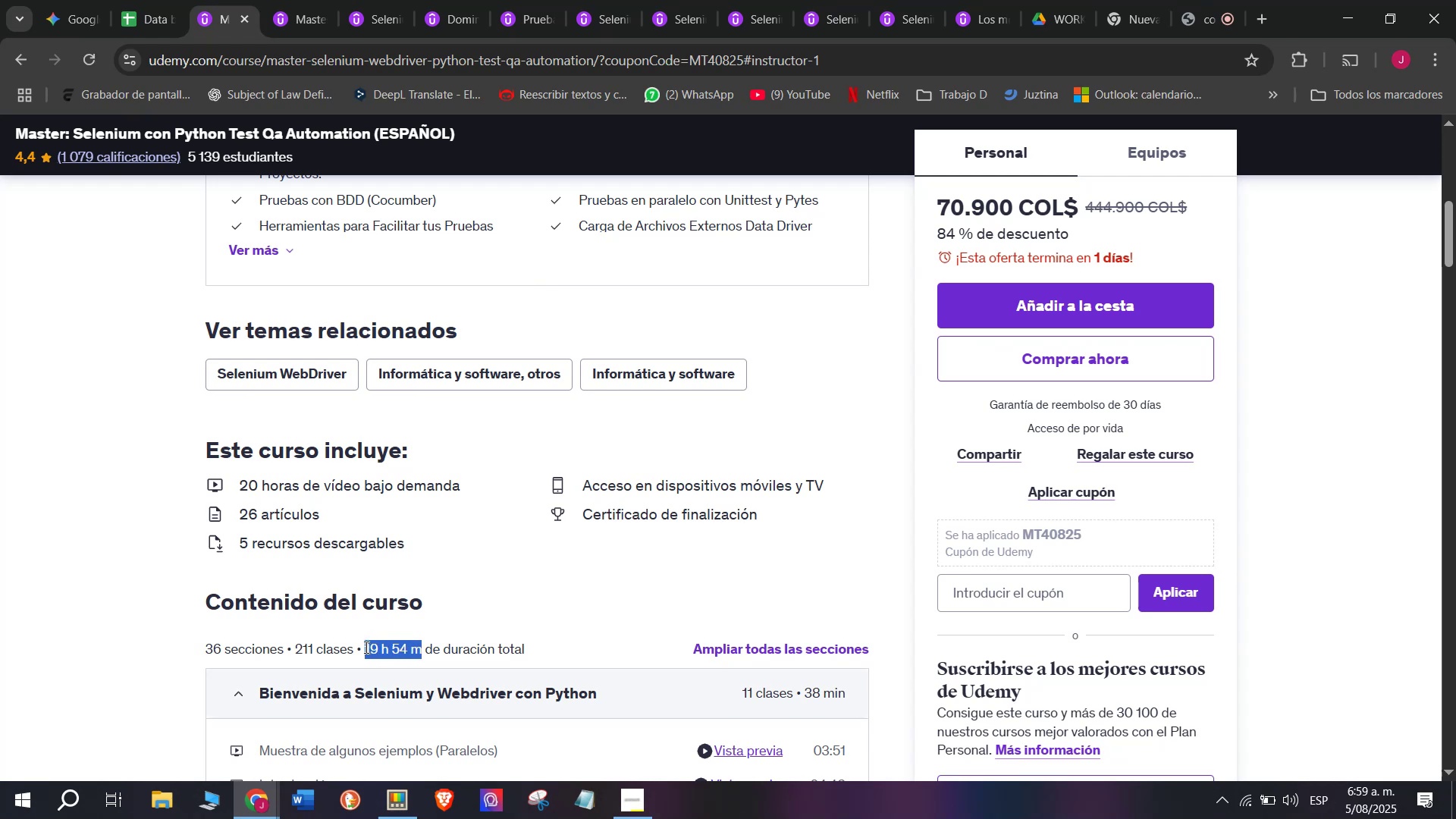 
key(Control+C)
 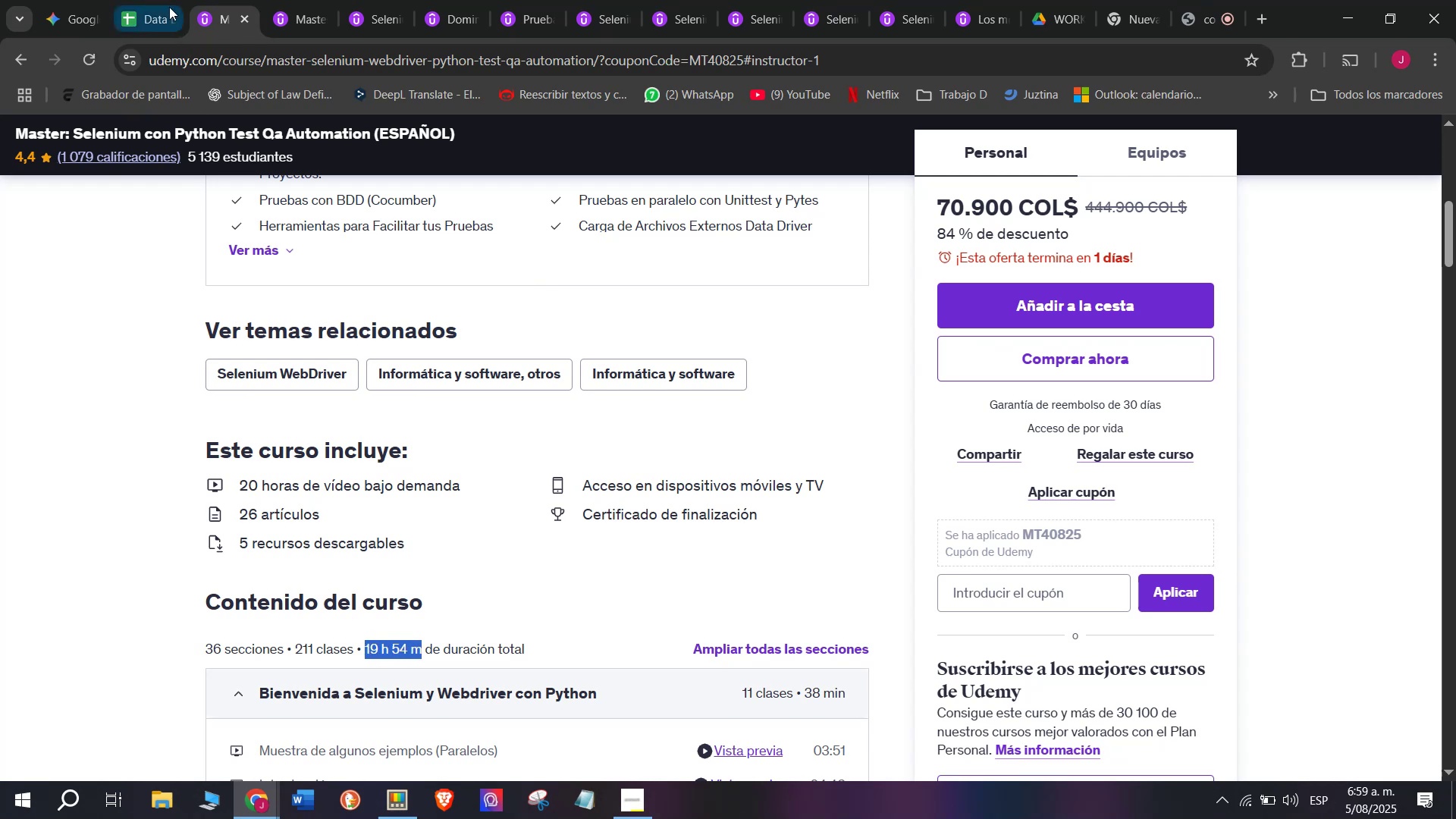 
left_click([160, 0])
 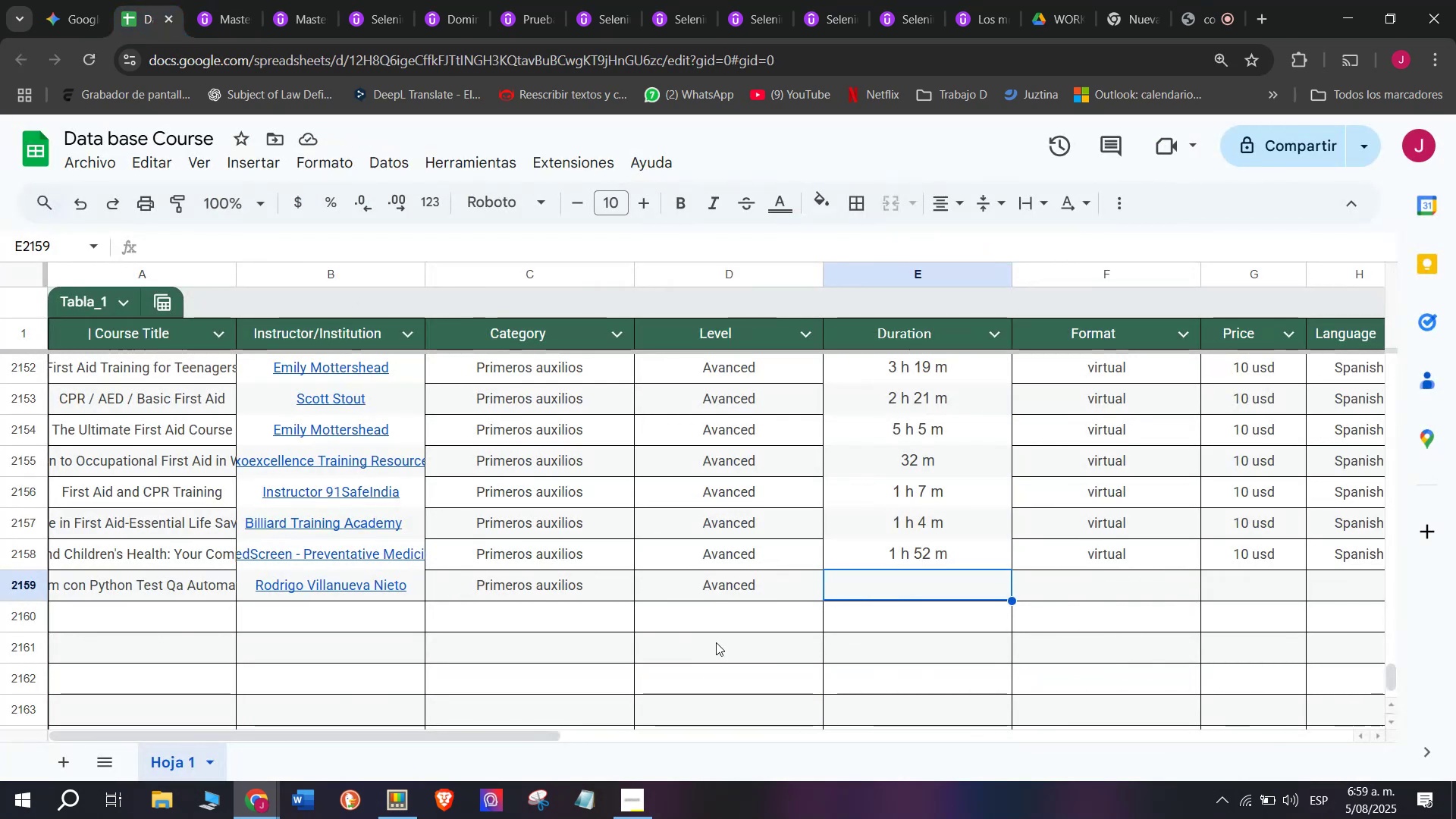 
key(Control+ControlLeft)
 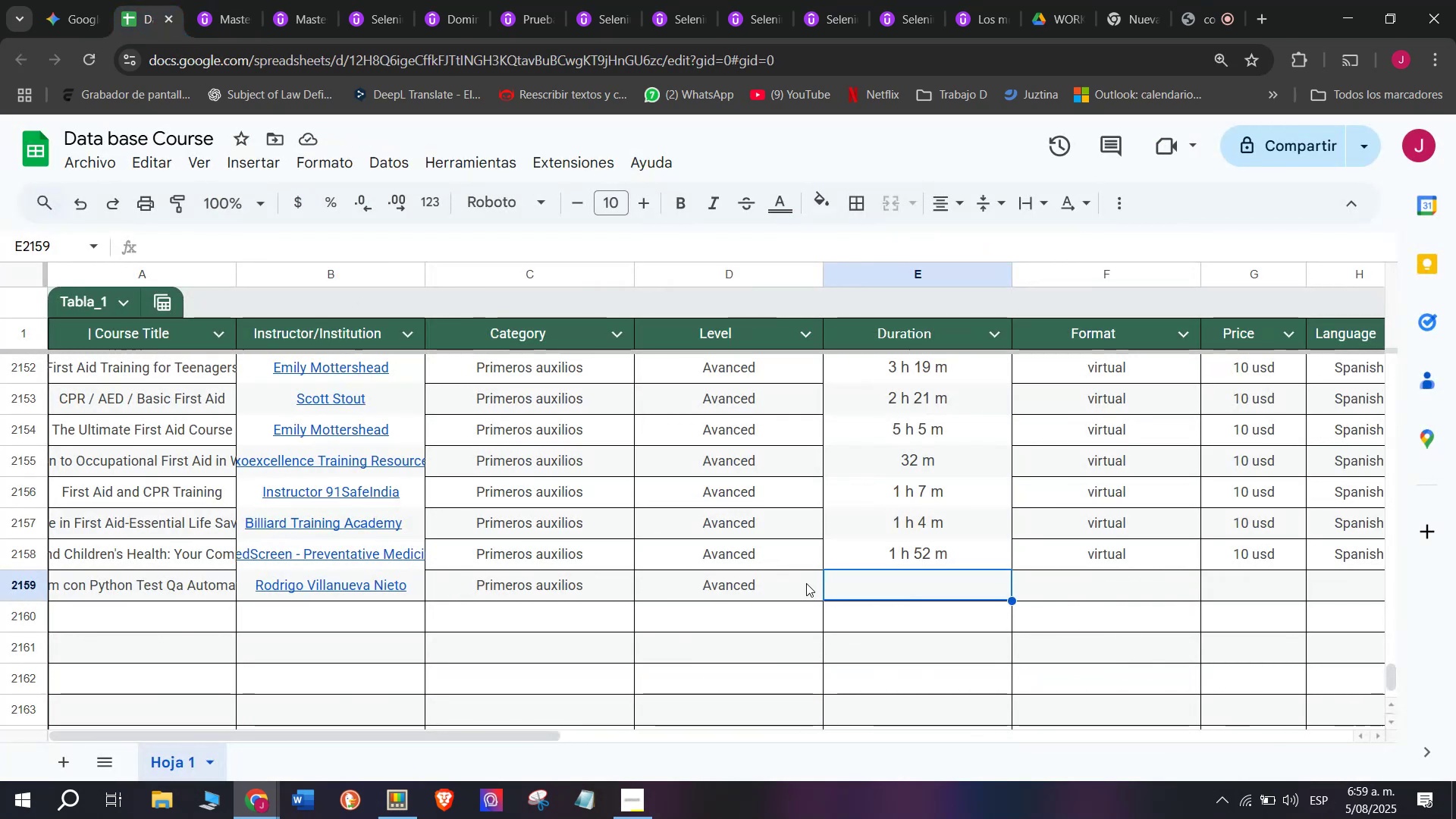 
key(Z)
 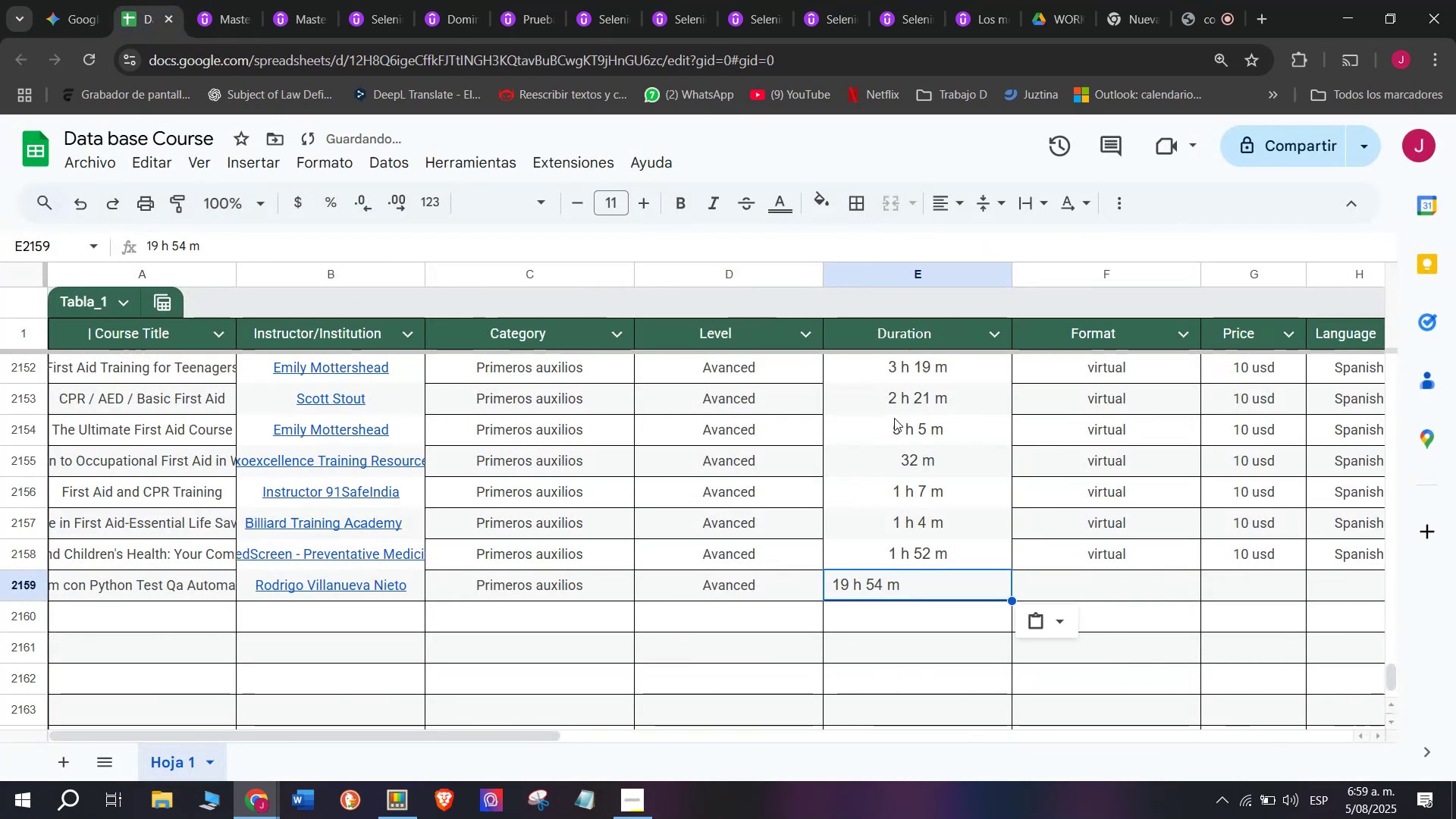 
key(Control+V)
 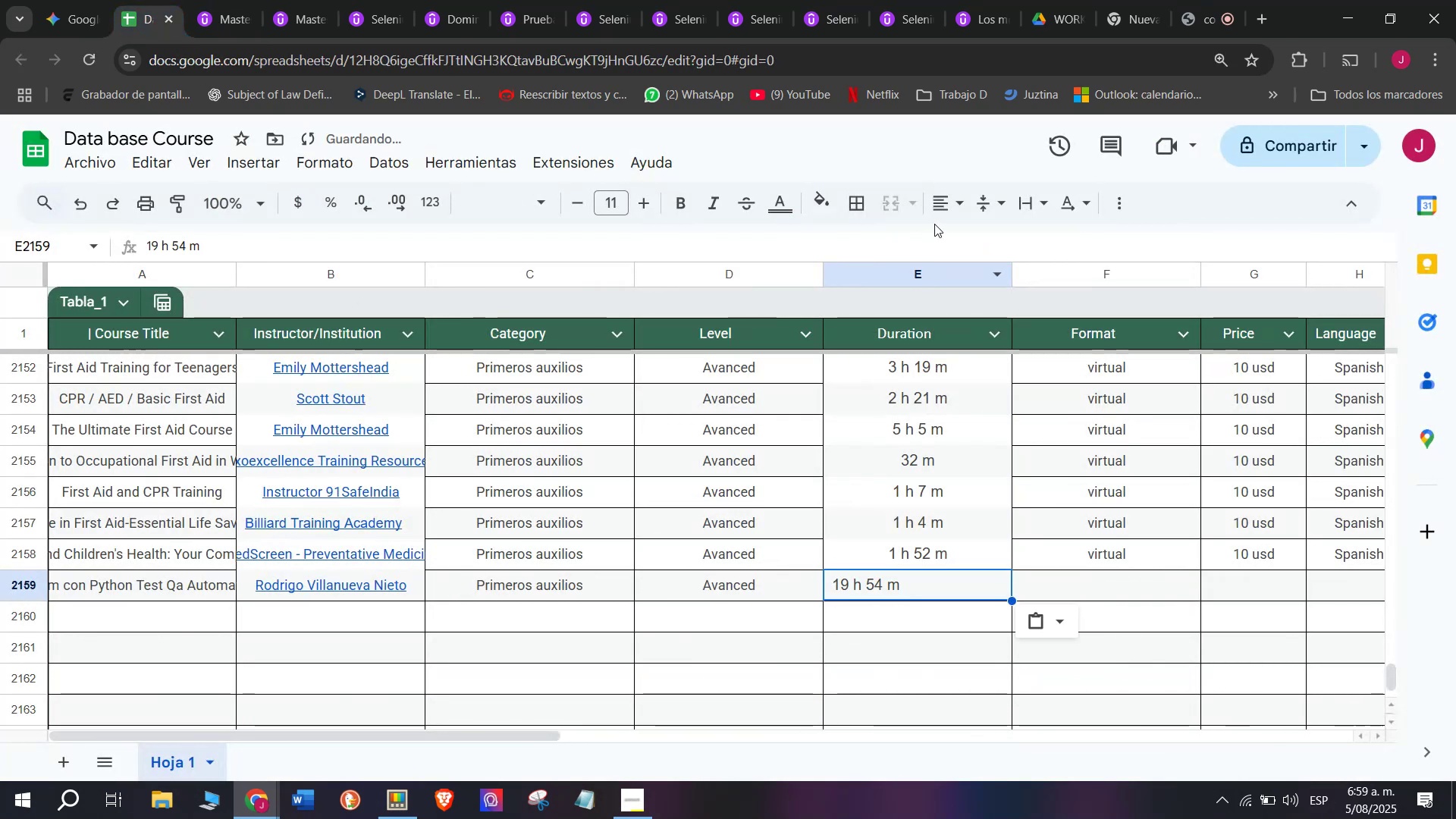 
left_click([943, 209])
 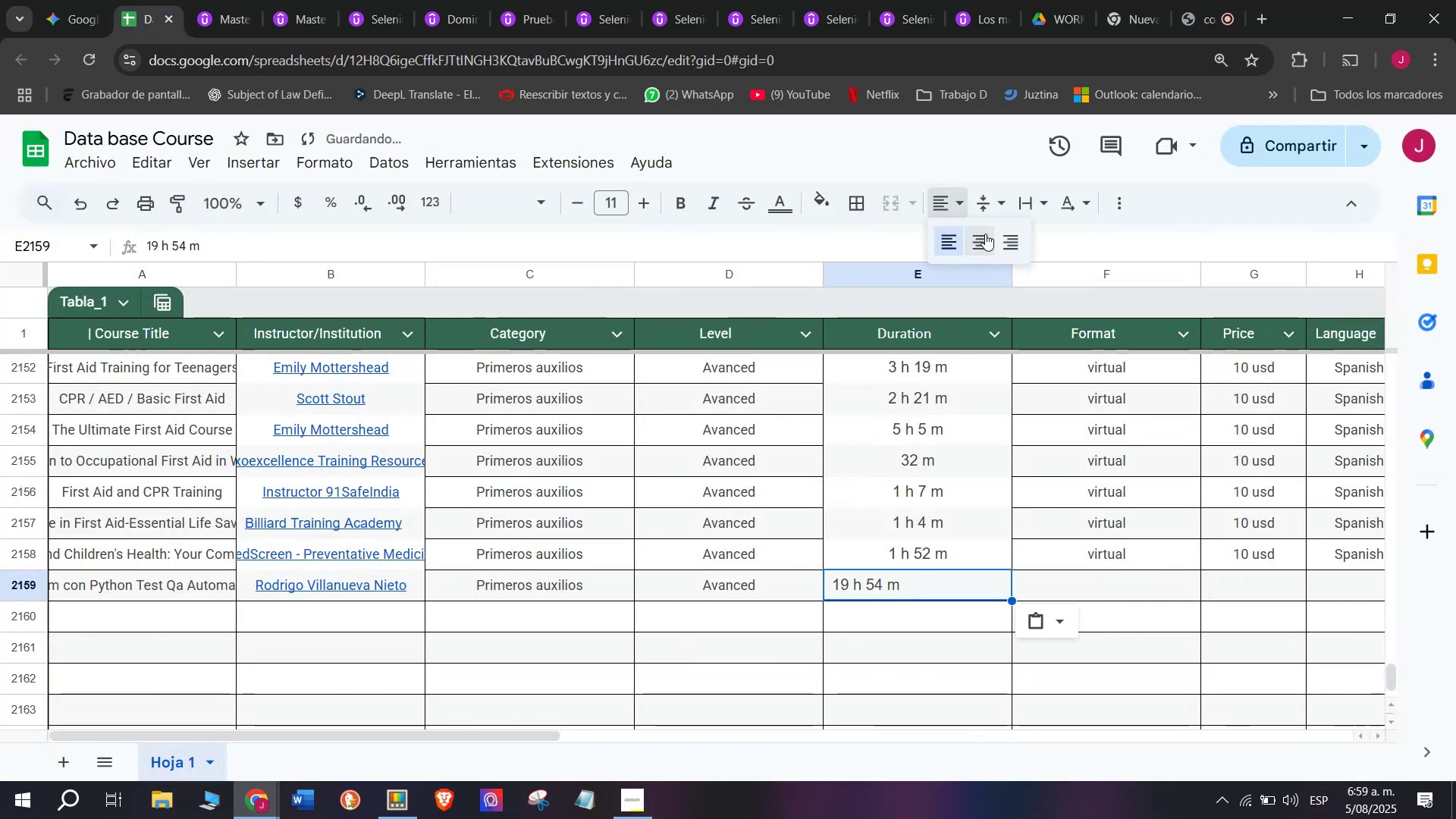 
left_click([985, 234])
 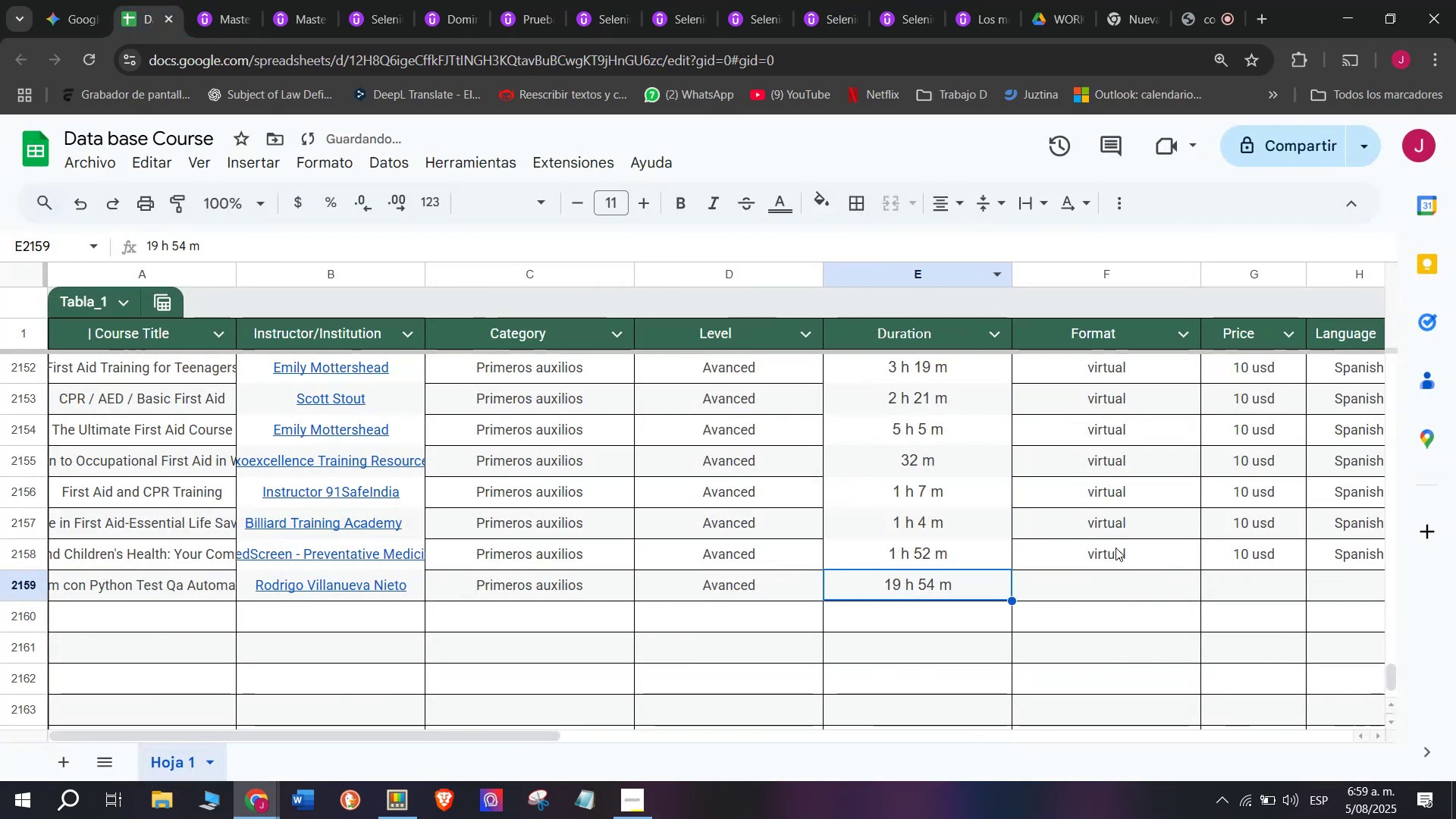 
left_click([1130, 564])
 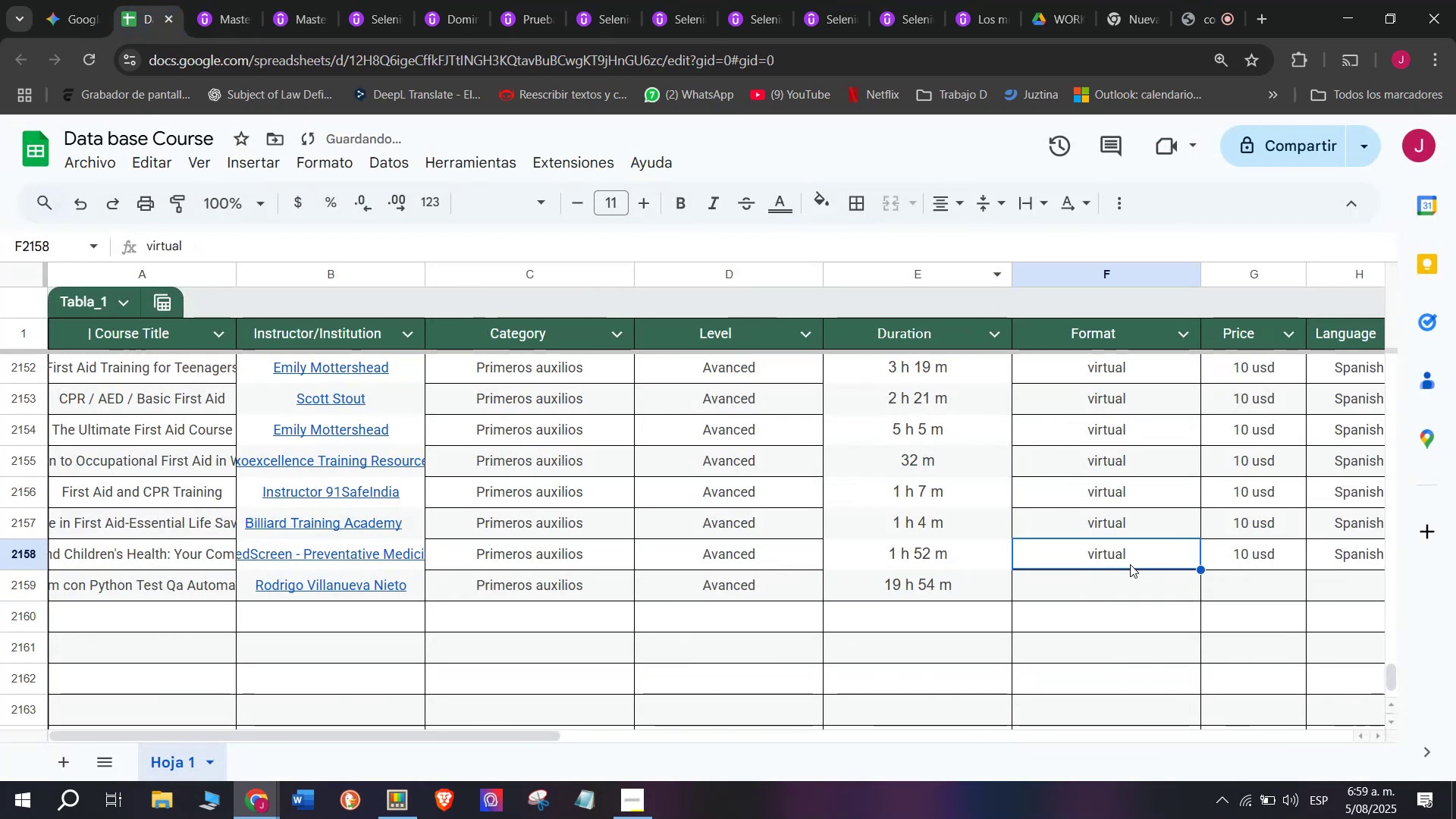 
key(Break)
 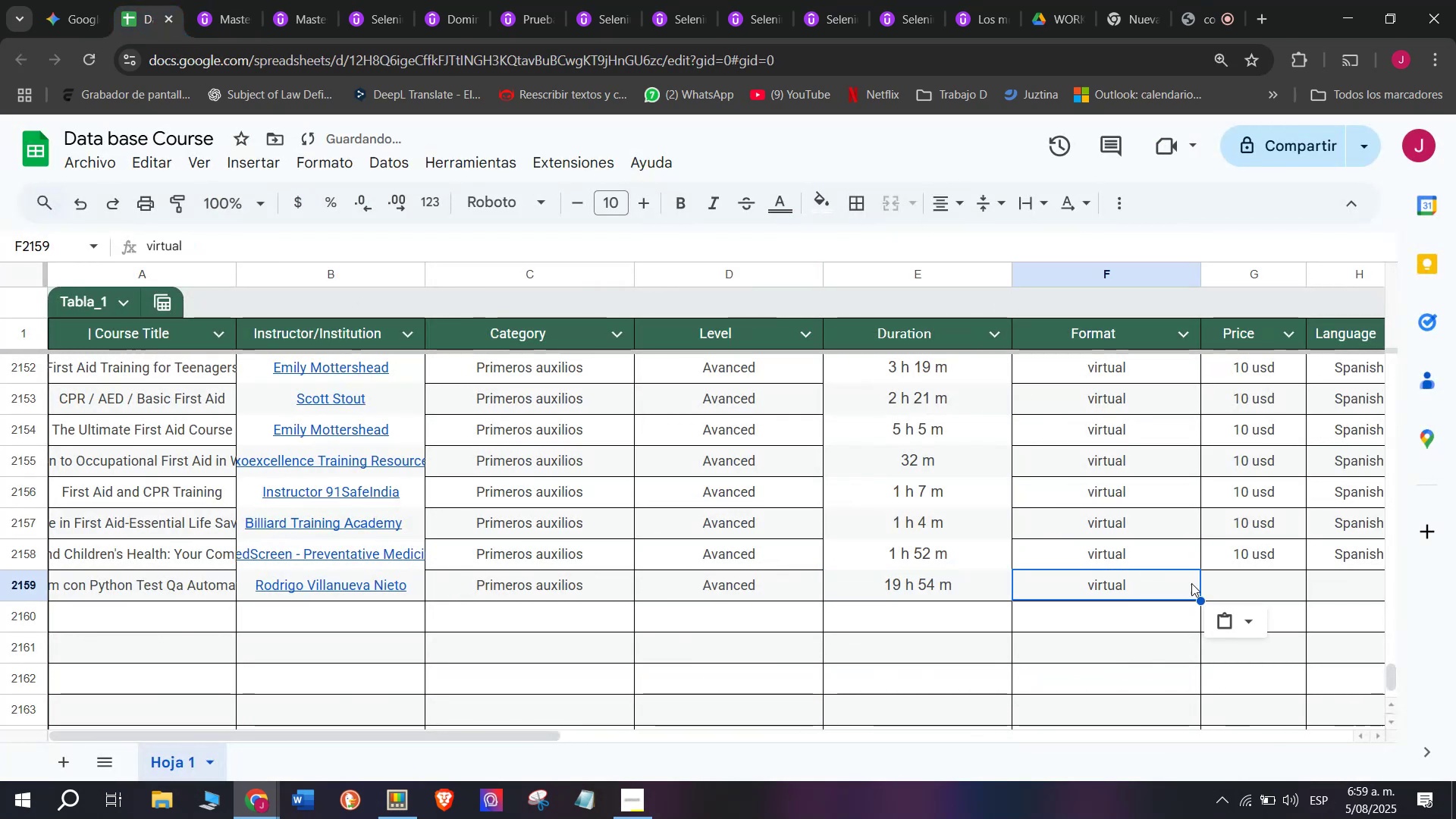 
key(Control+ControlLeft)
 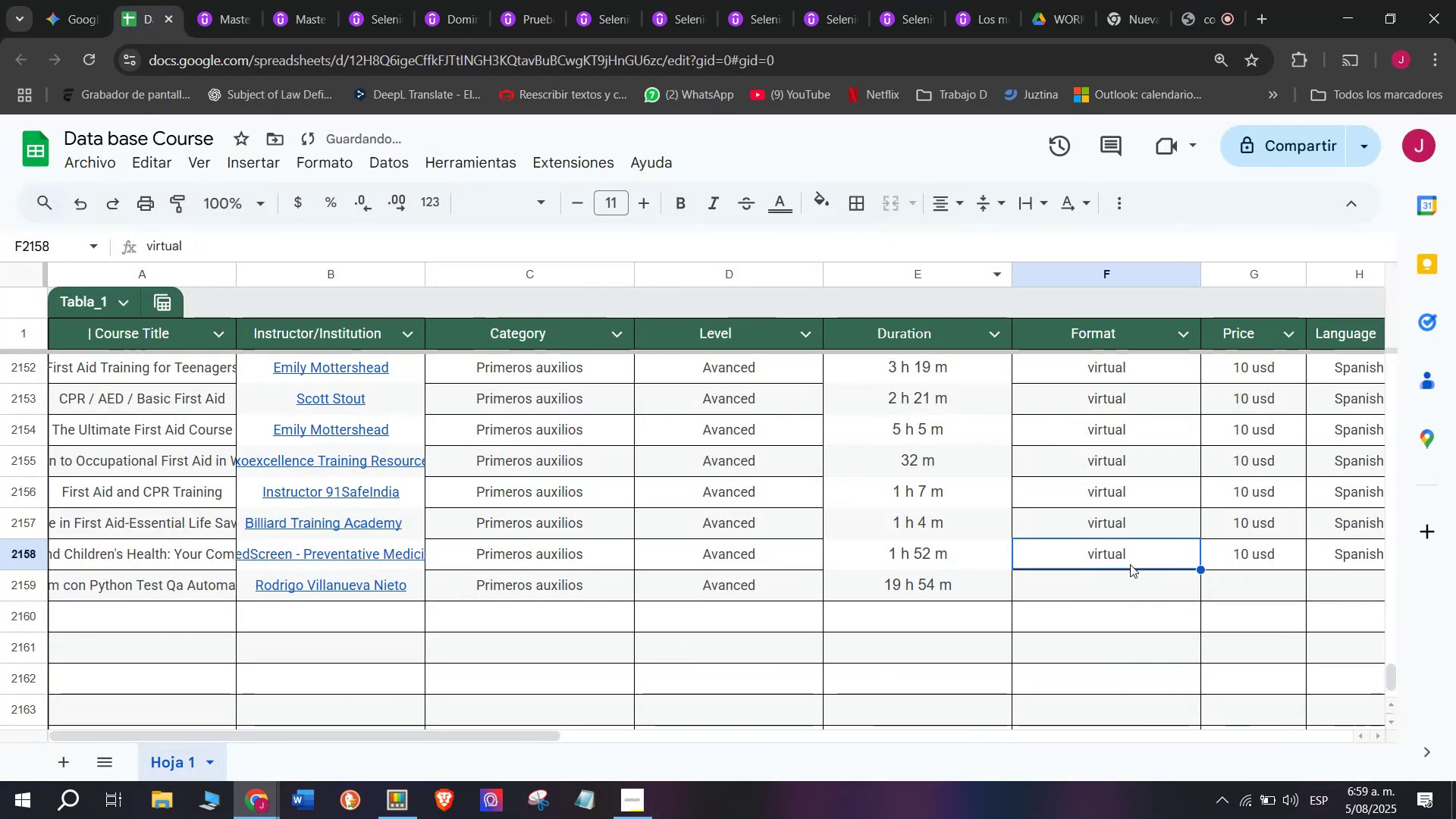 
key(Control+C)
 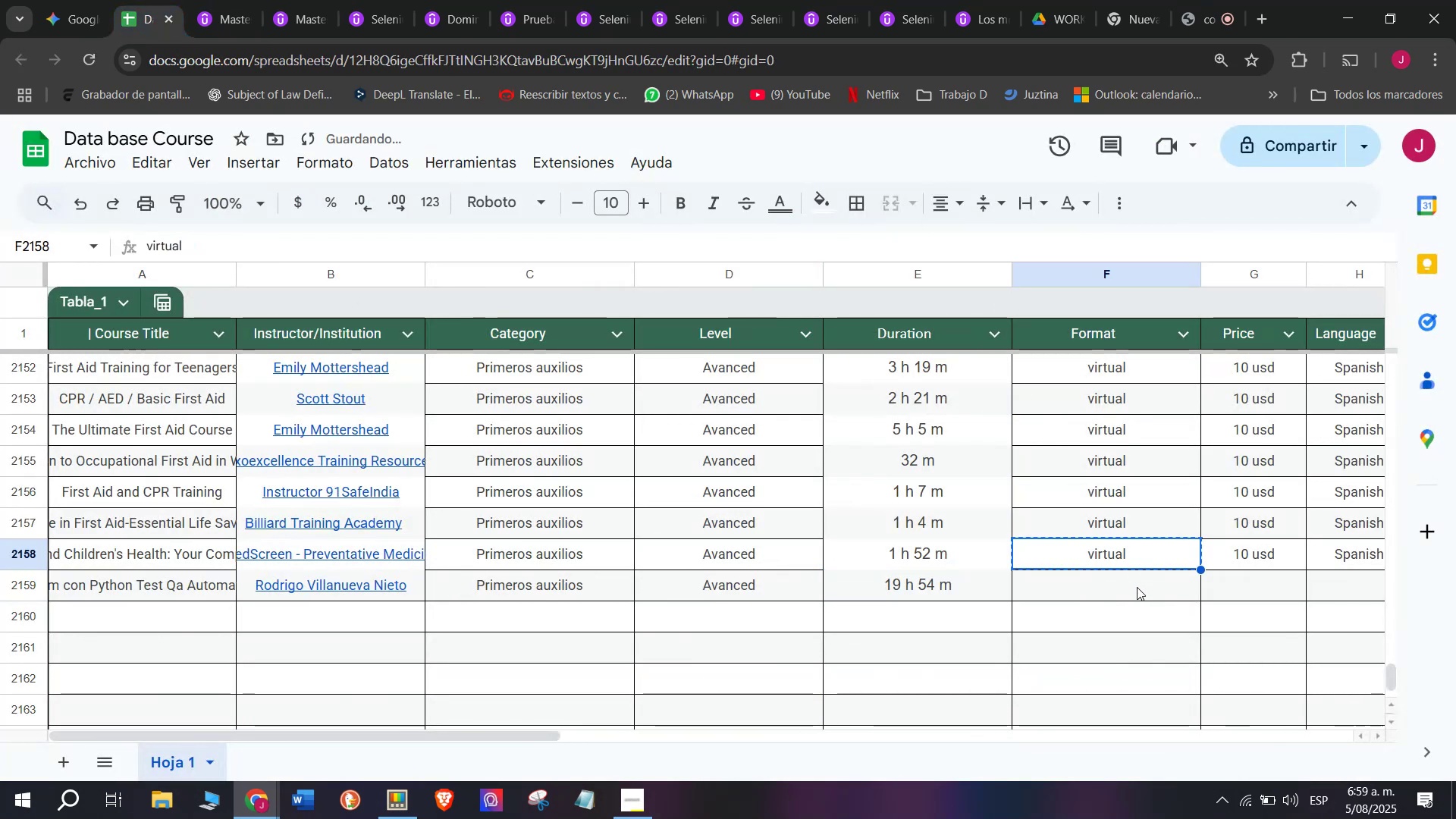 
double_click([1137, 587])
 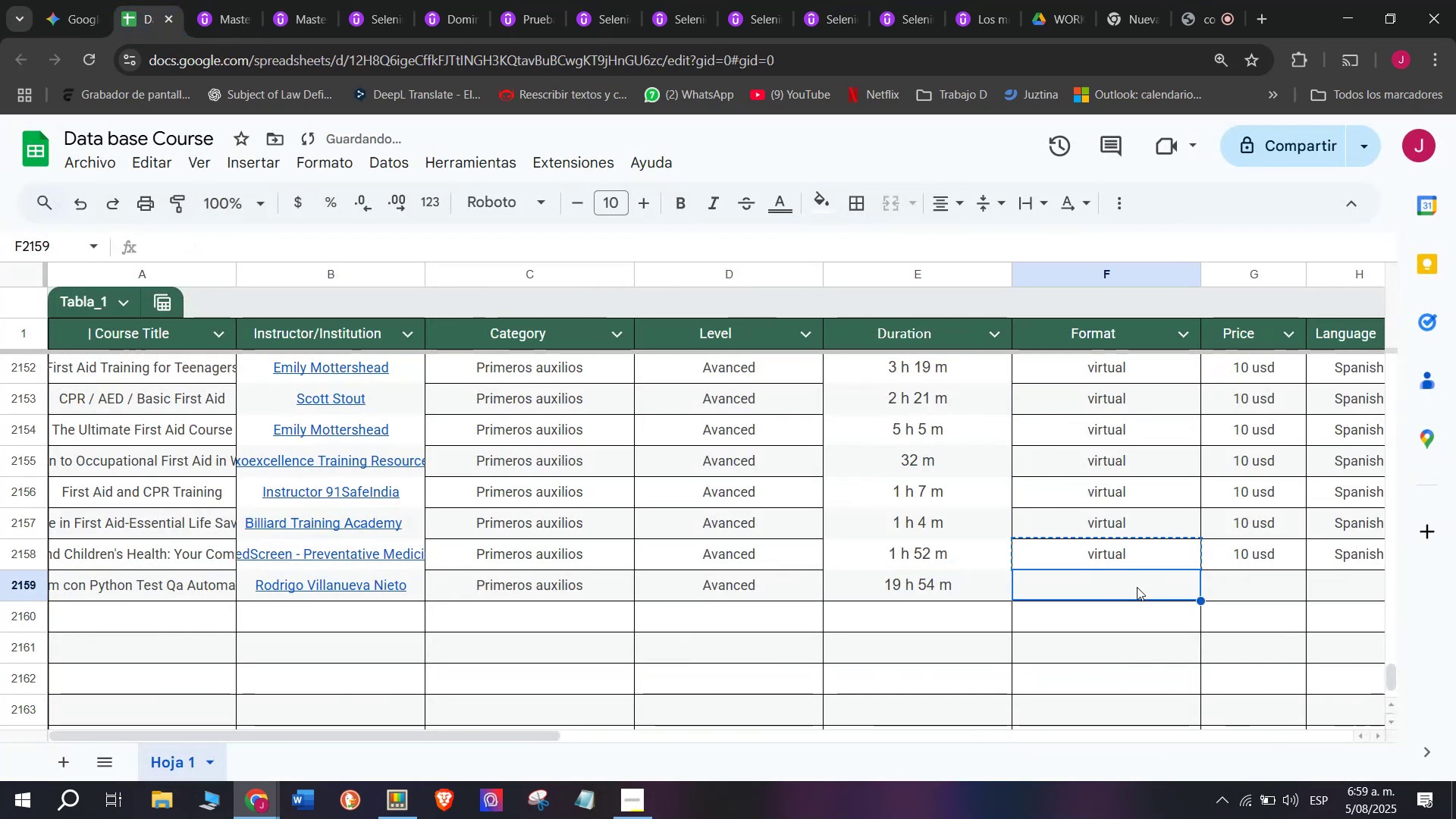 
key(Z)
 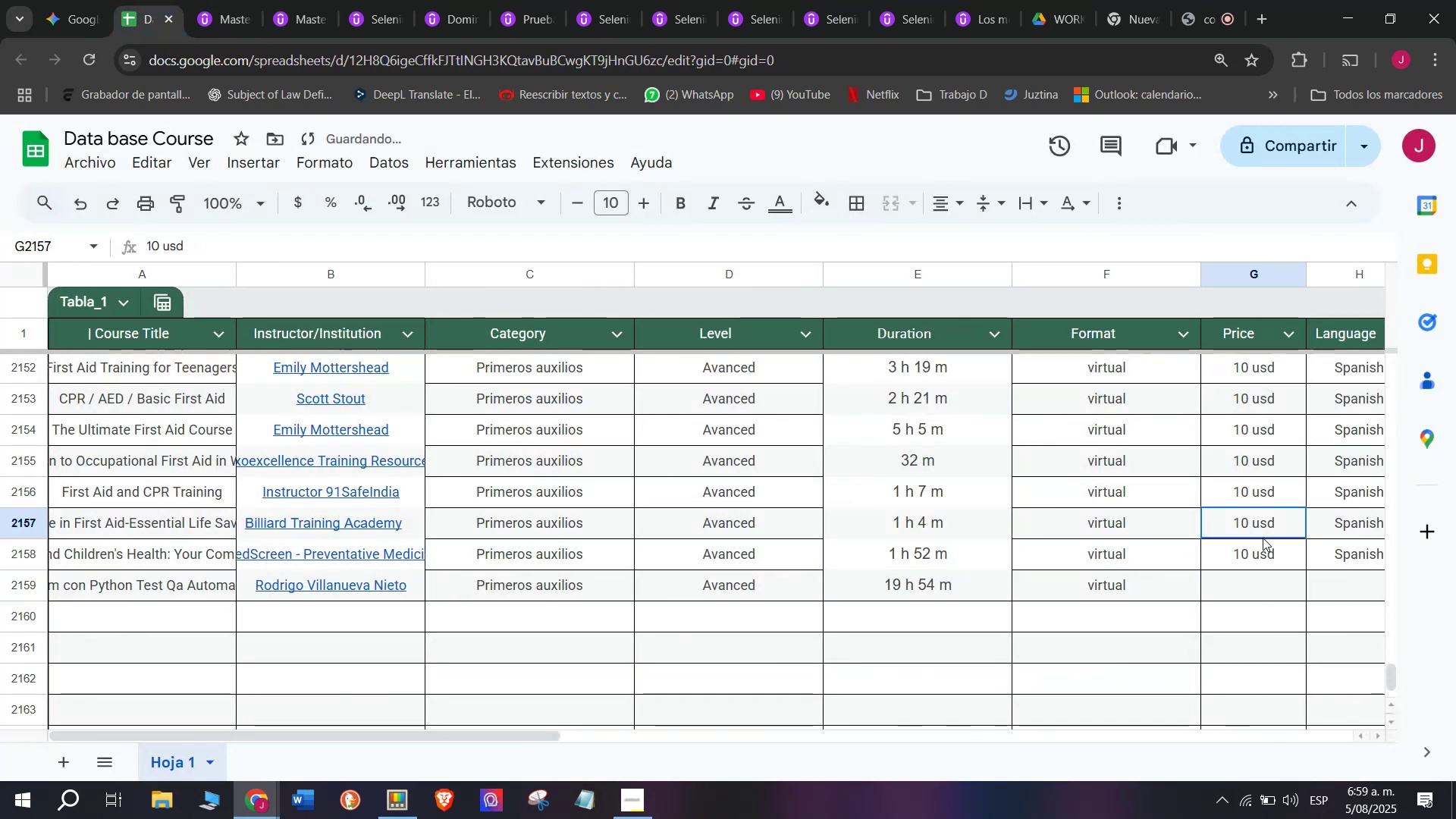 
key(Control+ControlLeft)
 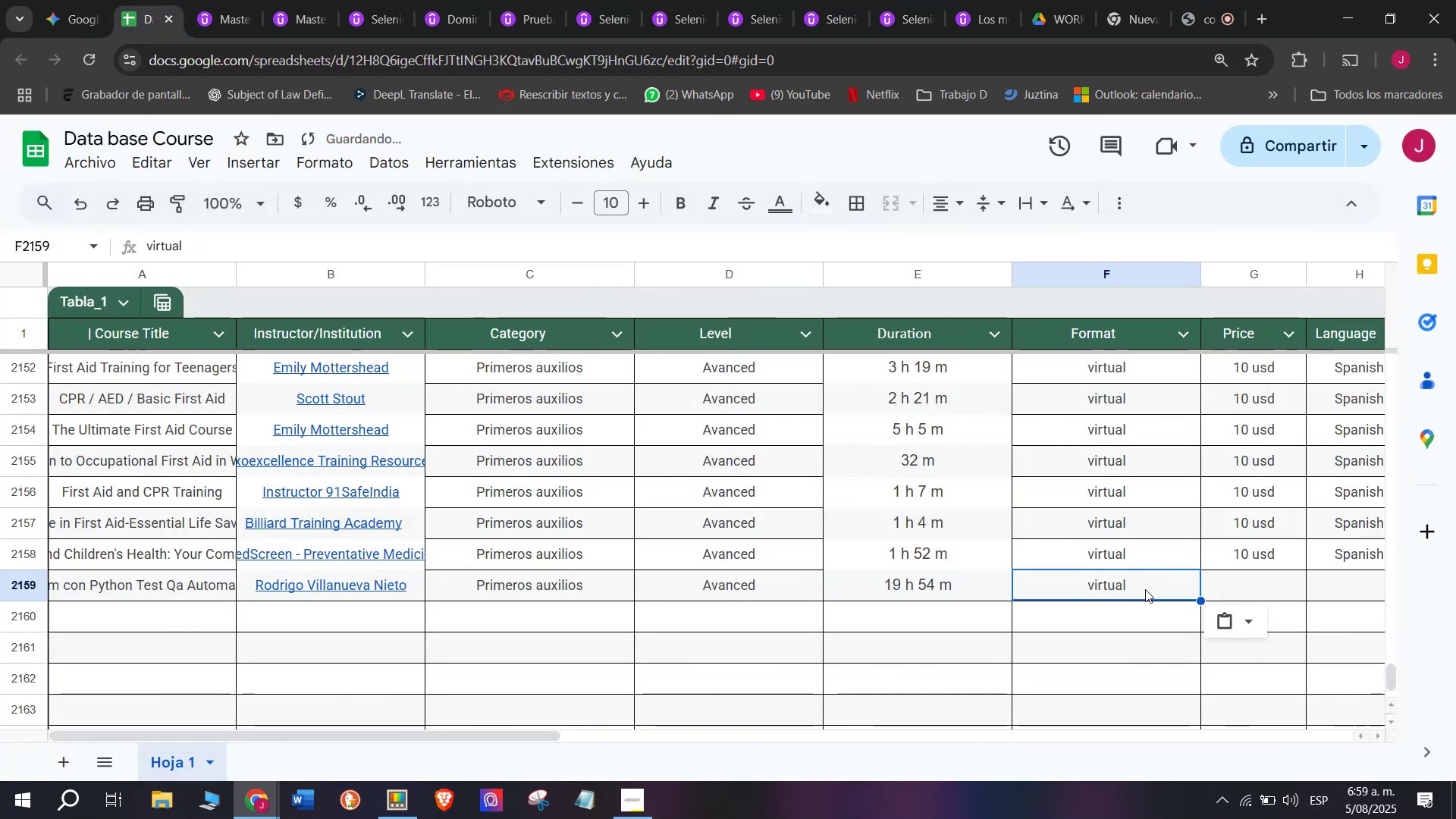 
key(Control+V)
 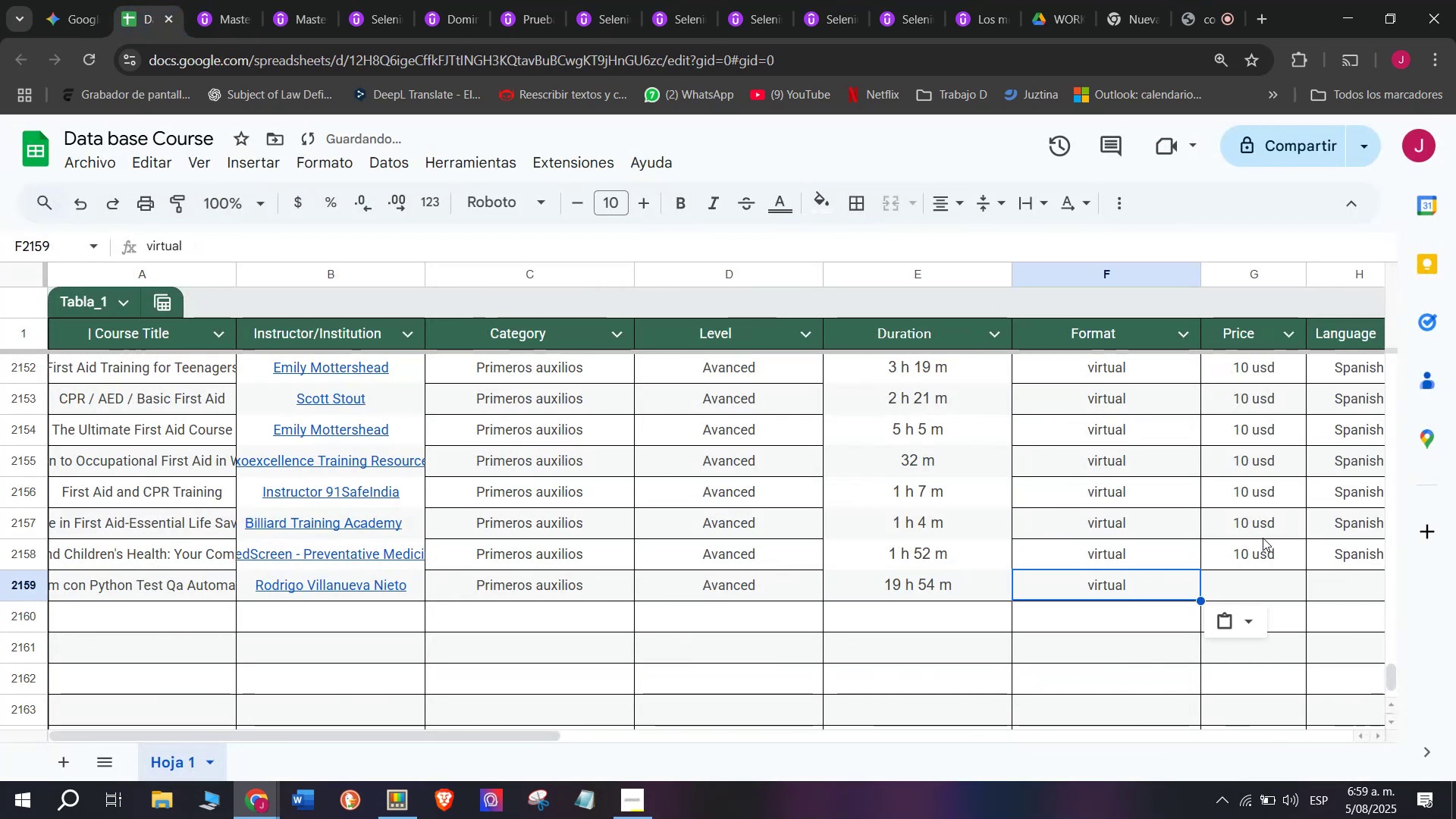 
triple_click([1263, 538])
 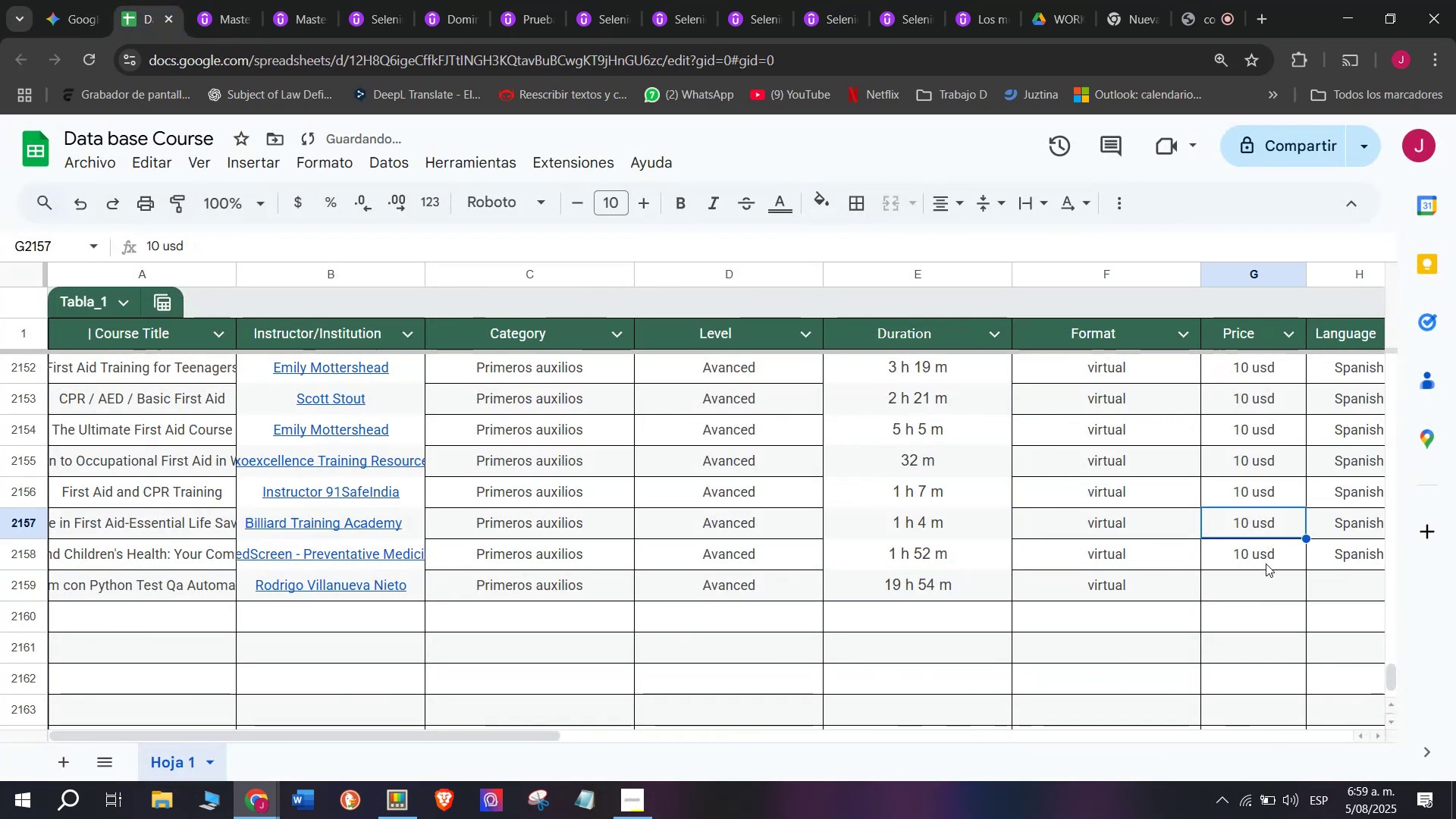 
triple_click([1266, 563])
 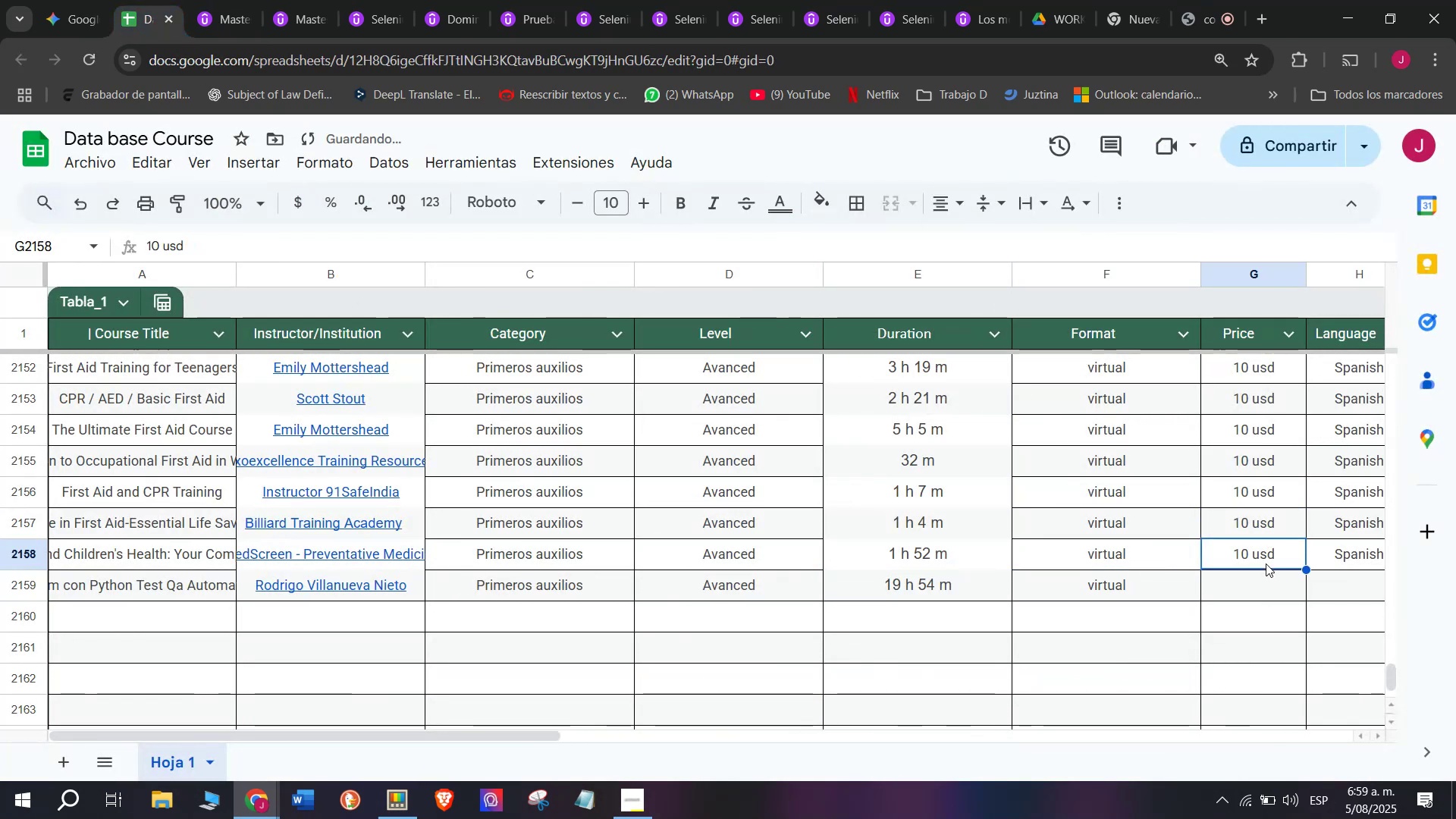 
key(Control+ControlLeft)
 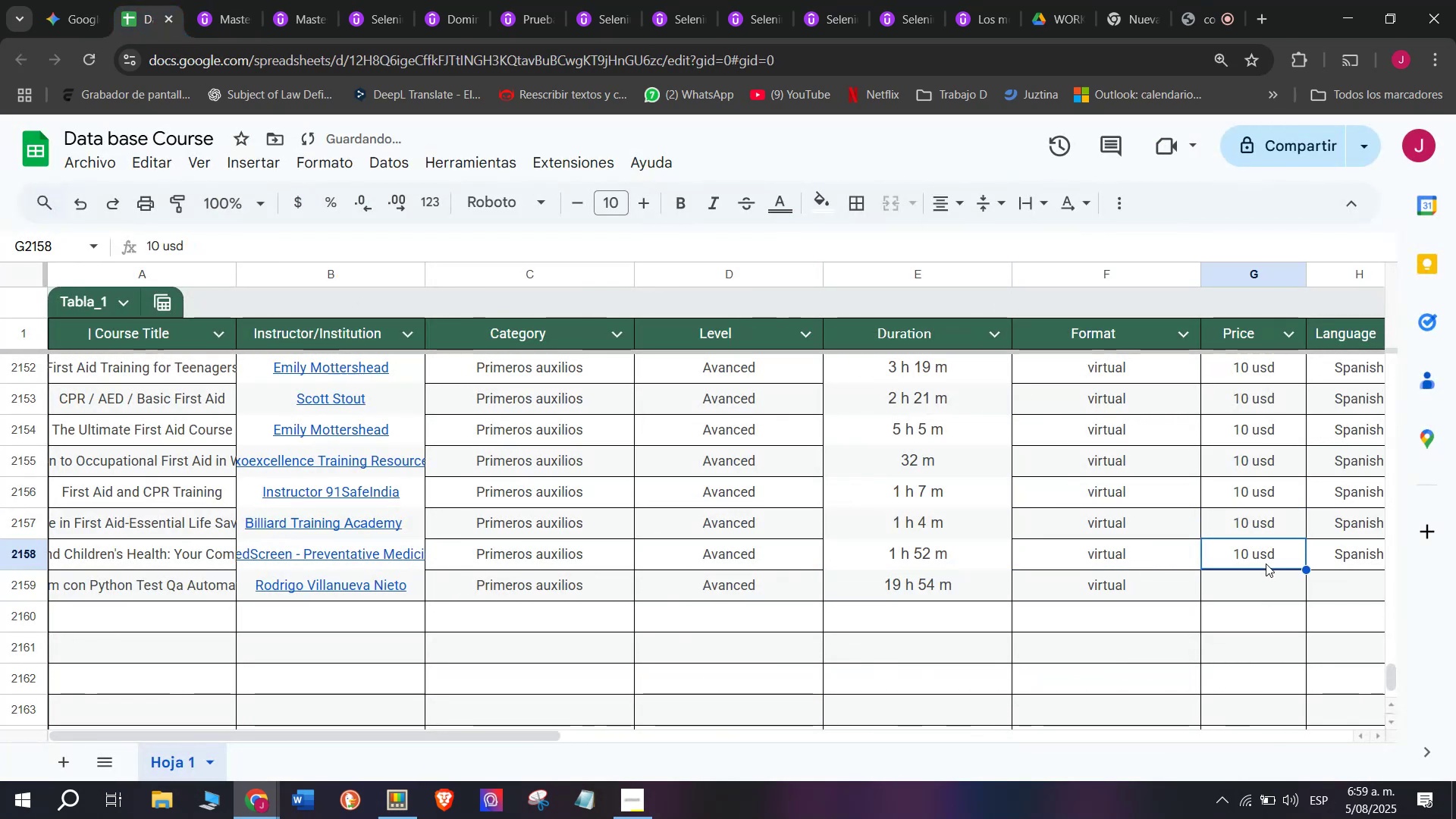 
key(Break)
 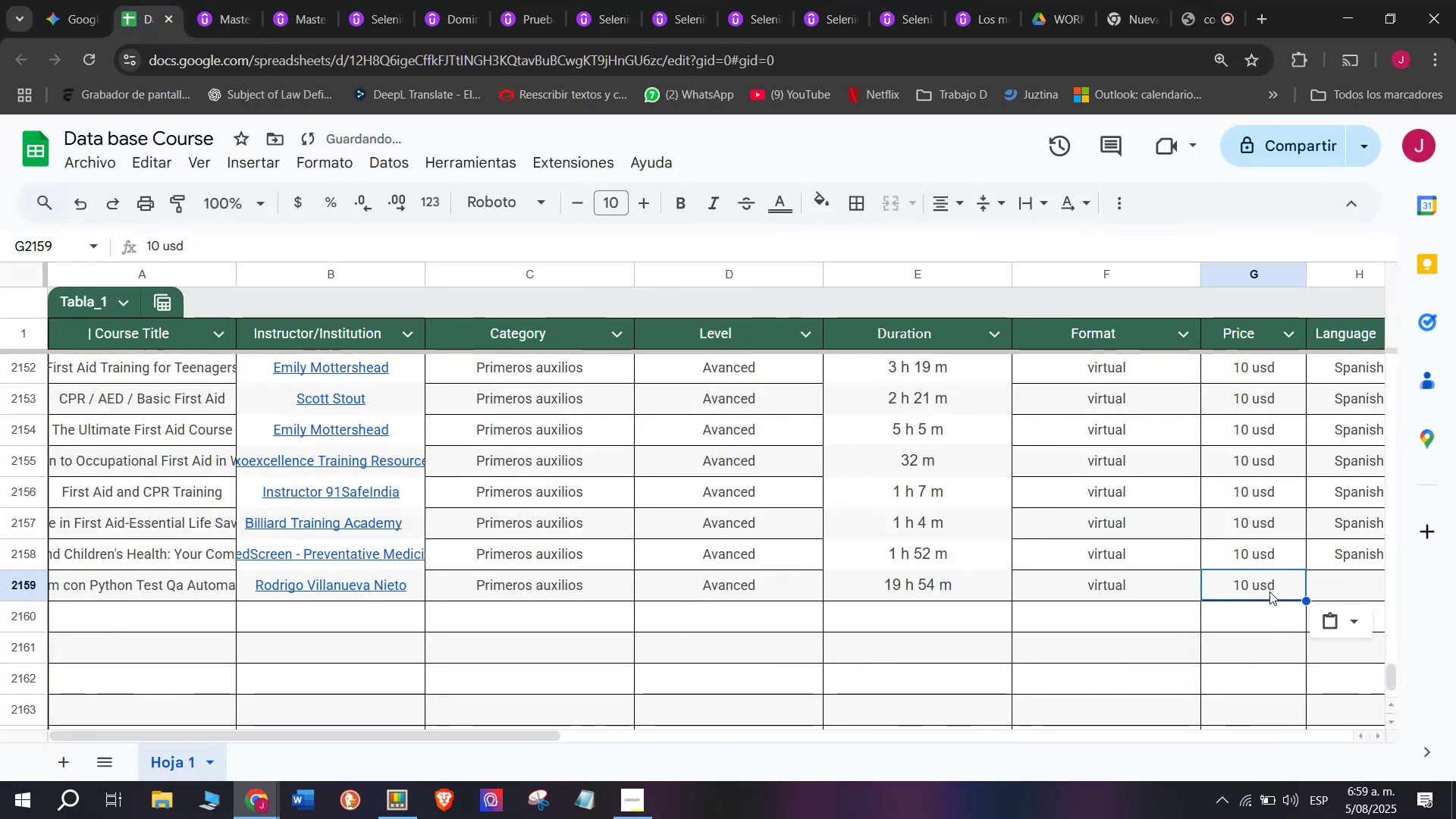 
key(Control+C)
 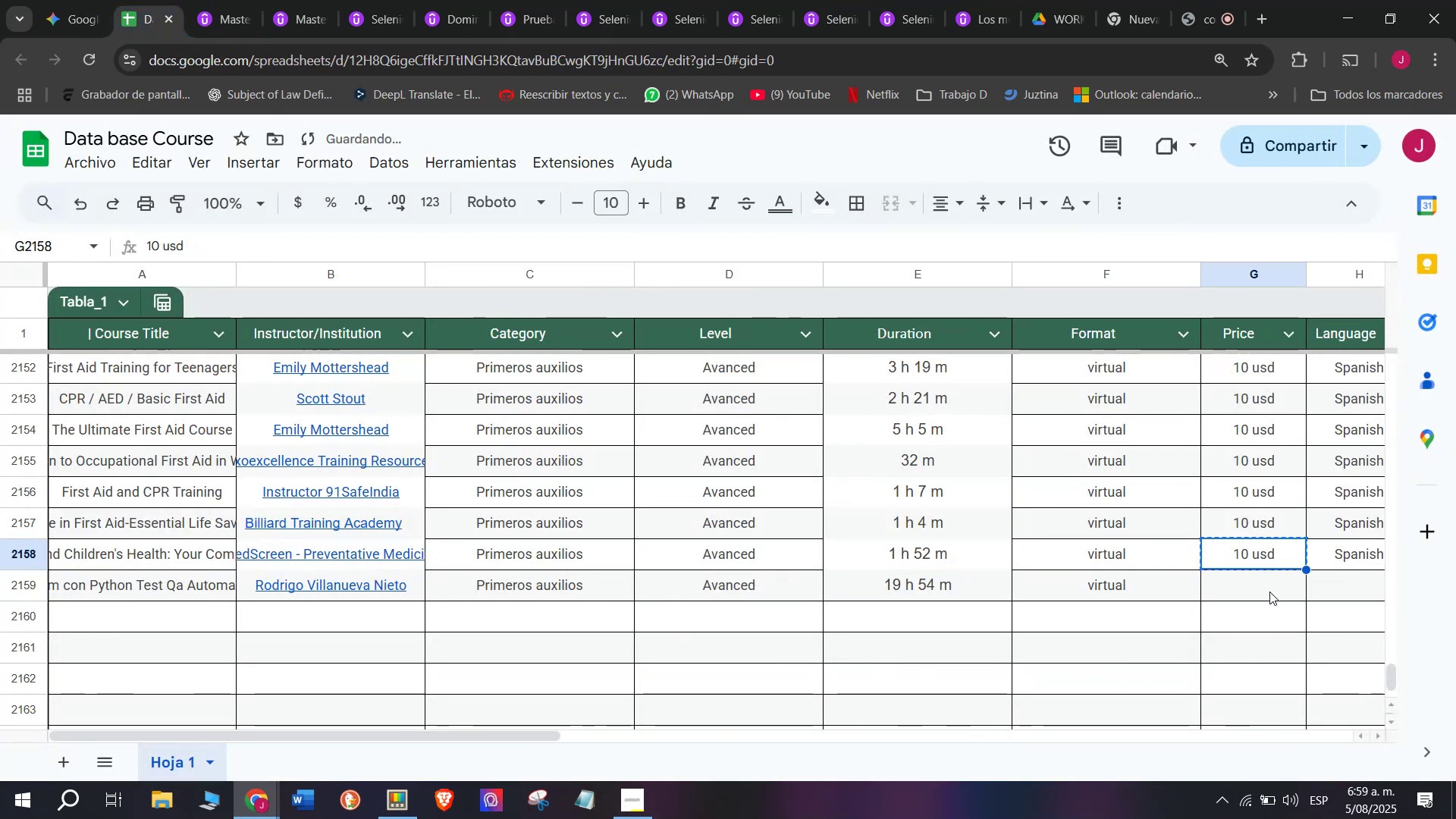 
left_click([1269, 592])
 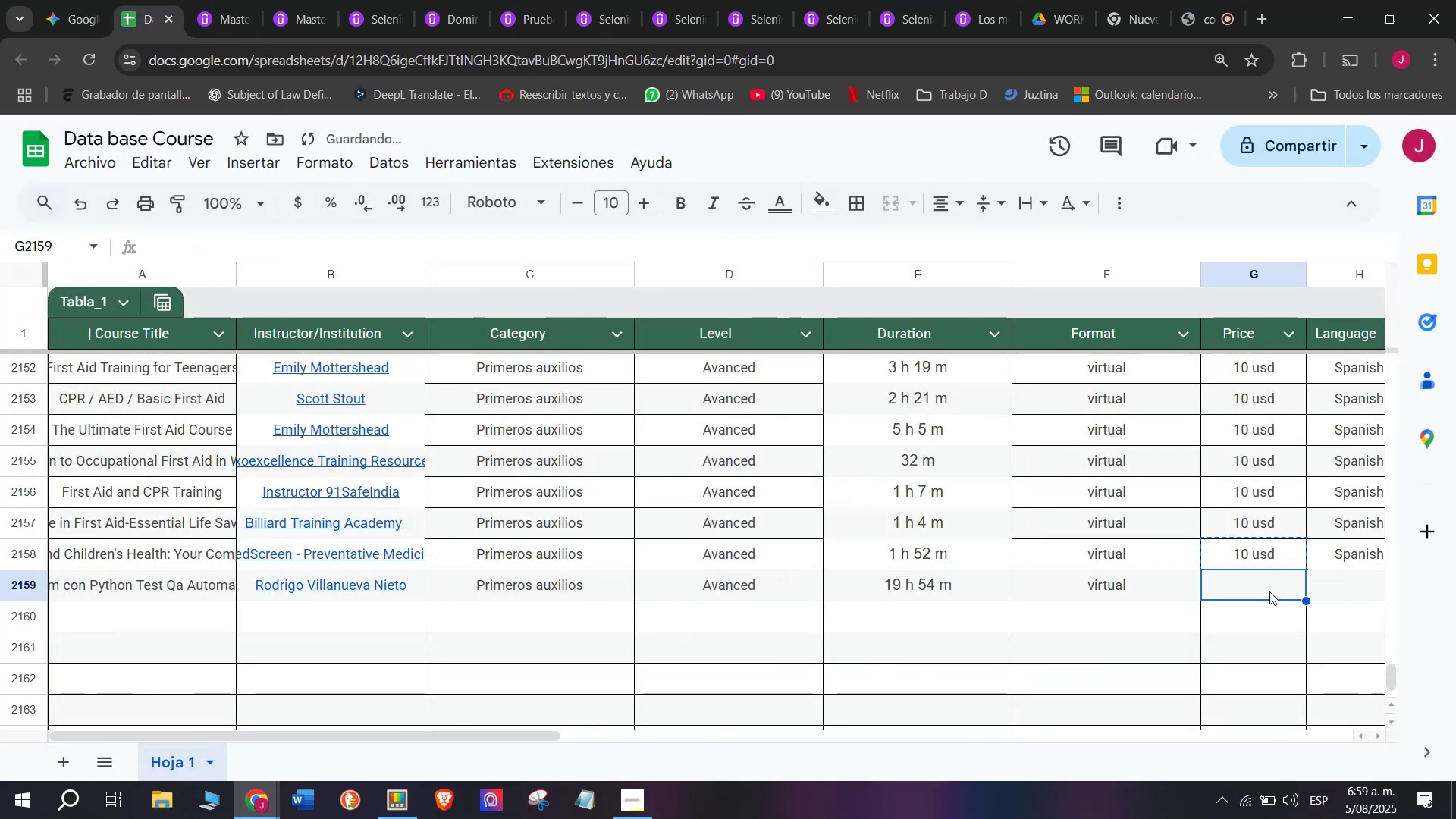 
key(Control+ControlLeft)
 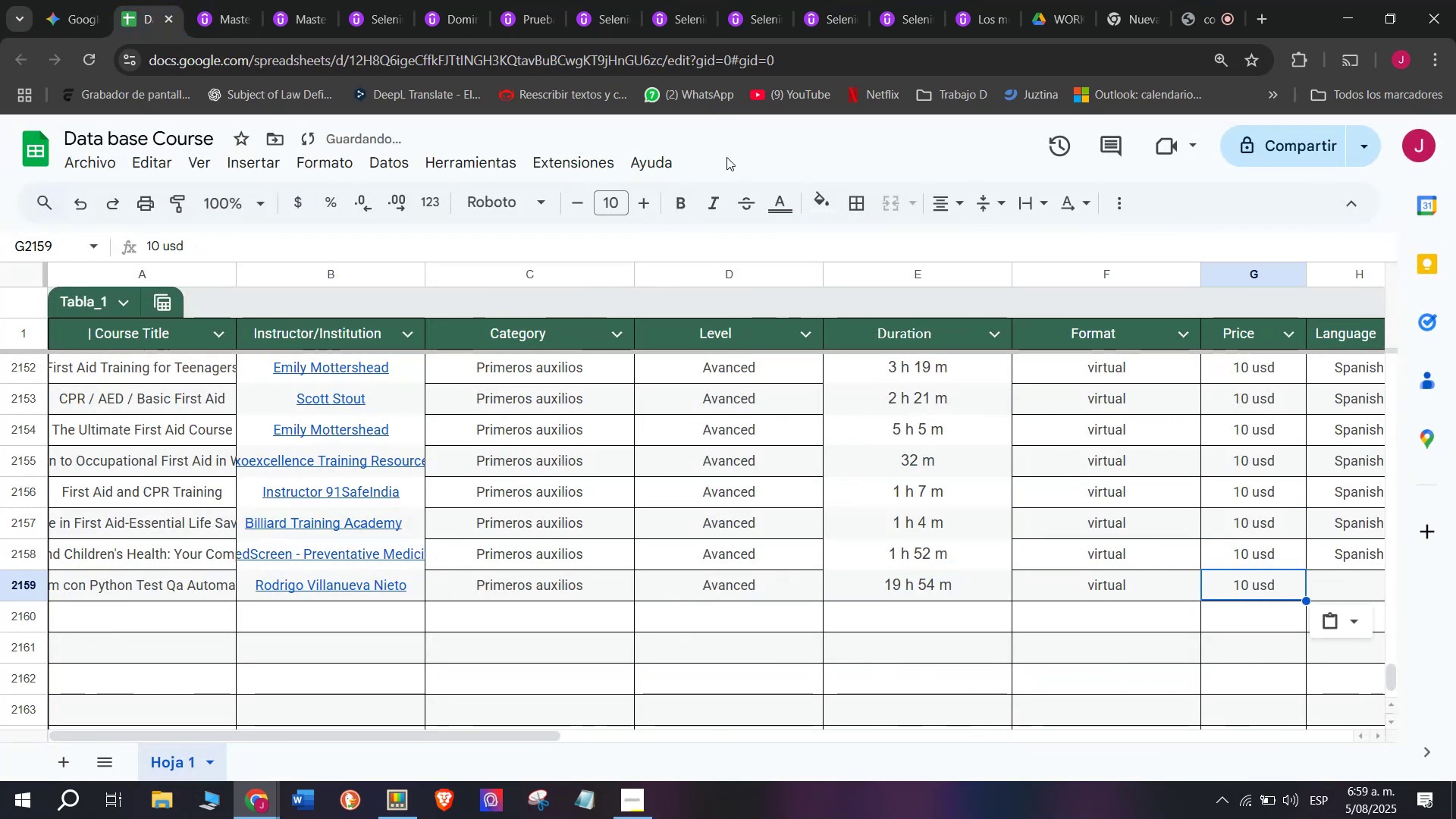 
key(Z)
 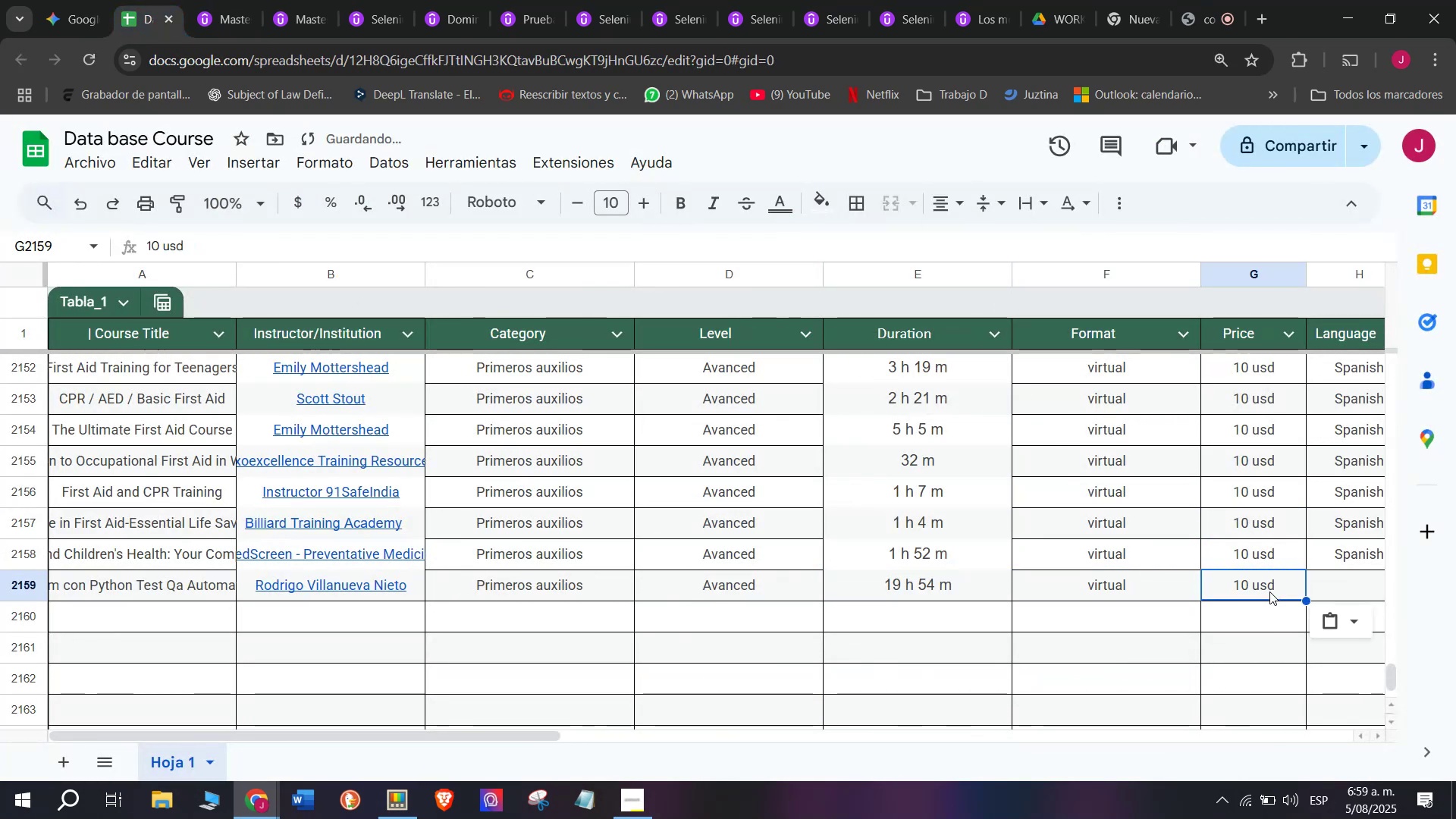 
key(Control+V)
 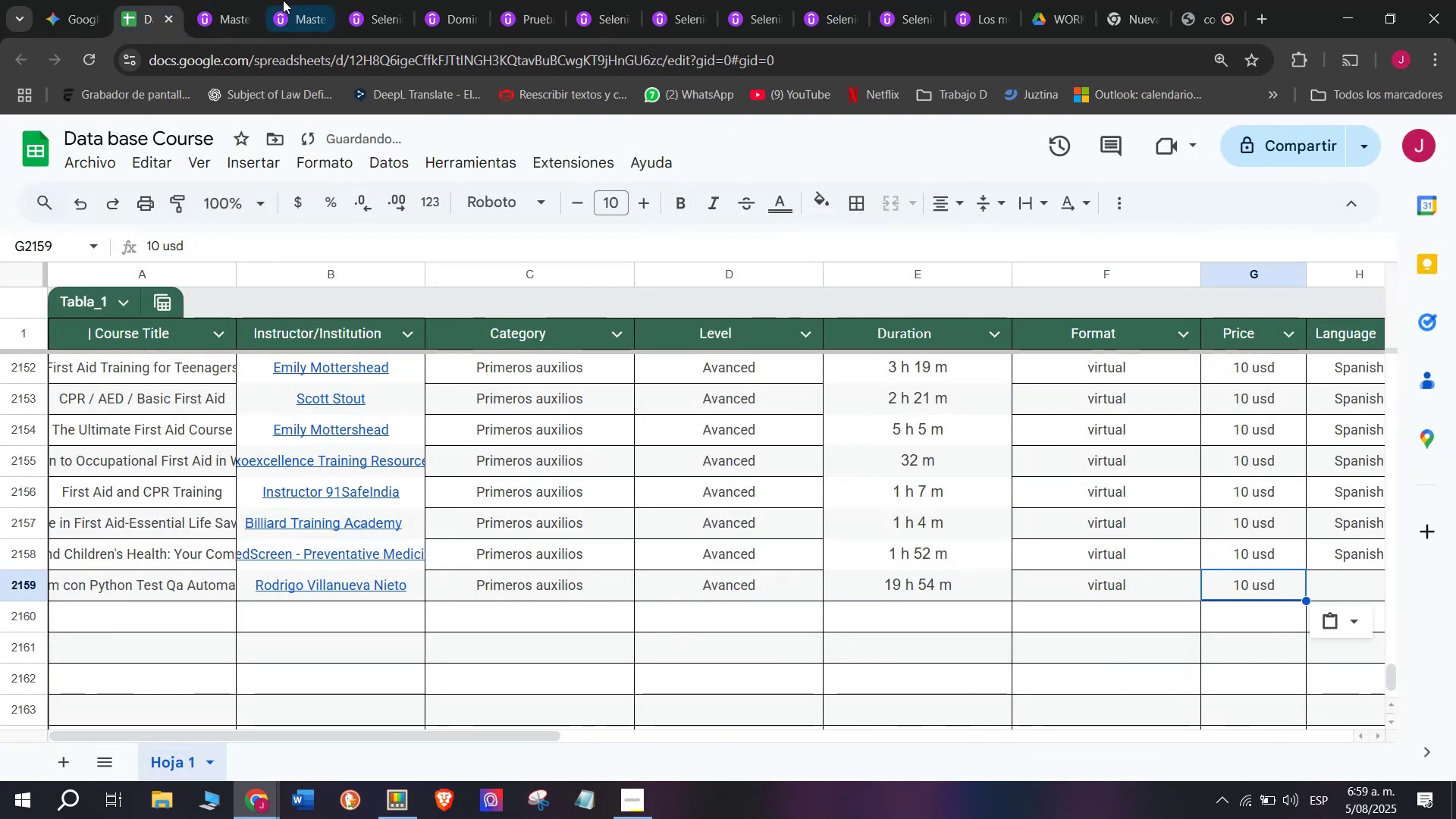 
left_click([204, 0])
 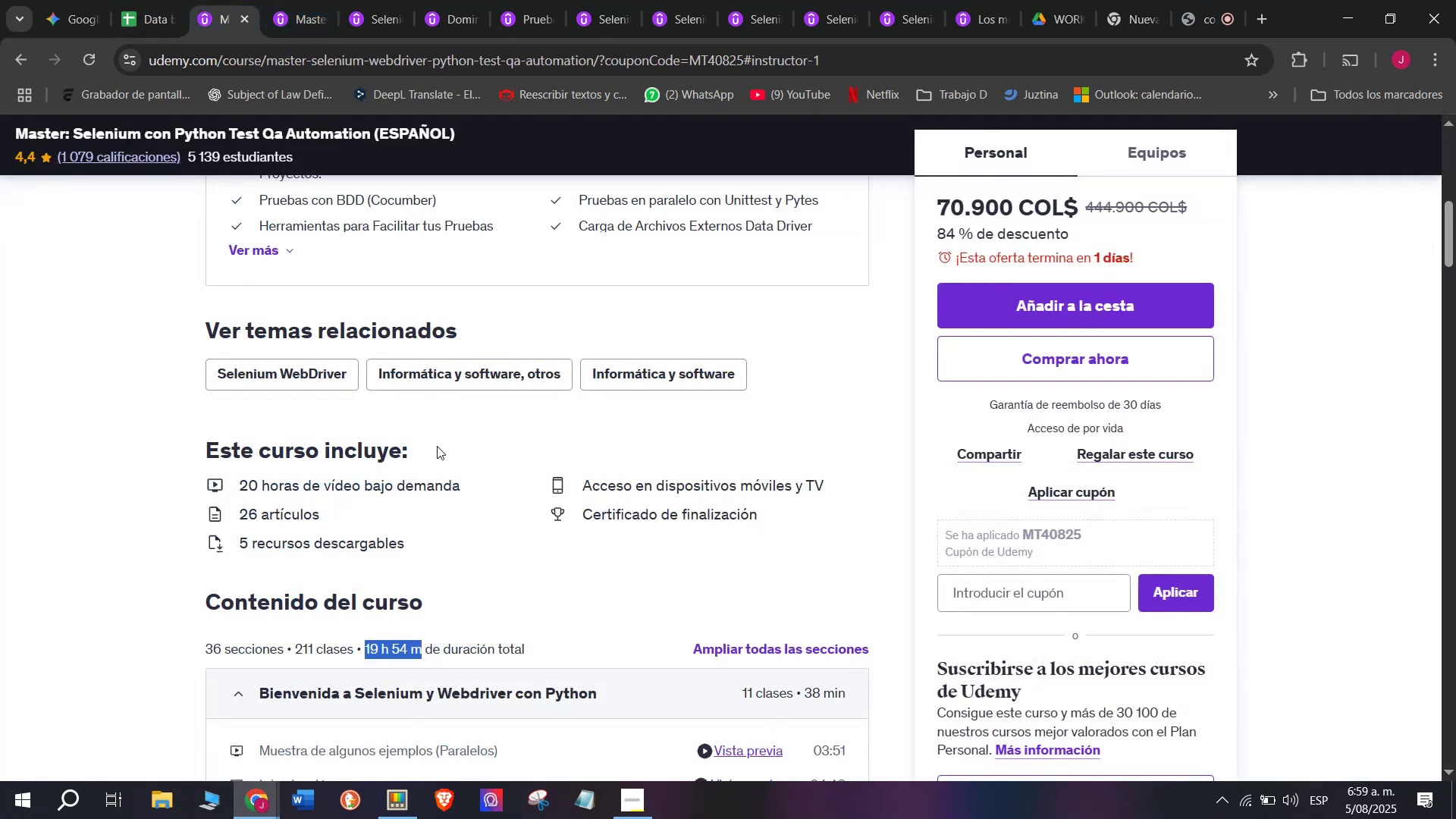 
scroll: coordinate [450, 479], scroll_direction: up, amount: 1.0
 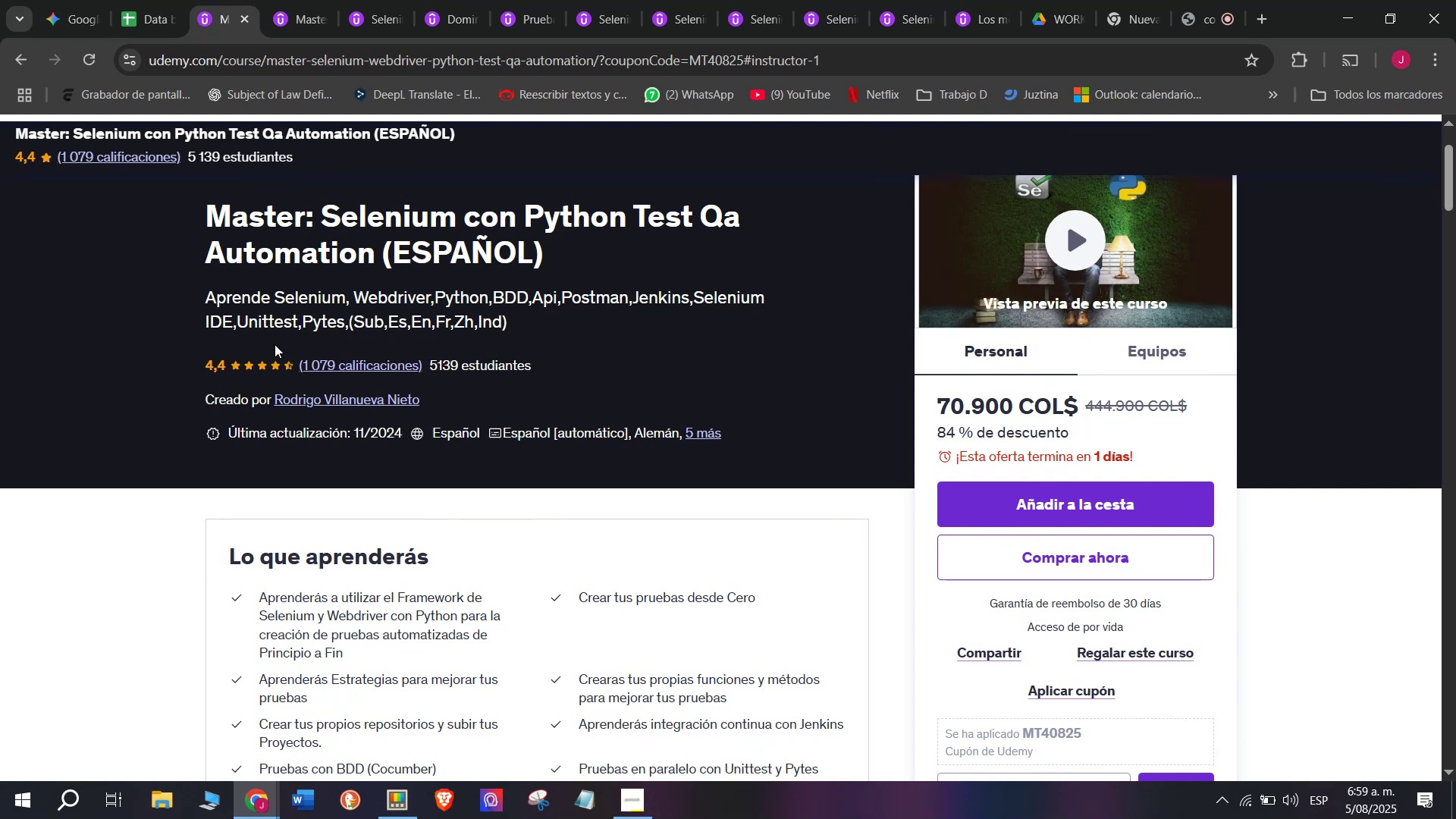 
left_click([171, 0])
 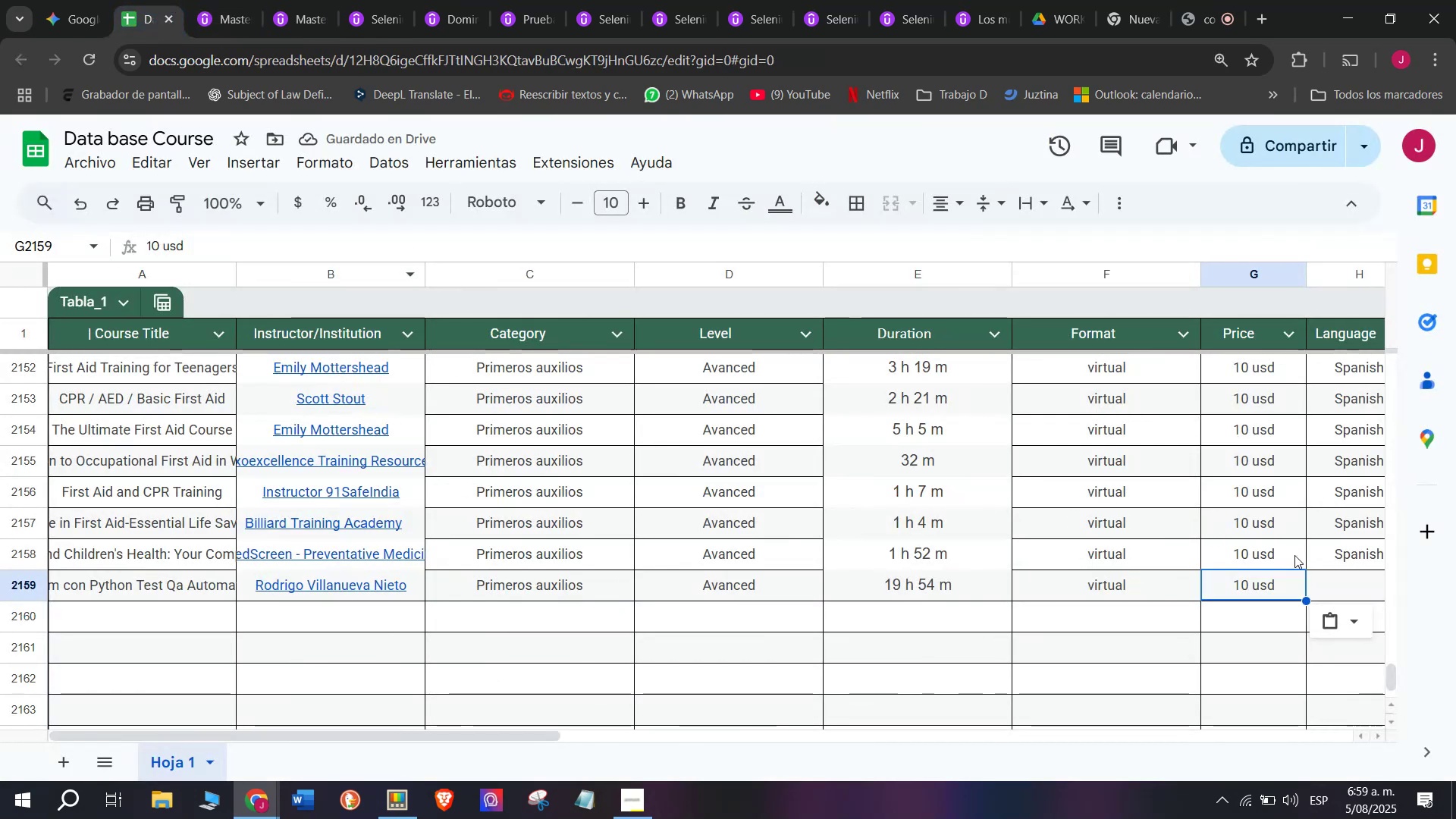 
key(Control+ControlLeft)
 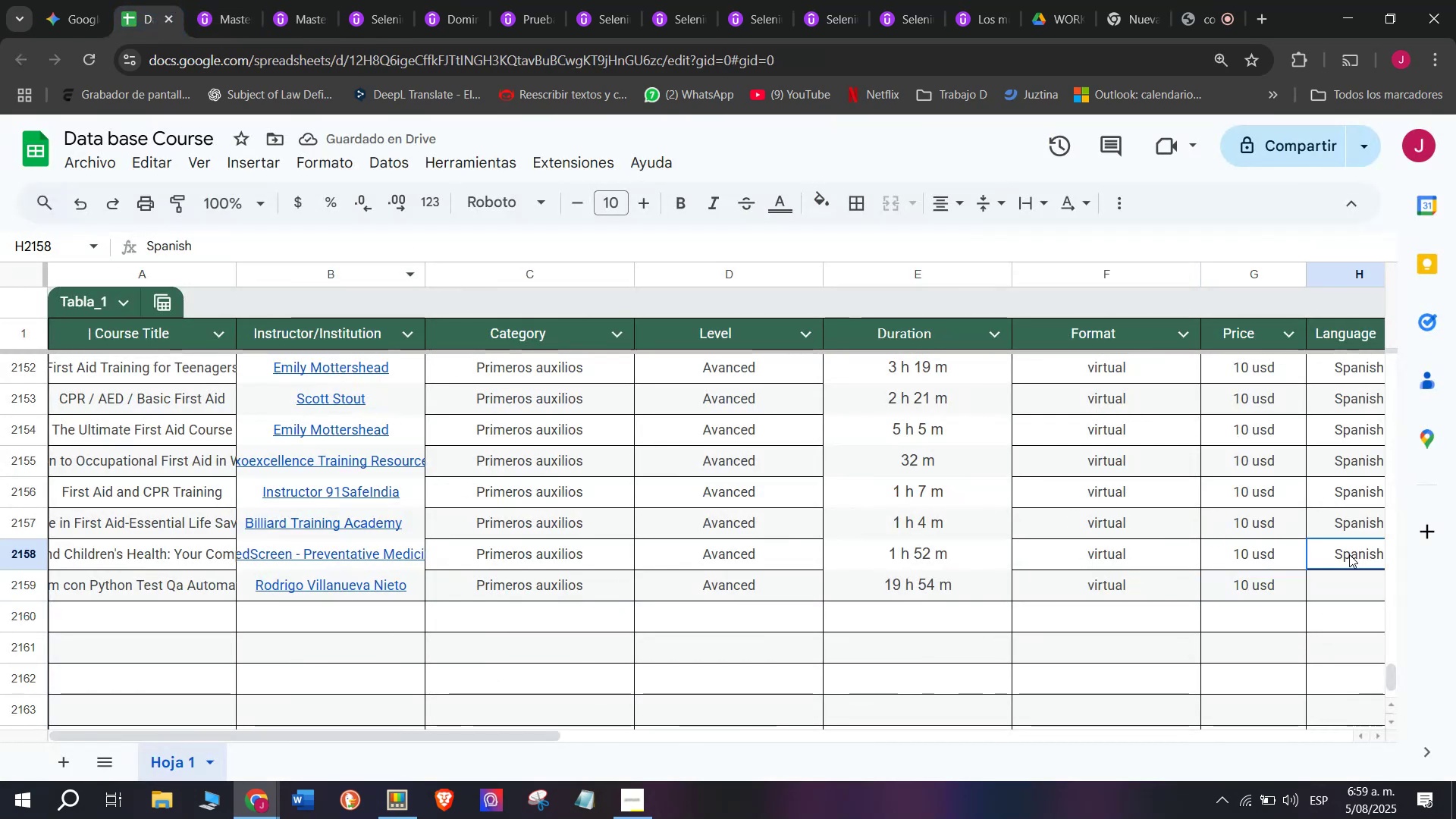 
key(Break)
 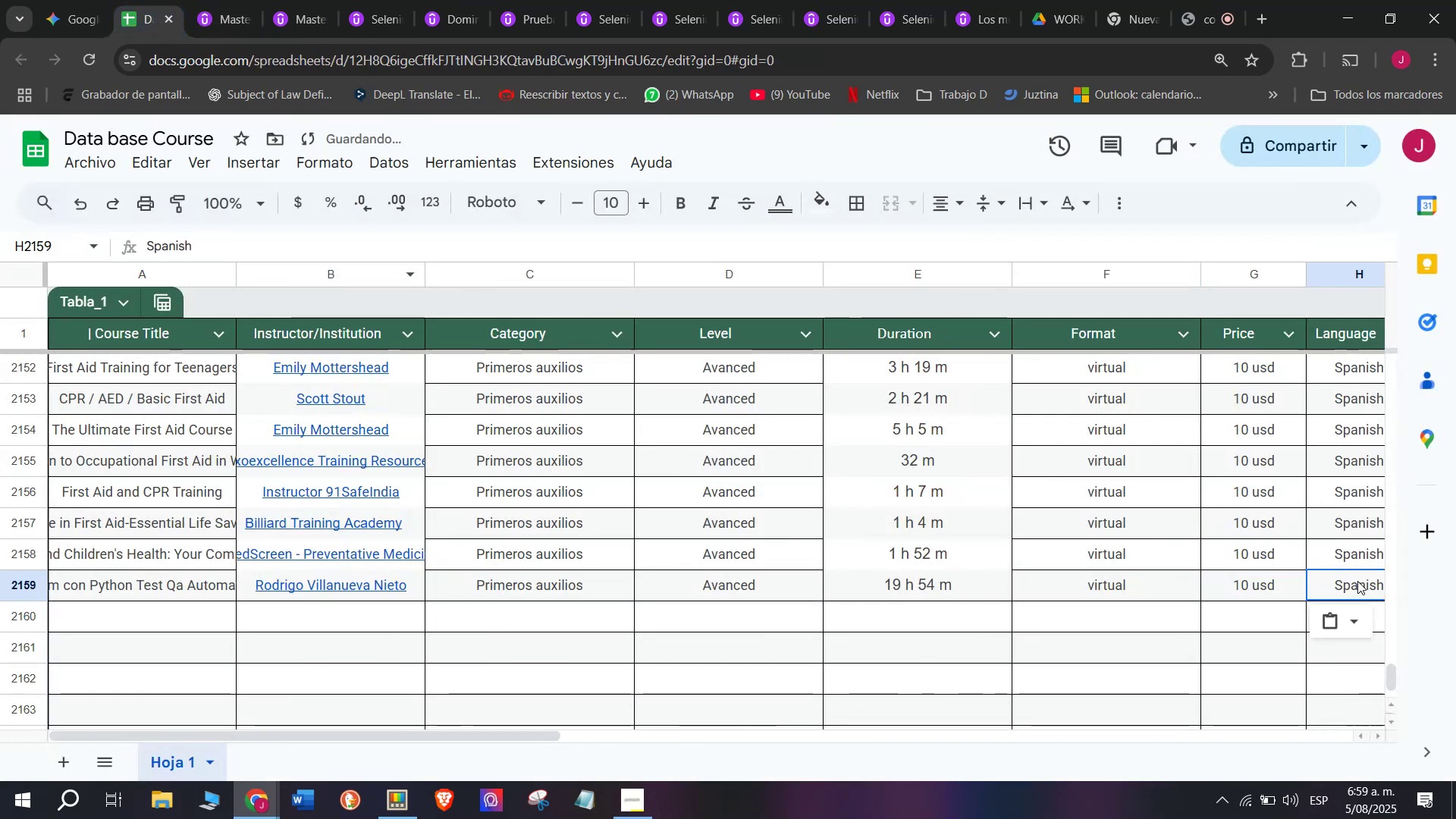 
key(Control+C)
 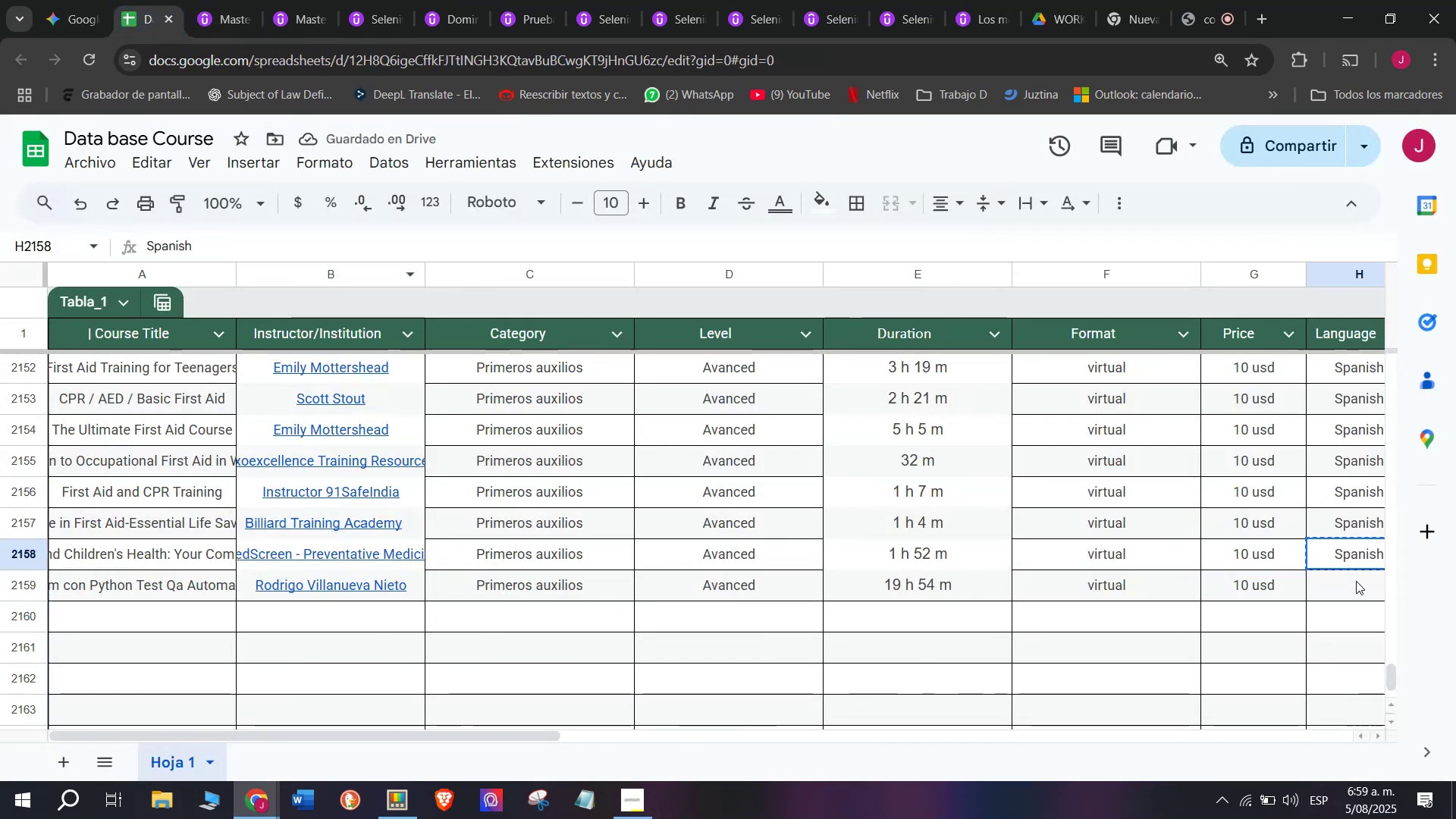 
key(Z)
 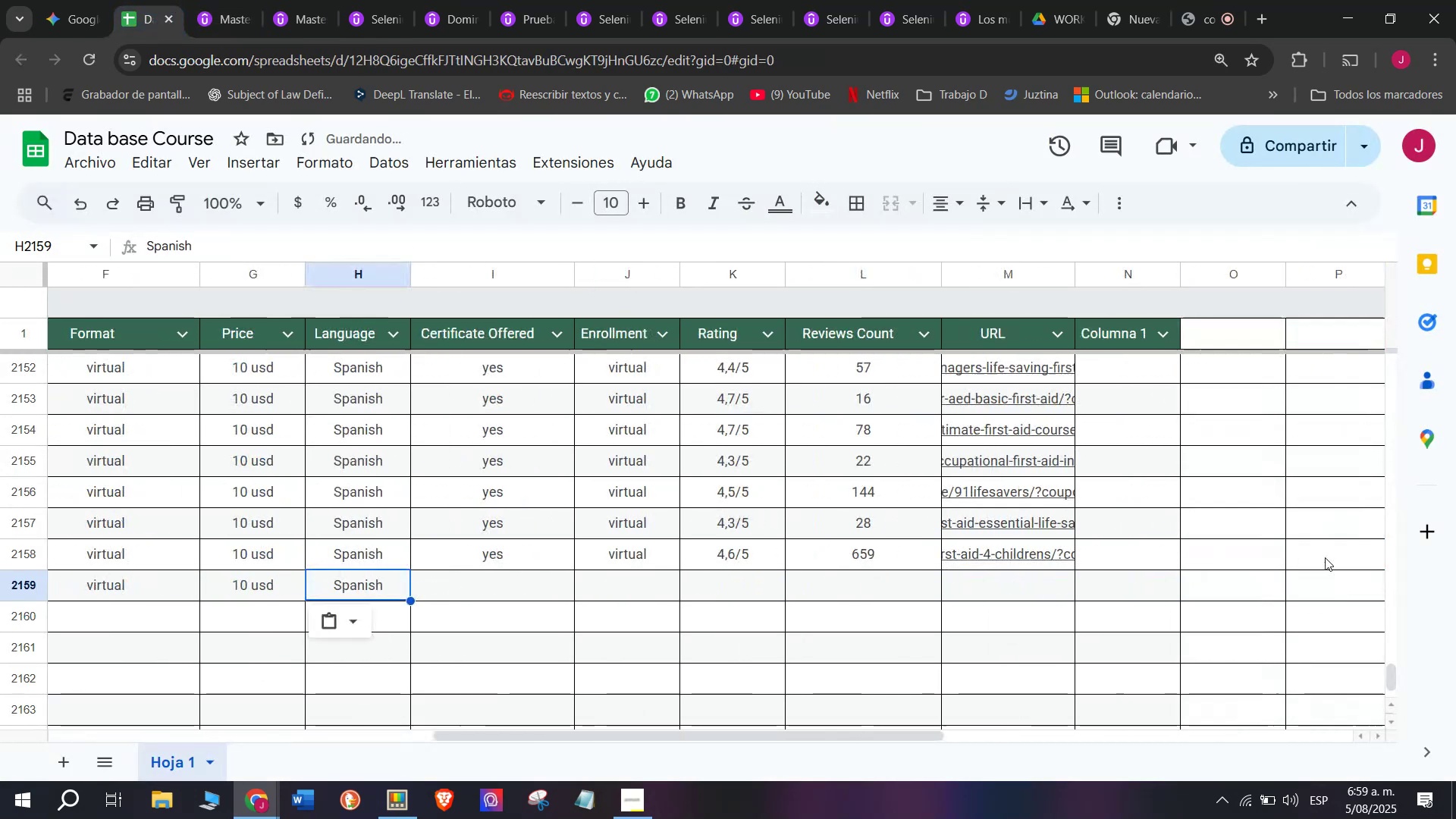 
key(Control+ControlLeft)
 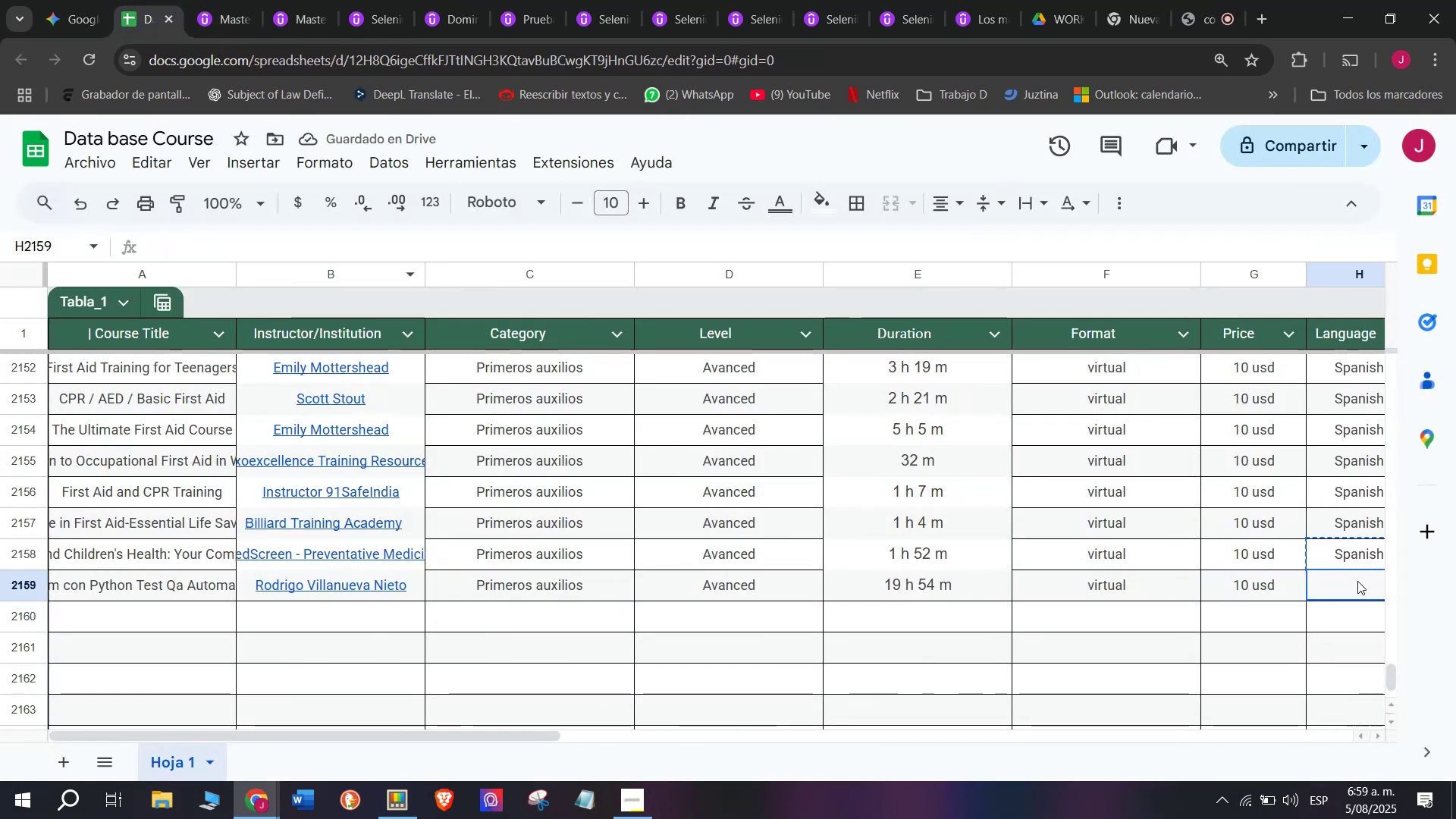 
key(Control+V)
 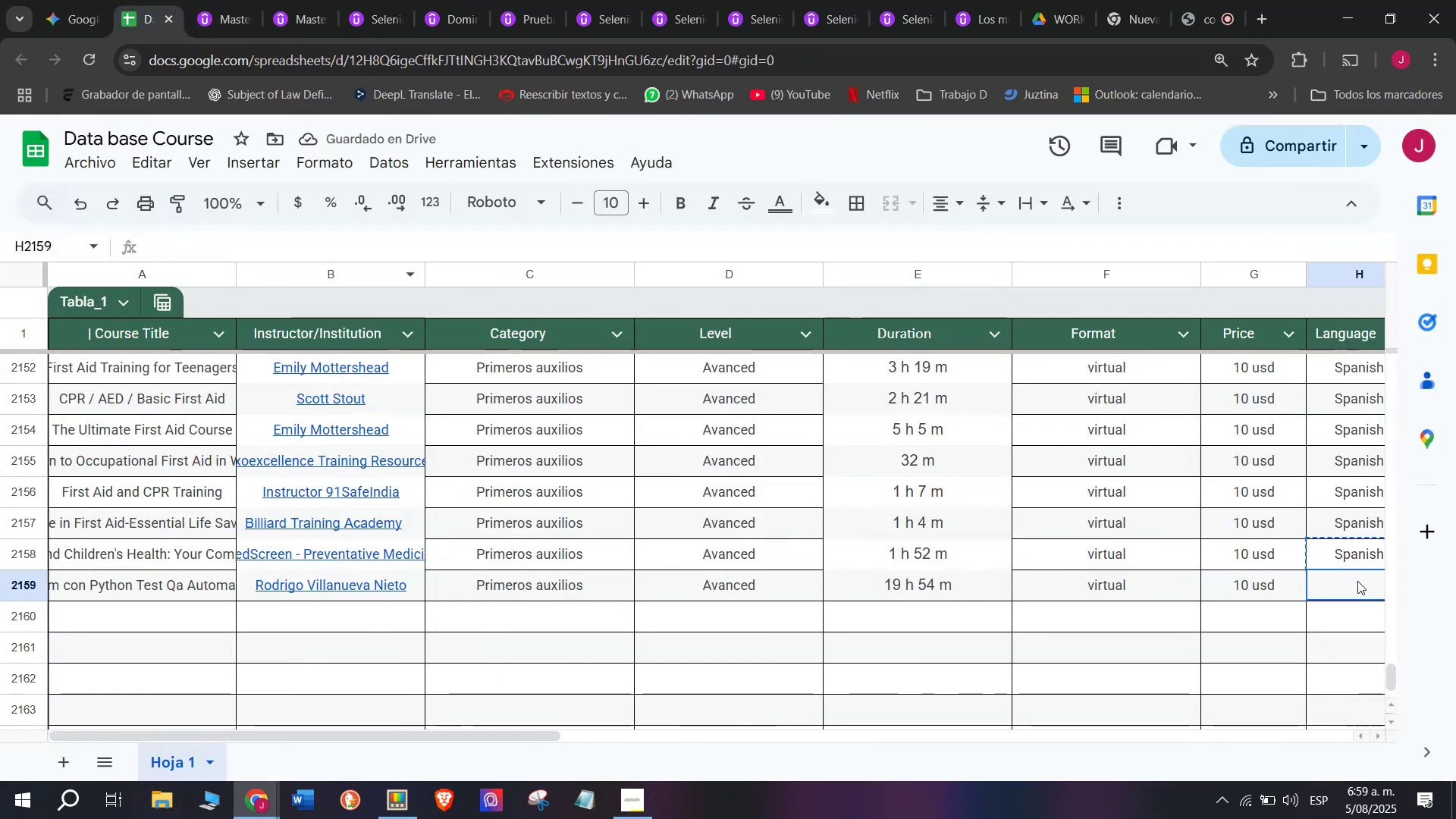 
double_click([1357, 581])
 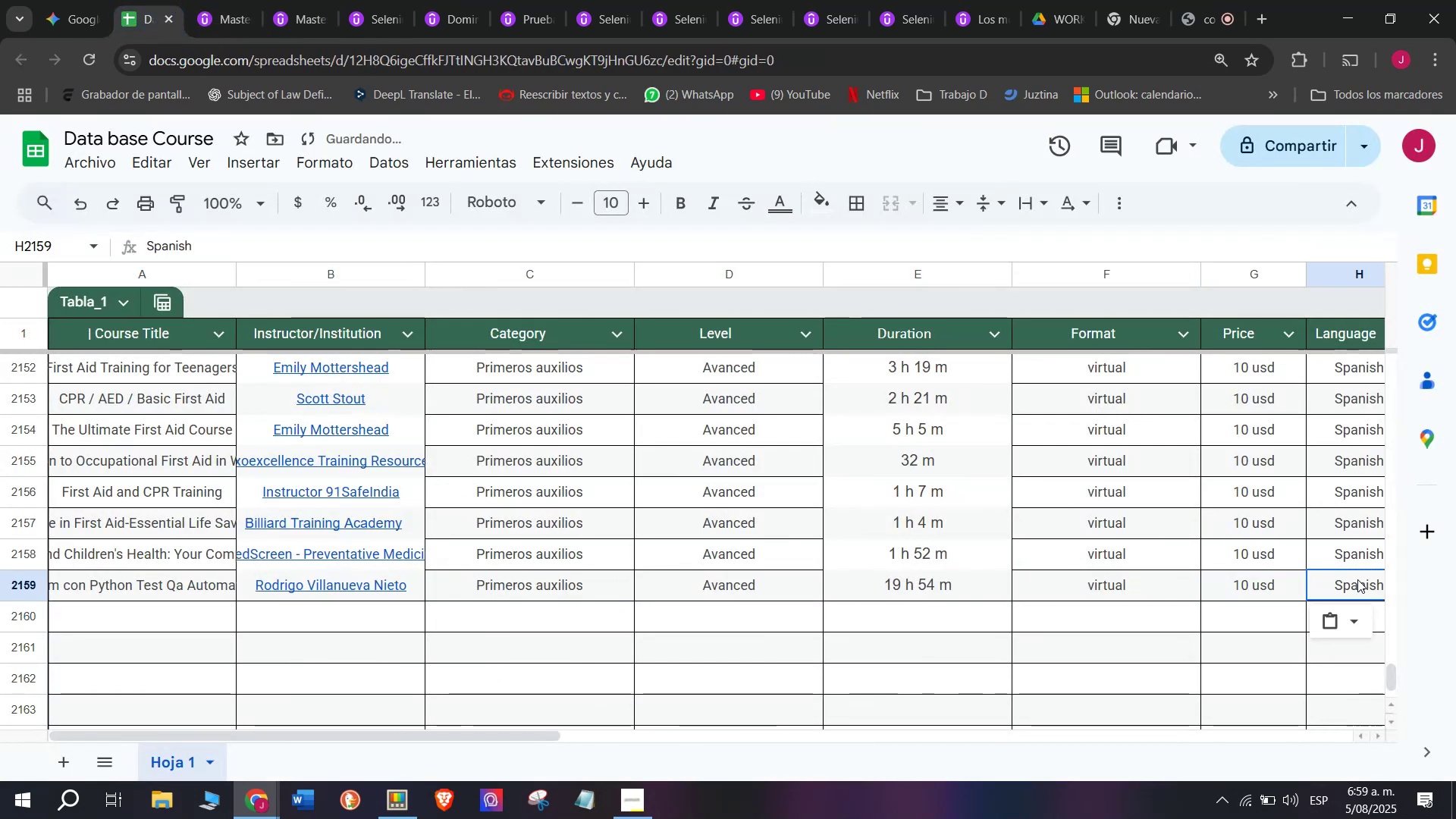 
scroll: coordinate [386, 579], scroll_direction: down, amount: 3.0
 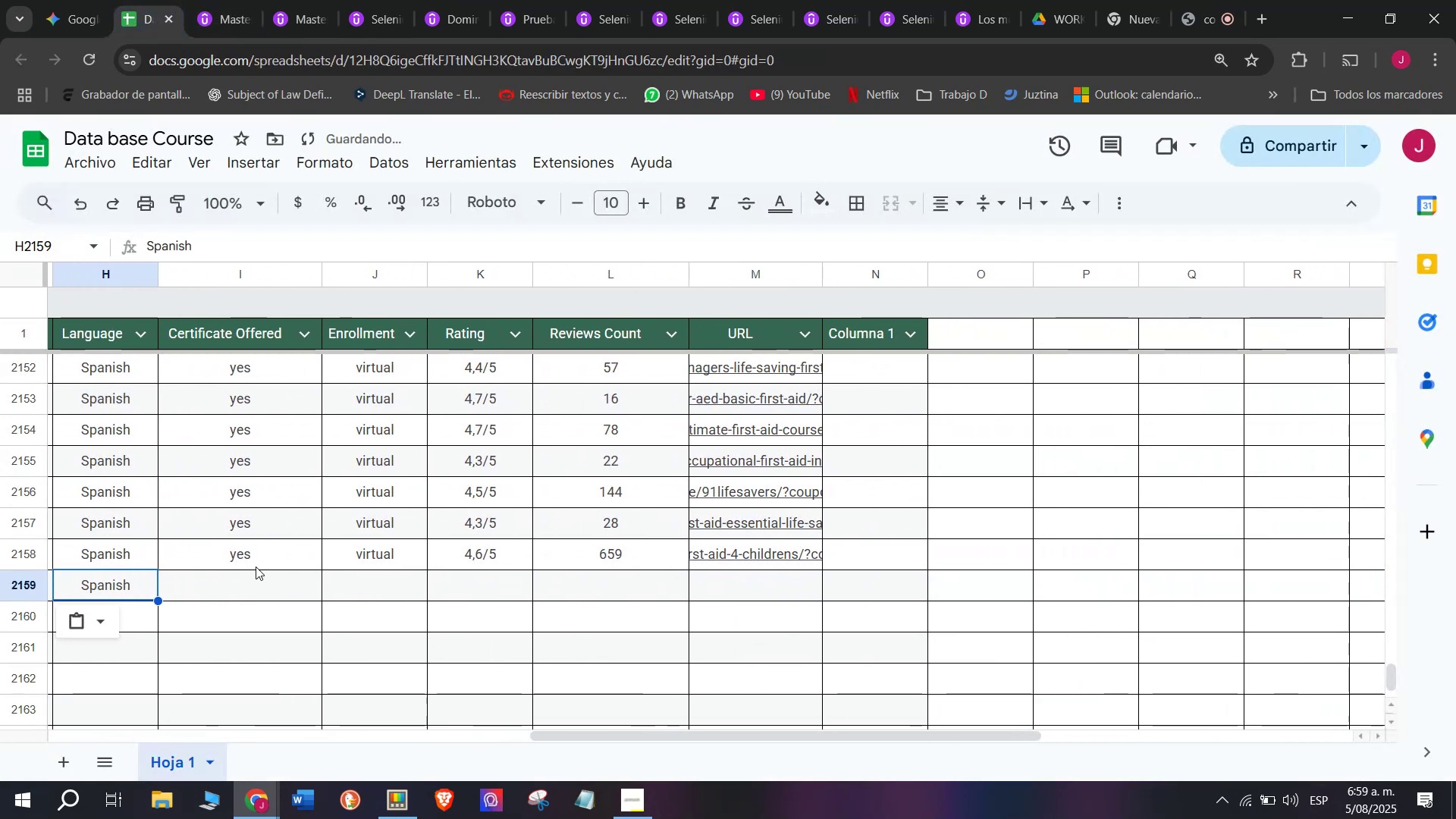 
left_click([256, 566])
 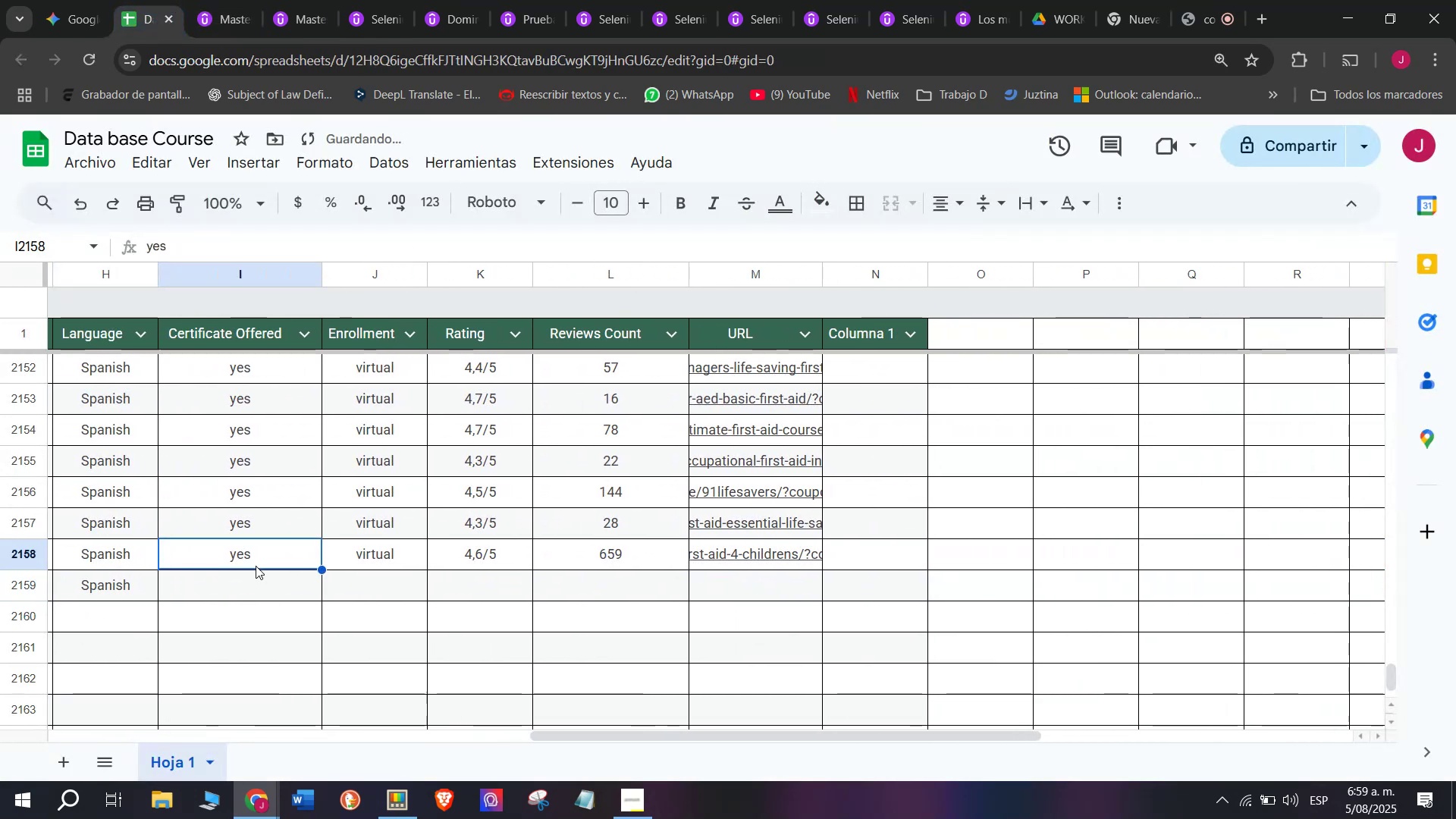 
key(Control+ControlLeft)
 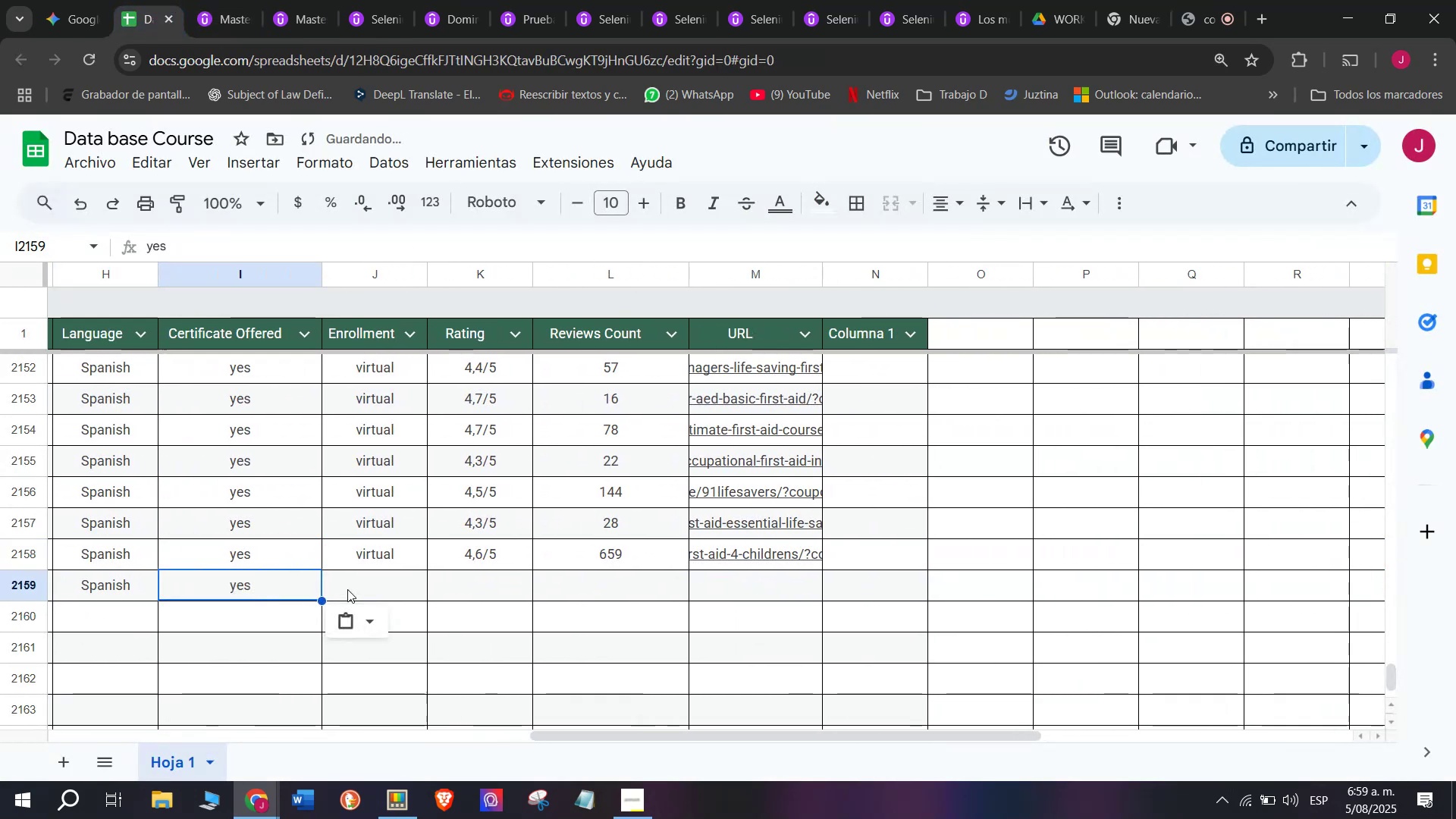 
key(Break)
 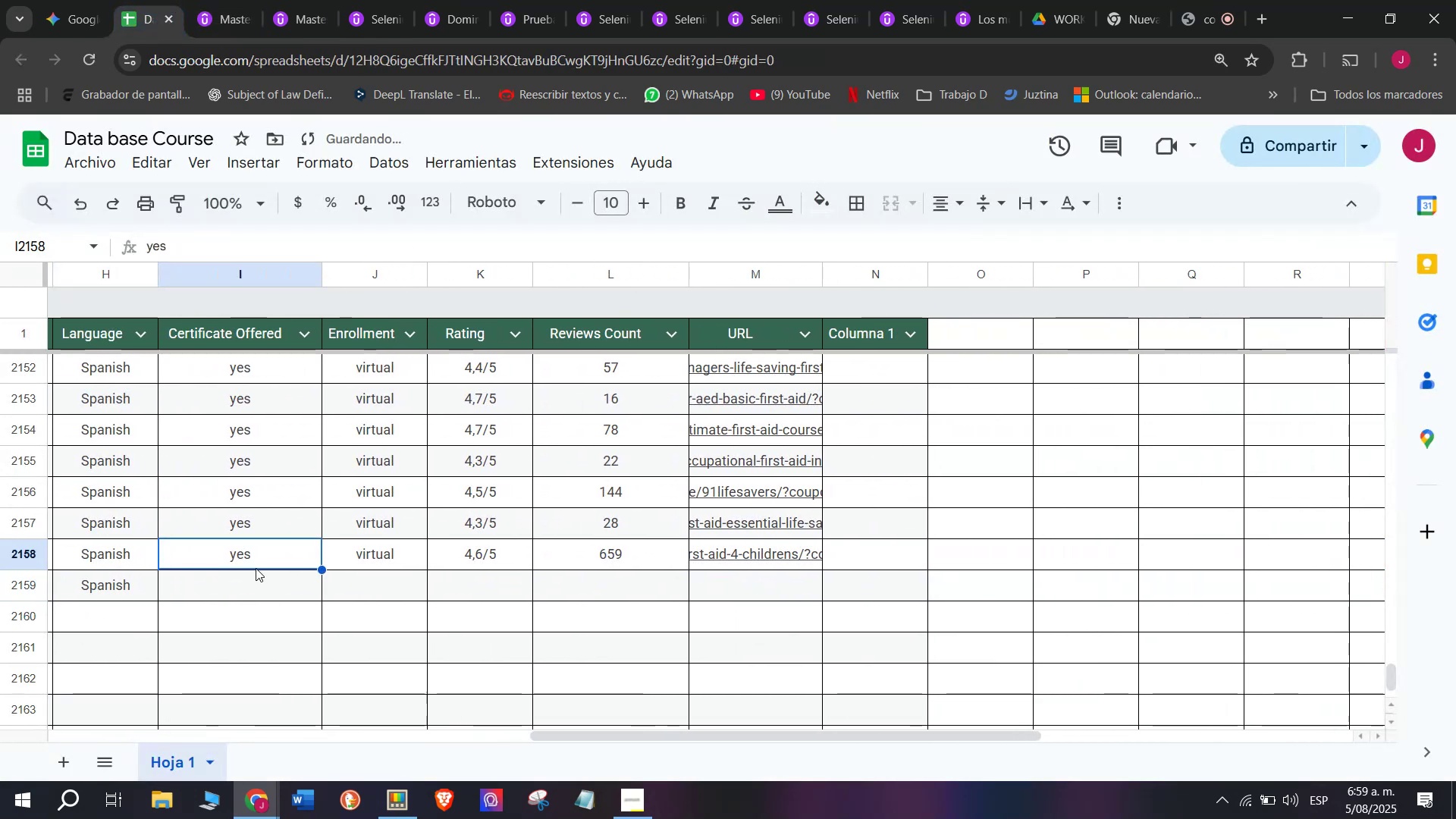 
key(Control+C)
 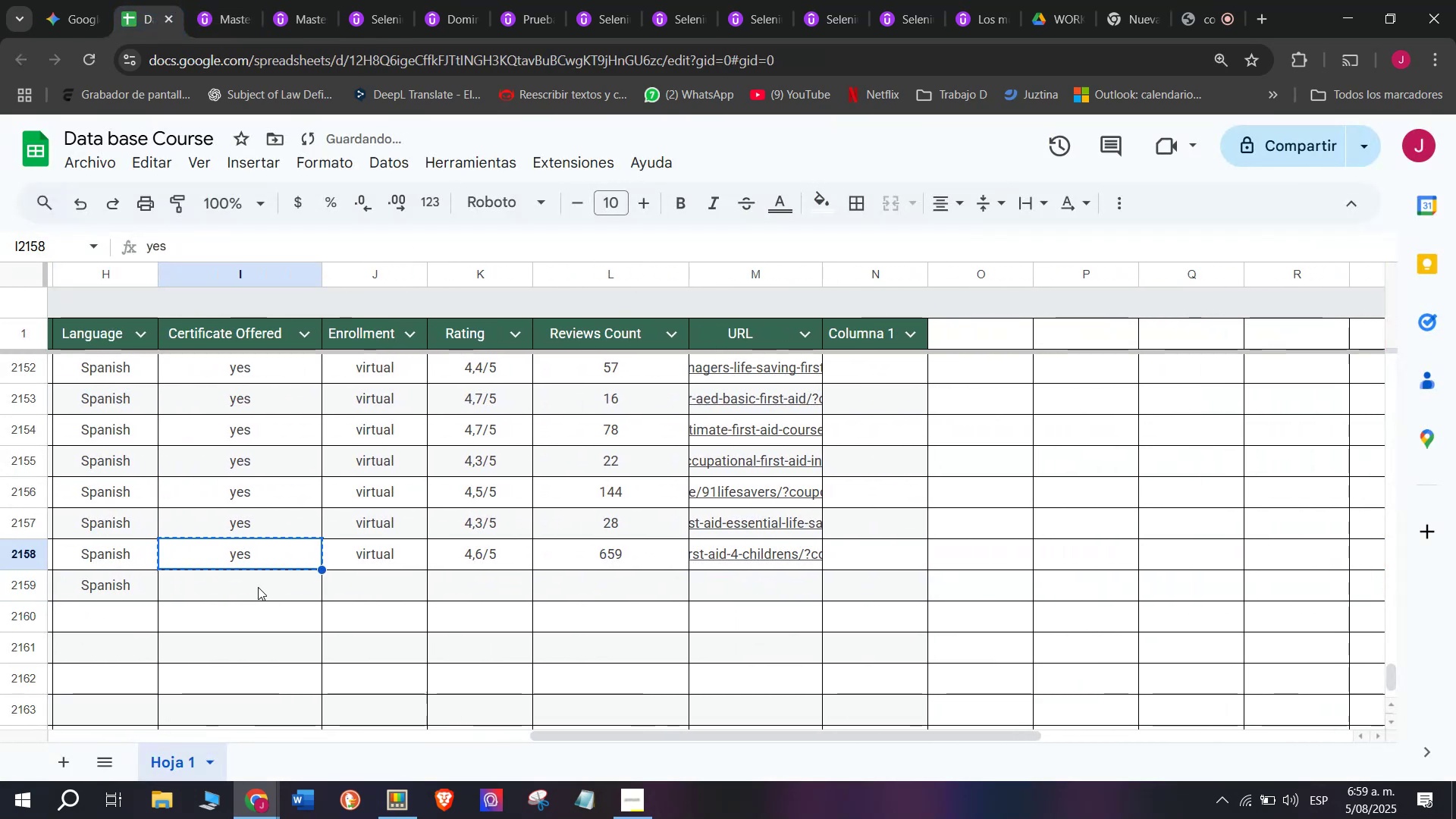 
double_click([258, 587])
 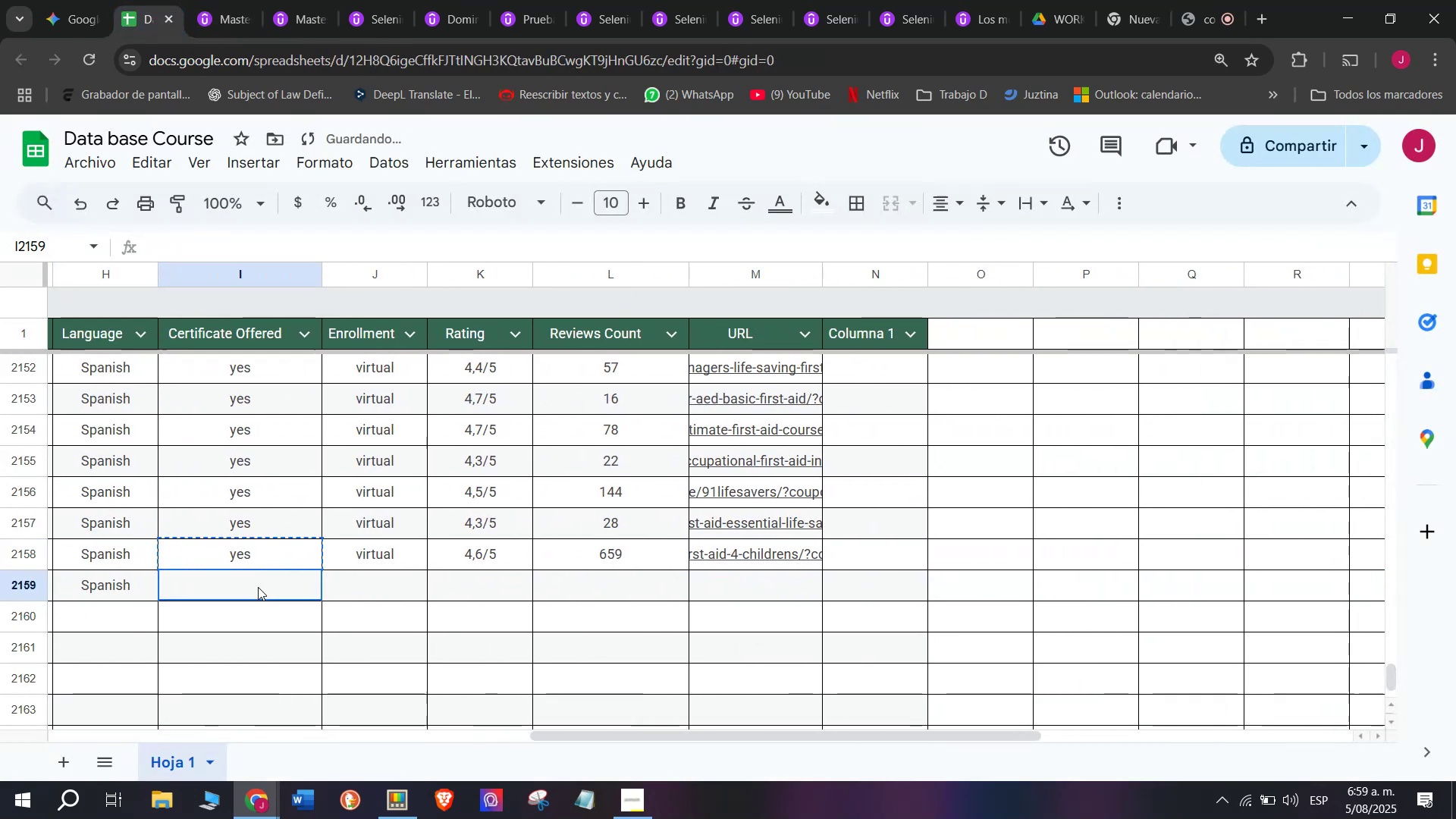 
key(Z)
 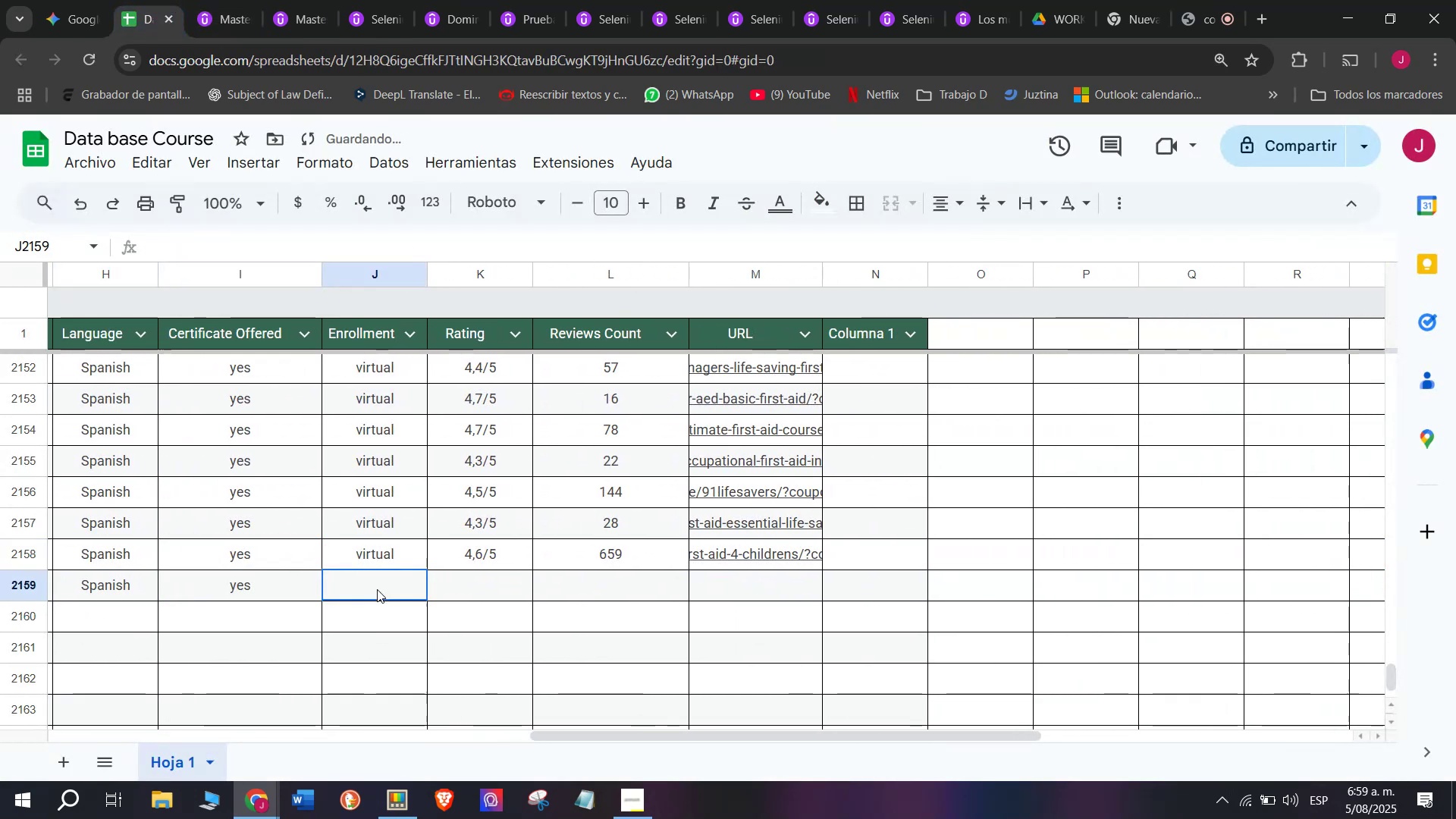 
key(Control+ControlLeft)
 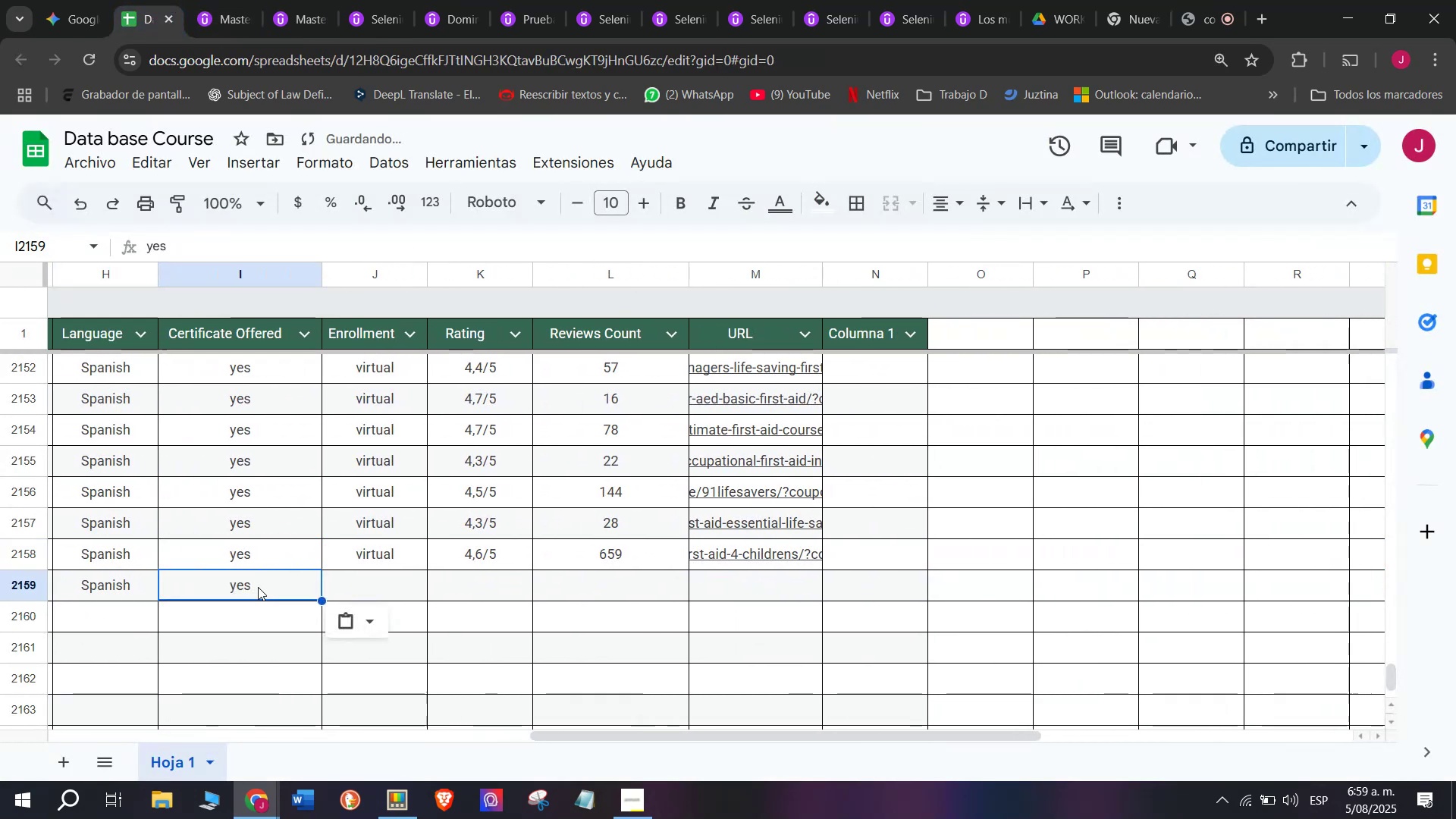 
key(Control+V)
 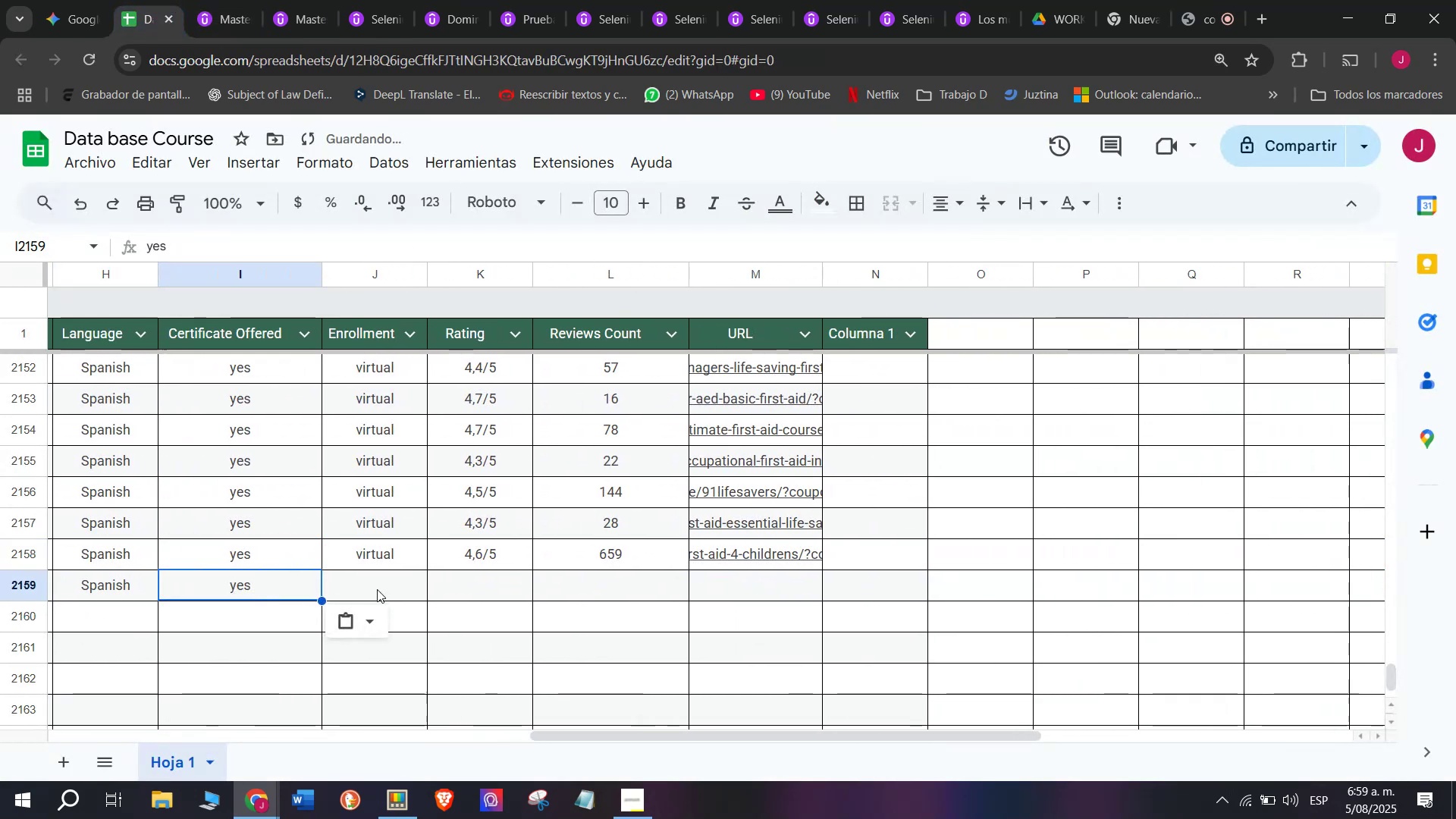 
left_click([377, 589])
 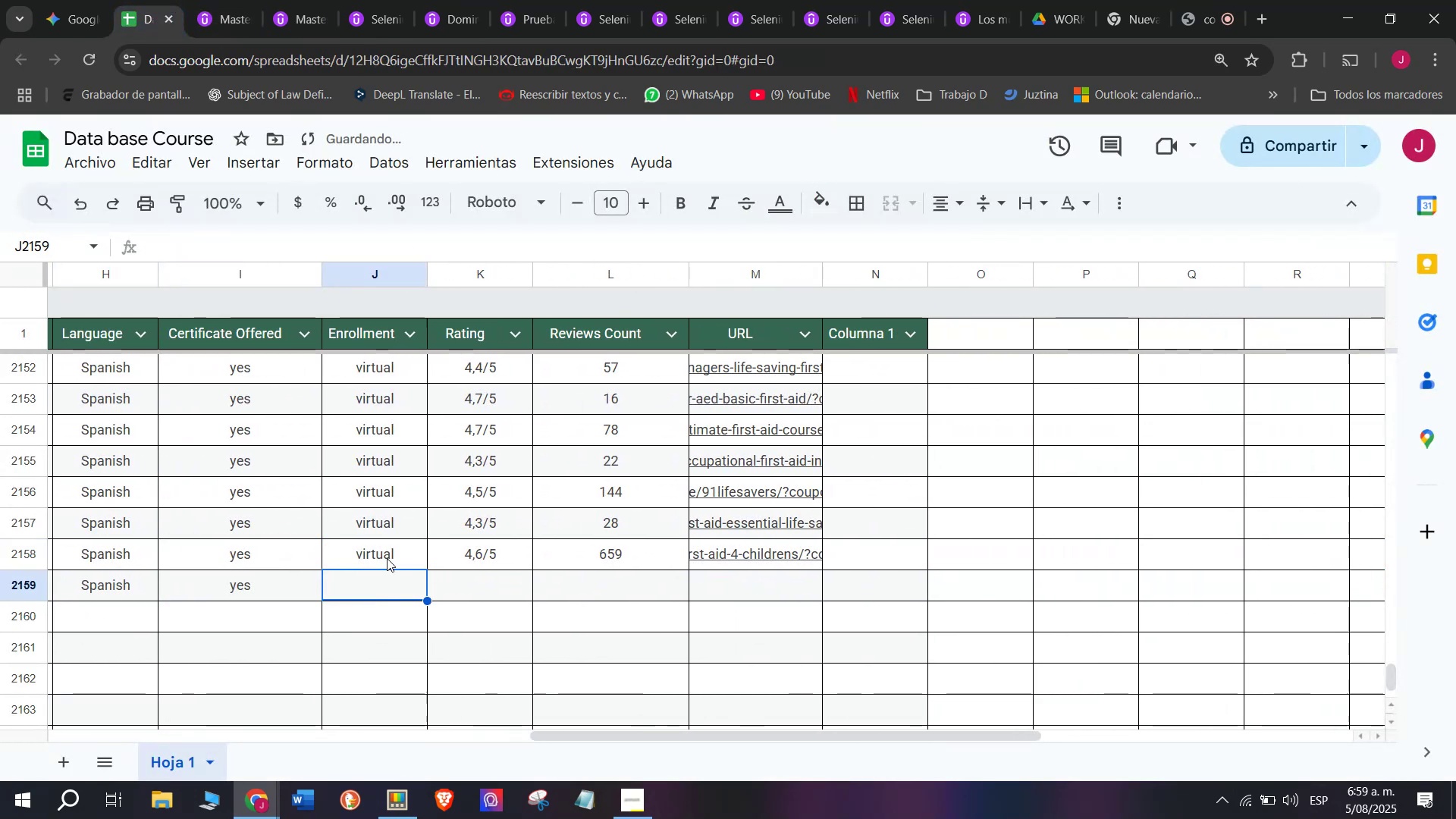 
key(Break)
 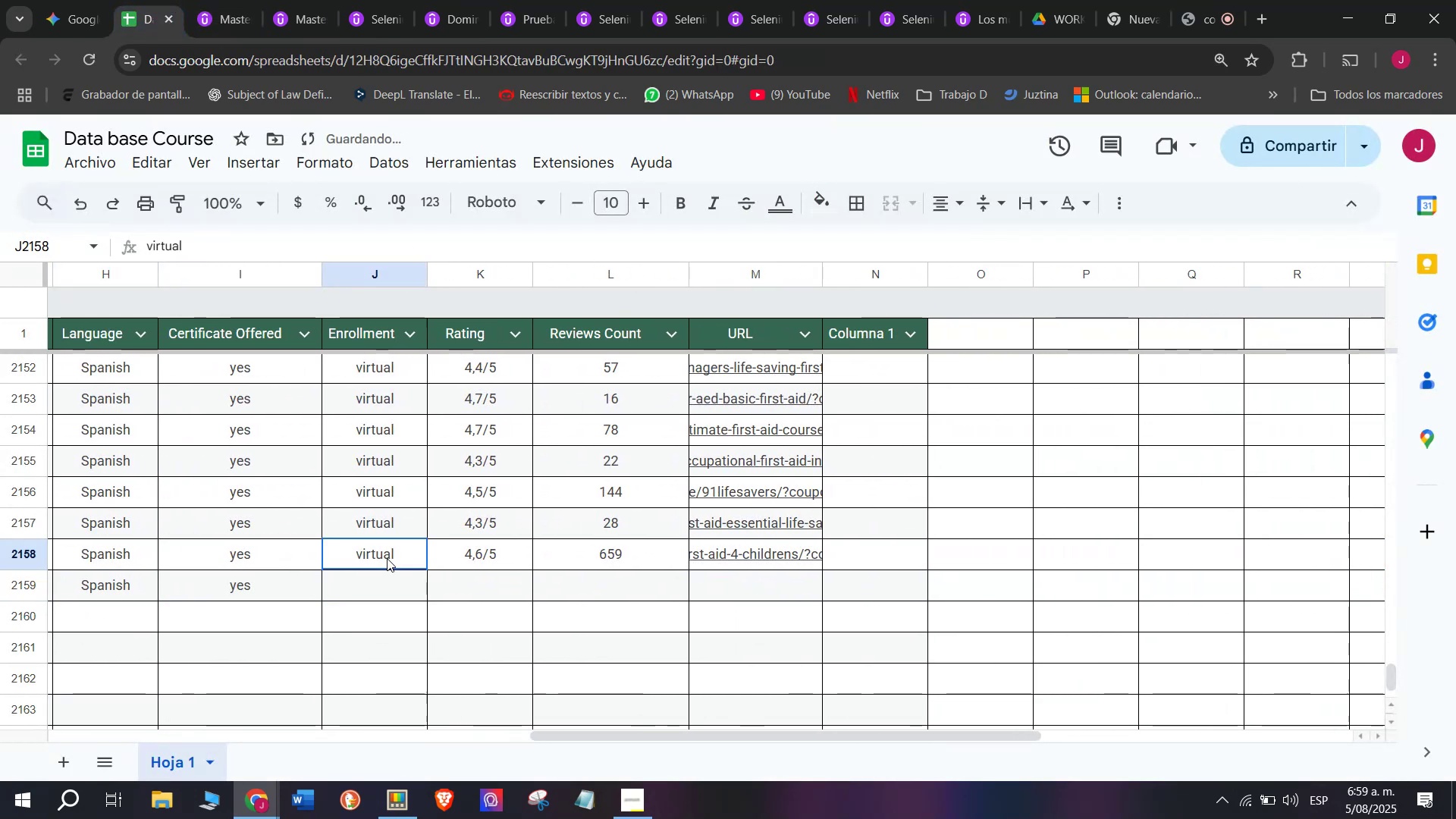 
key(Control+ControlLeft)
 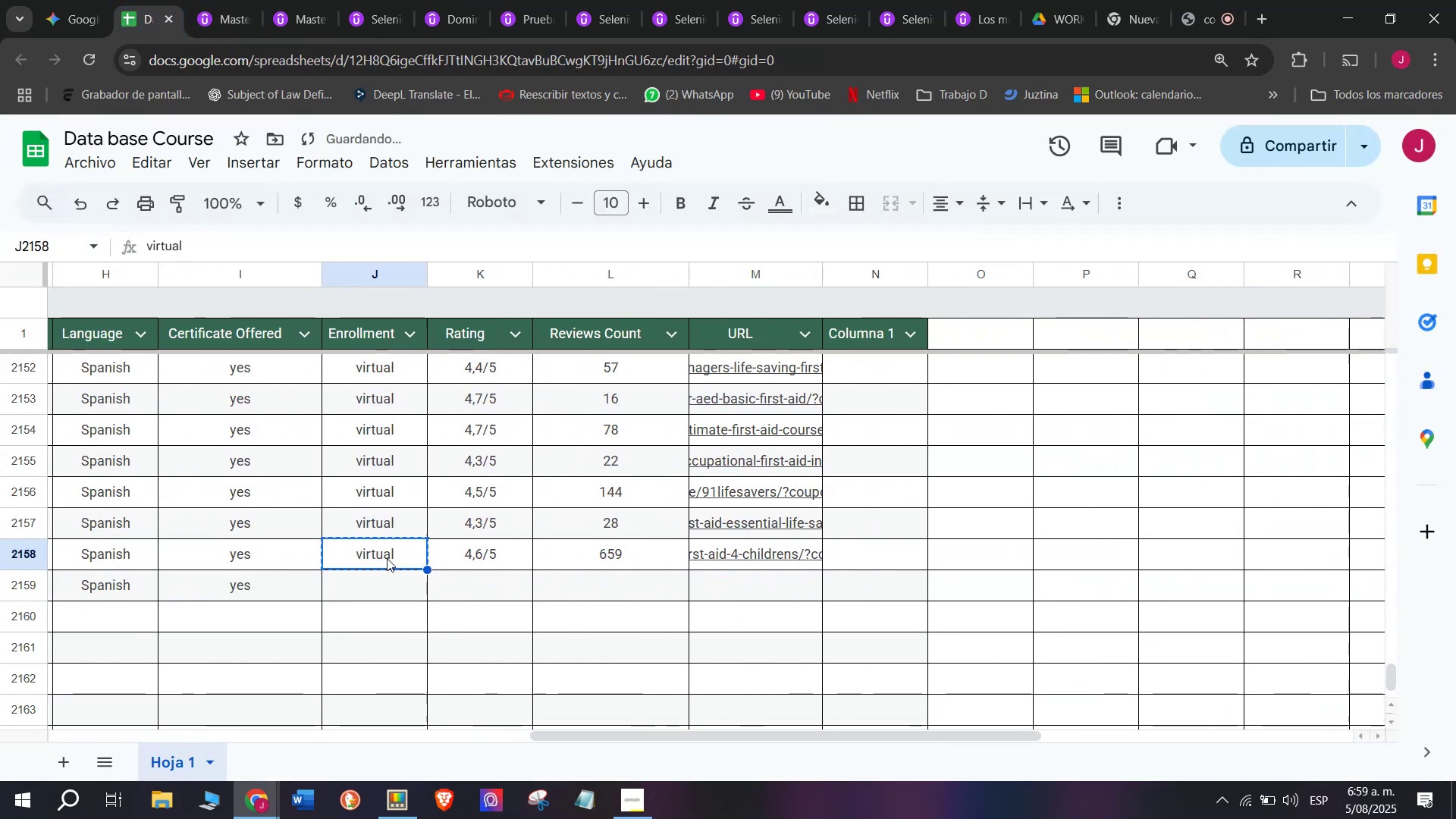 
key(Control+C)
 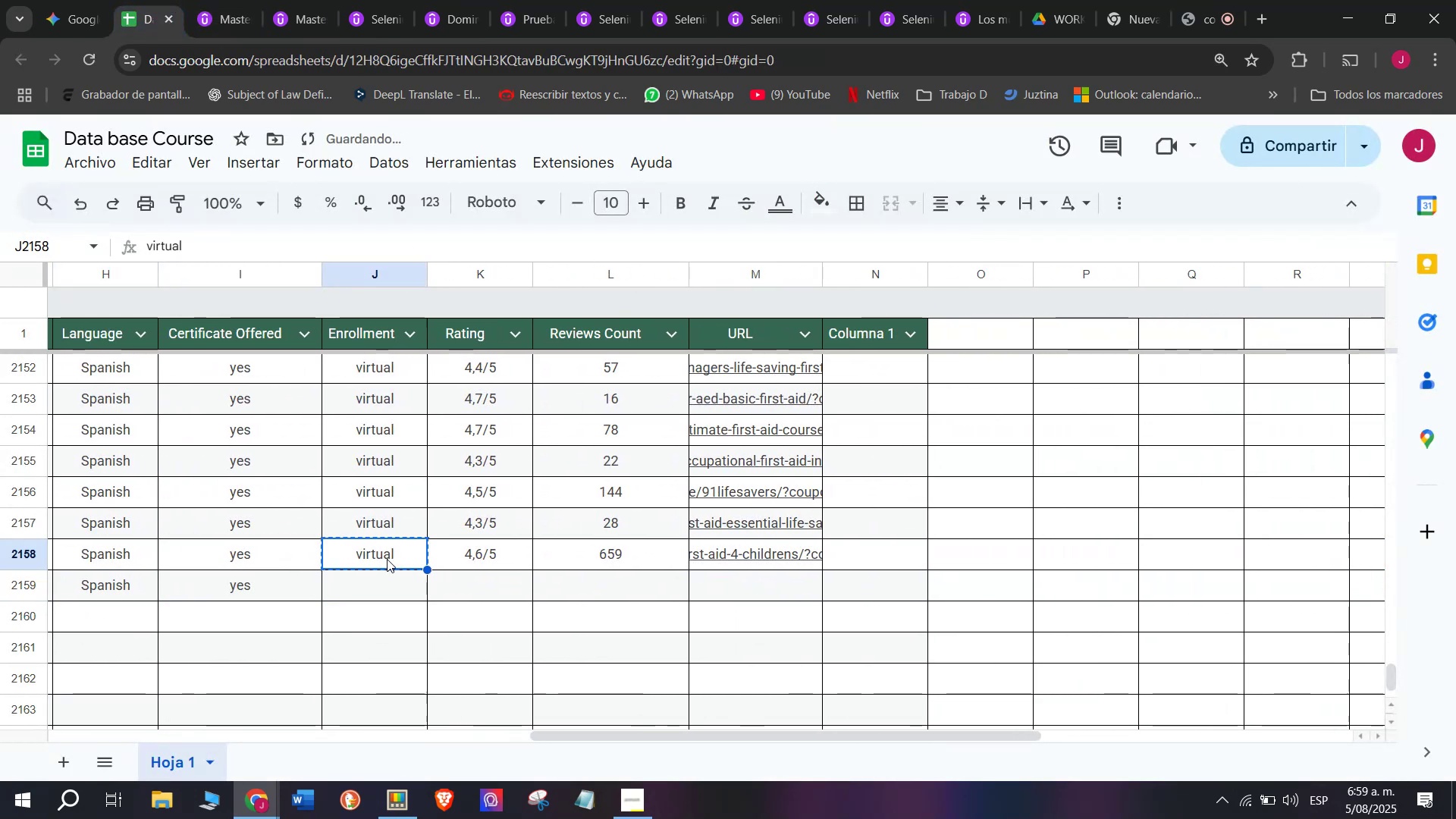 
double_click([387, 558])
 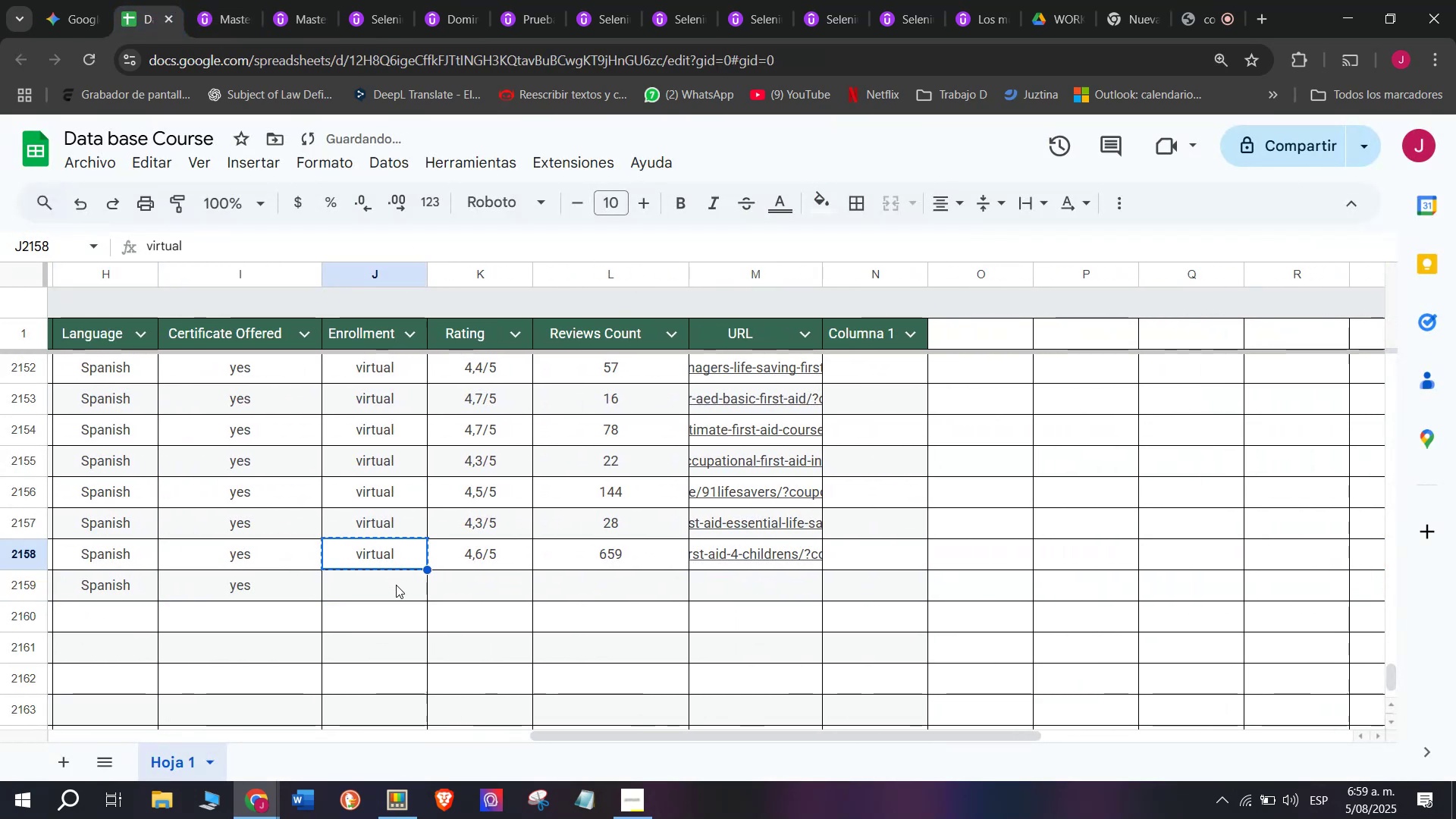 
key(Control+ControlLeft)
 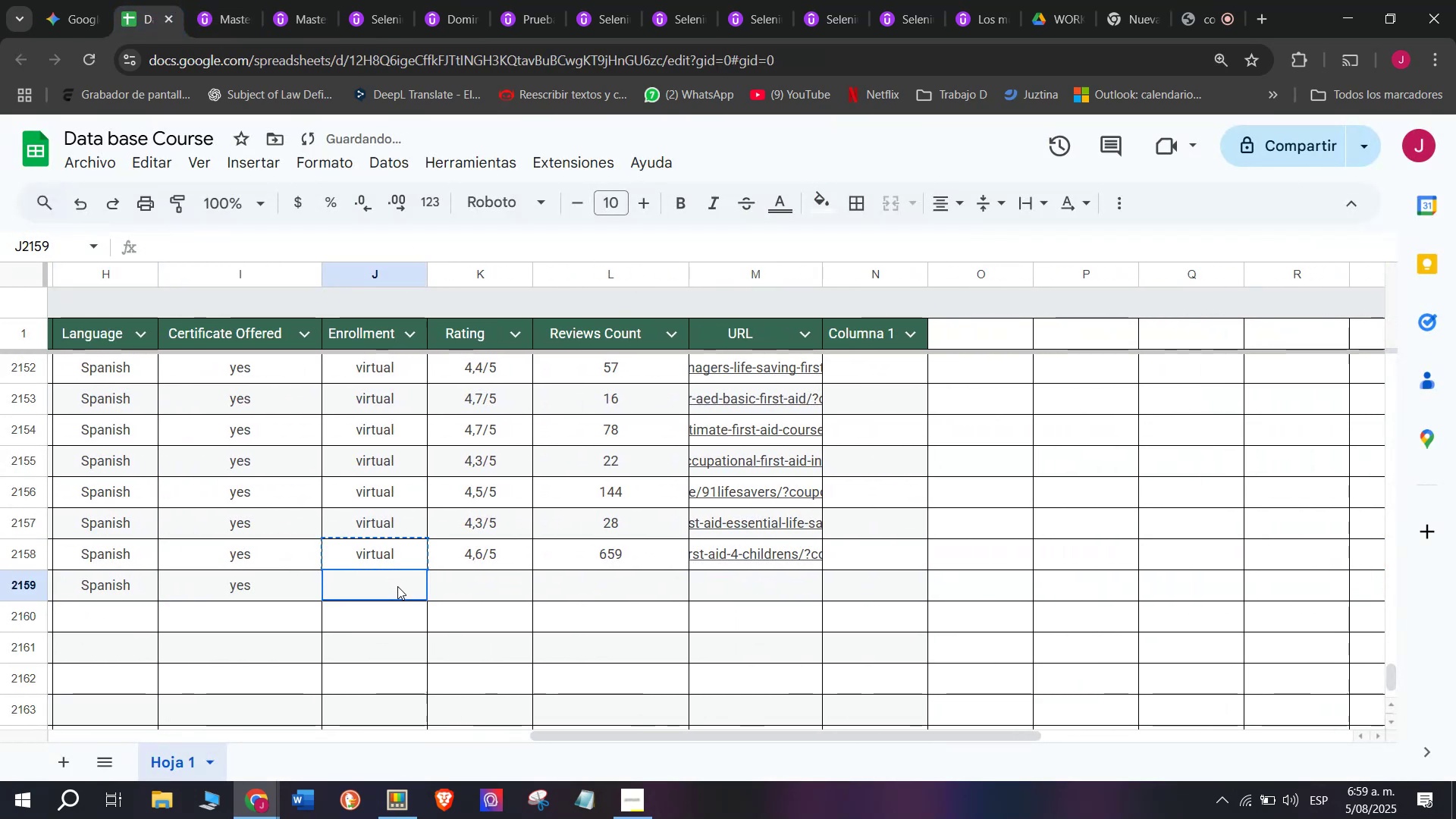 
key(Z)
 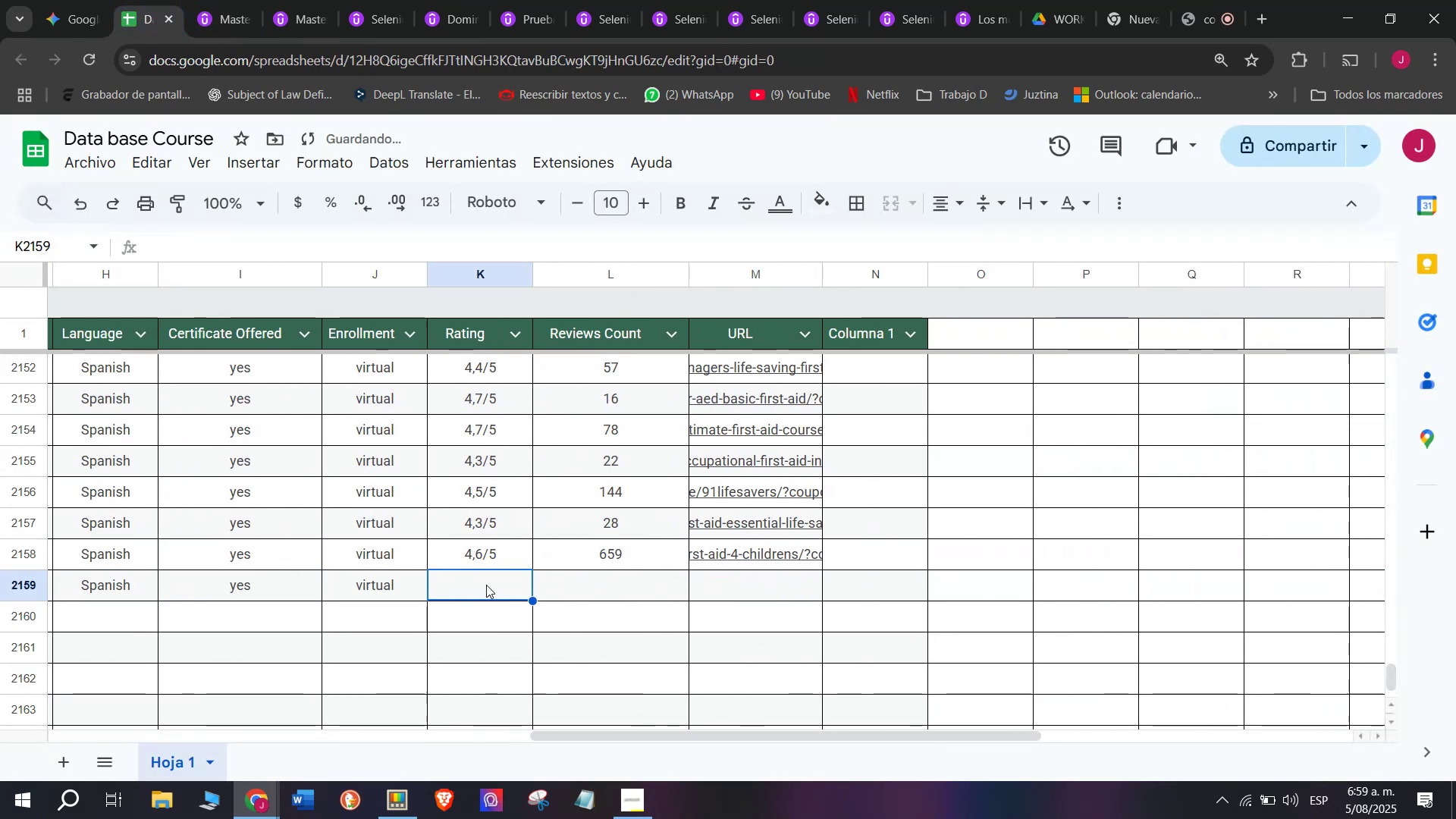 
key(Control+V)
 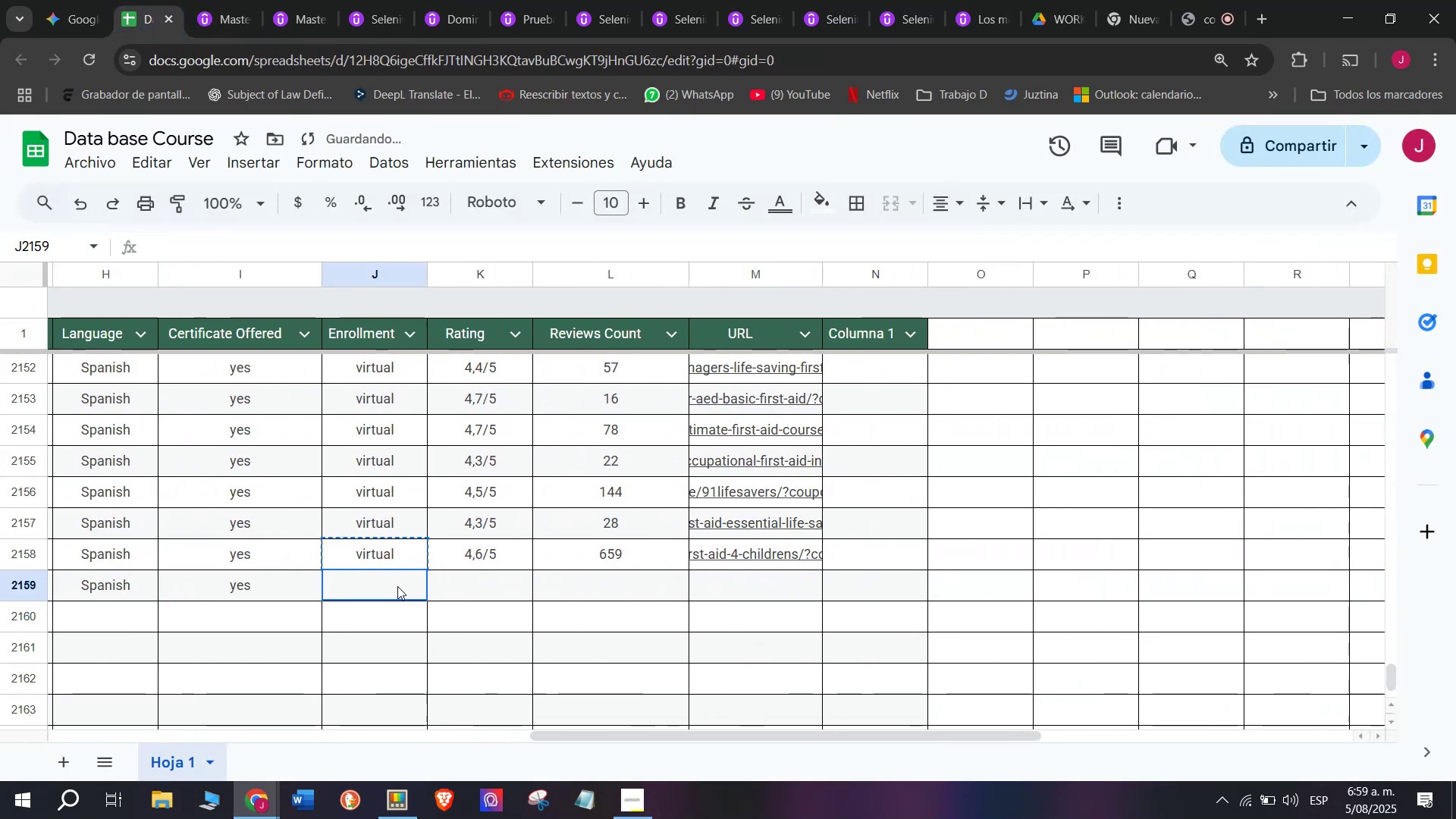 
triple_click([397, 586])
 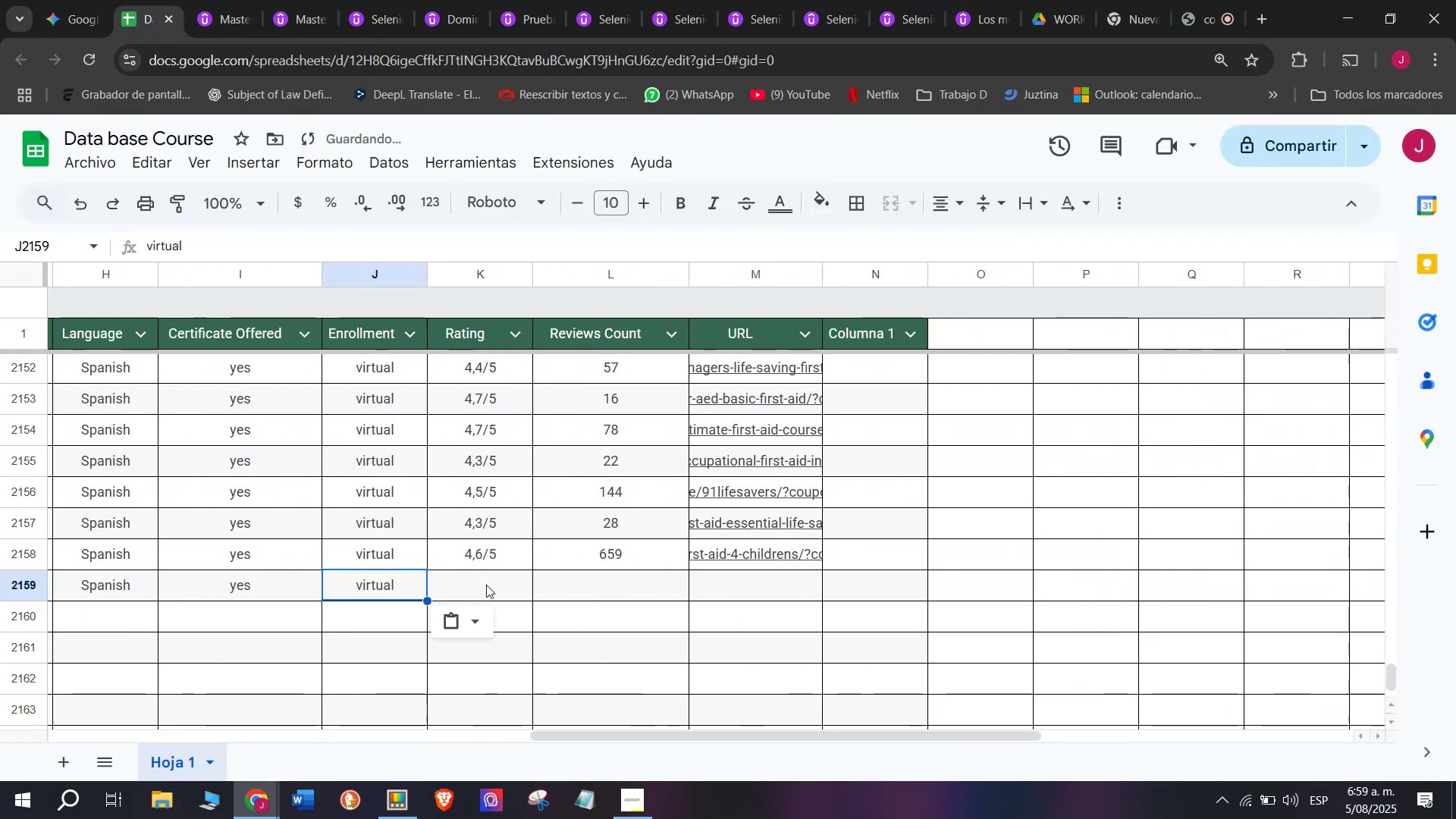 
triple_click([486, 585])
 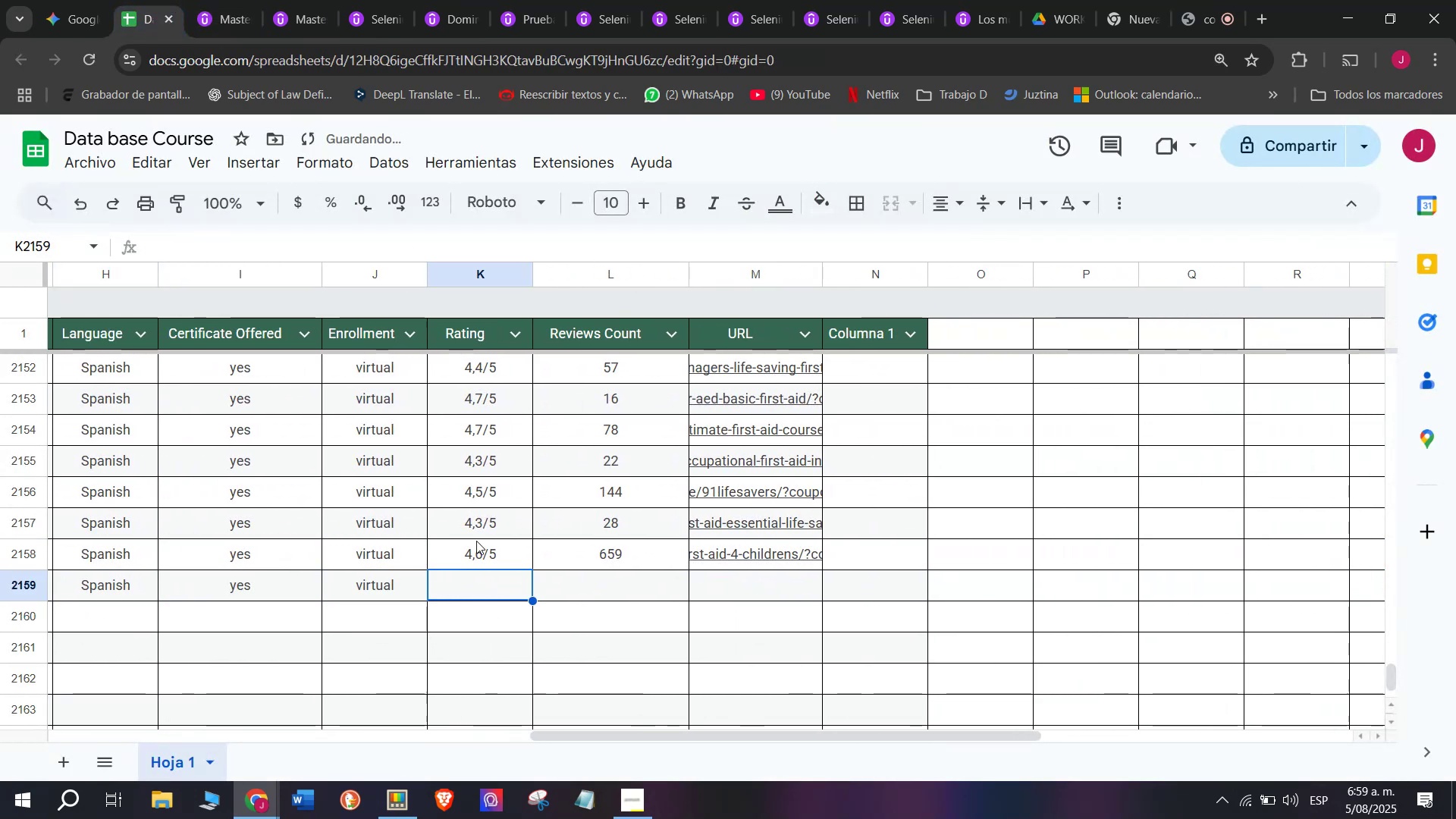 
triple_click([476, 541])
 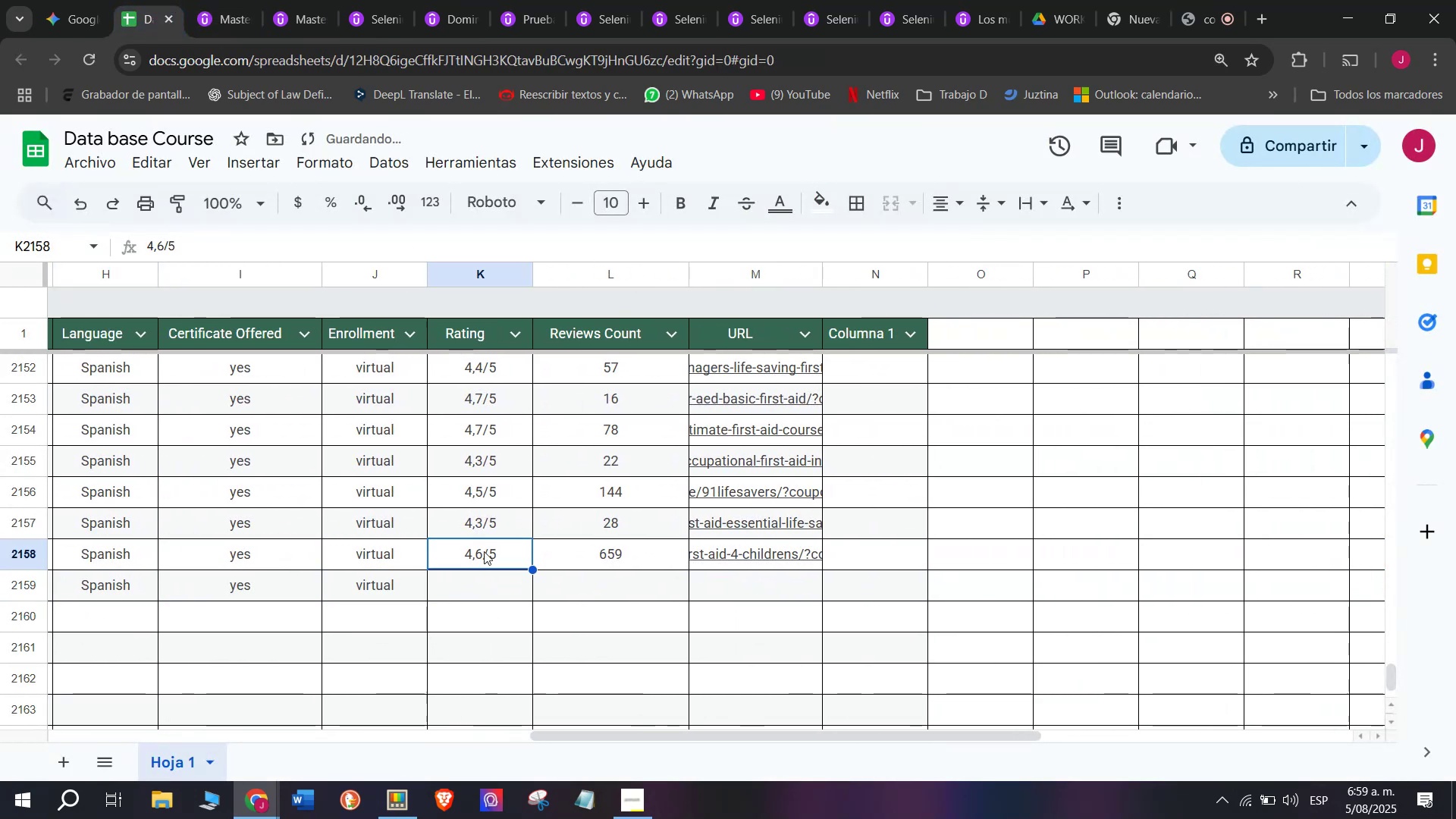 
key(Break)
 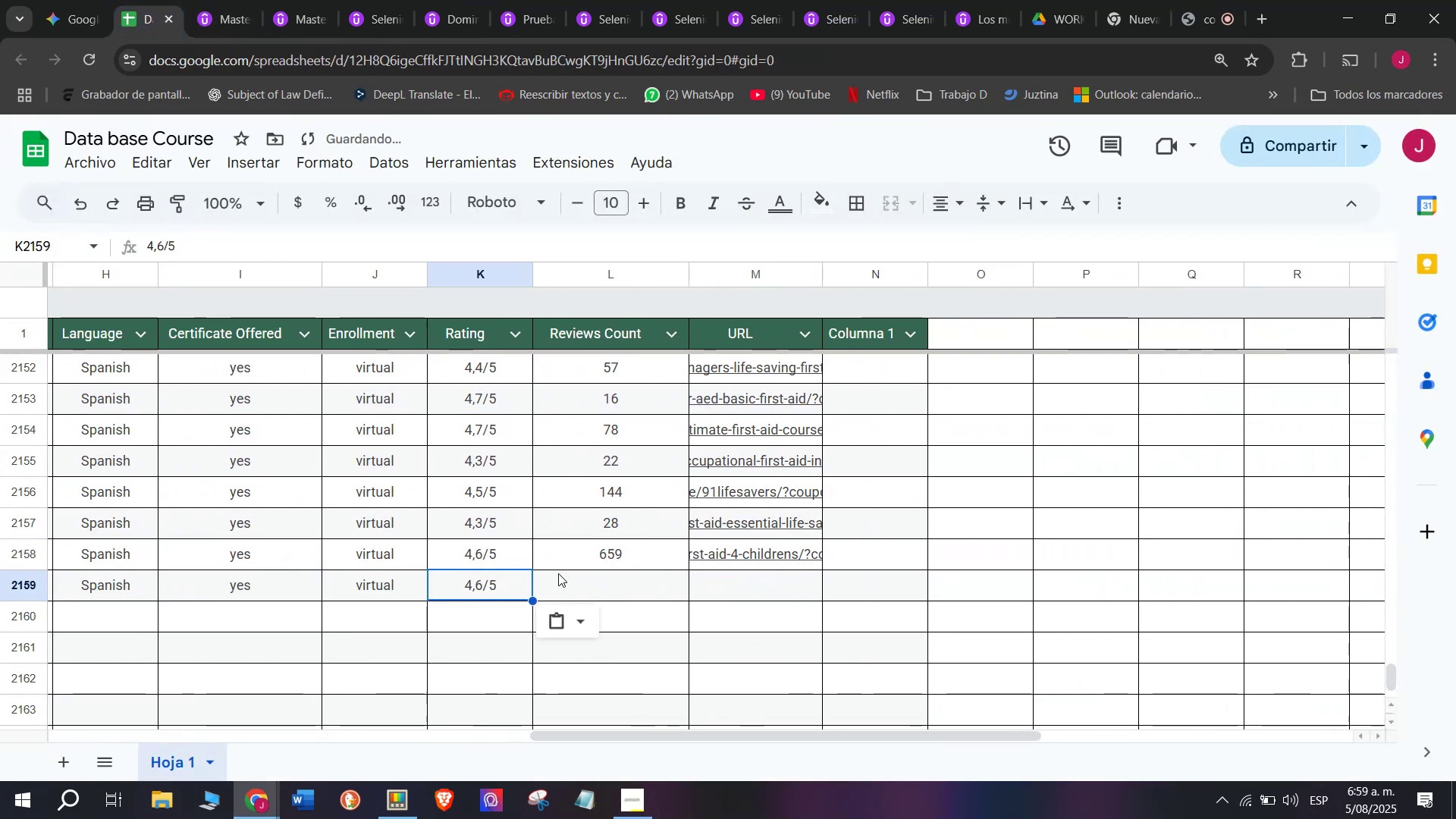 
key(Control+ControlLeft)
 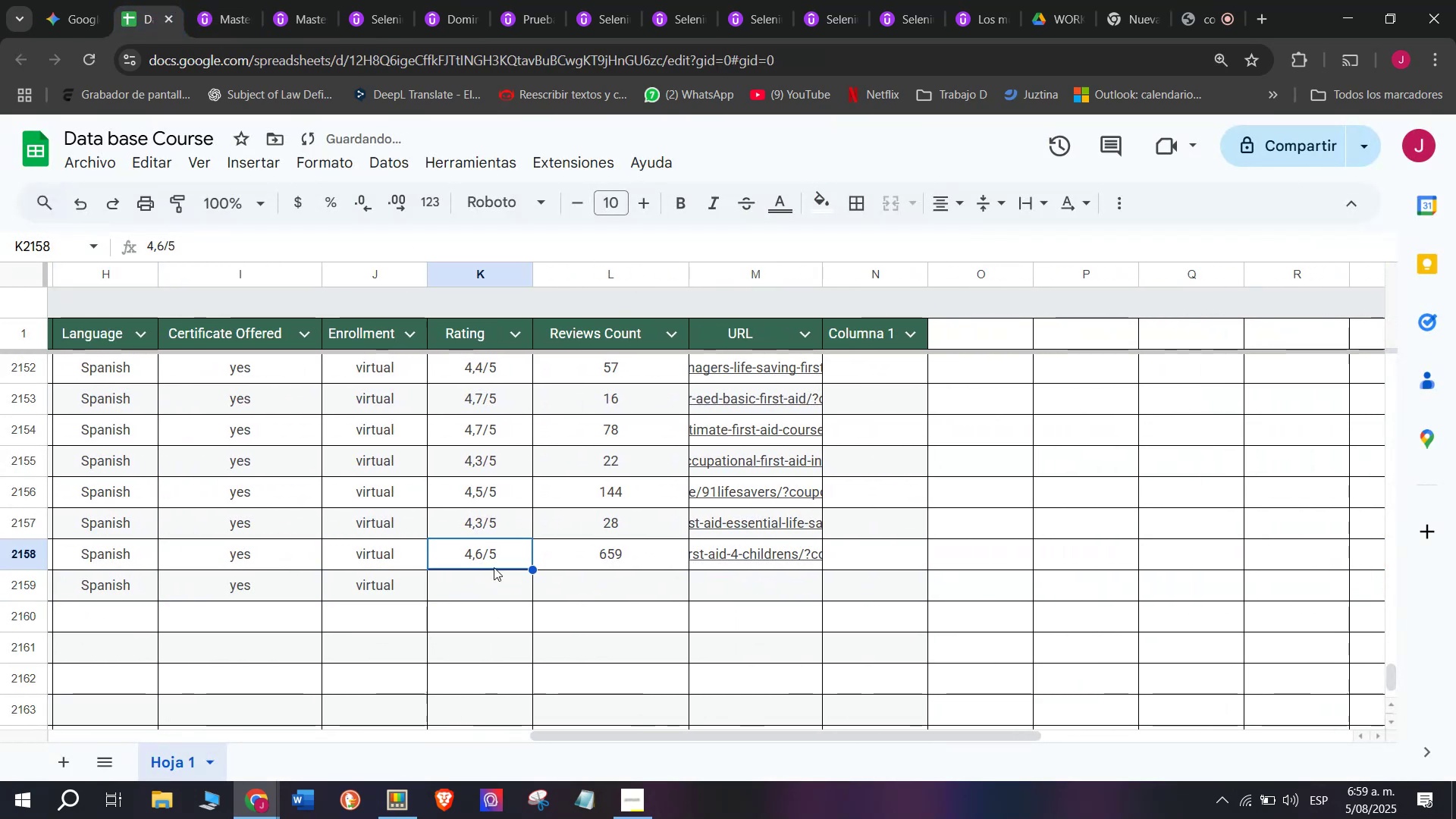 
key(Control+C)
 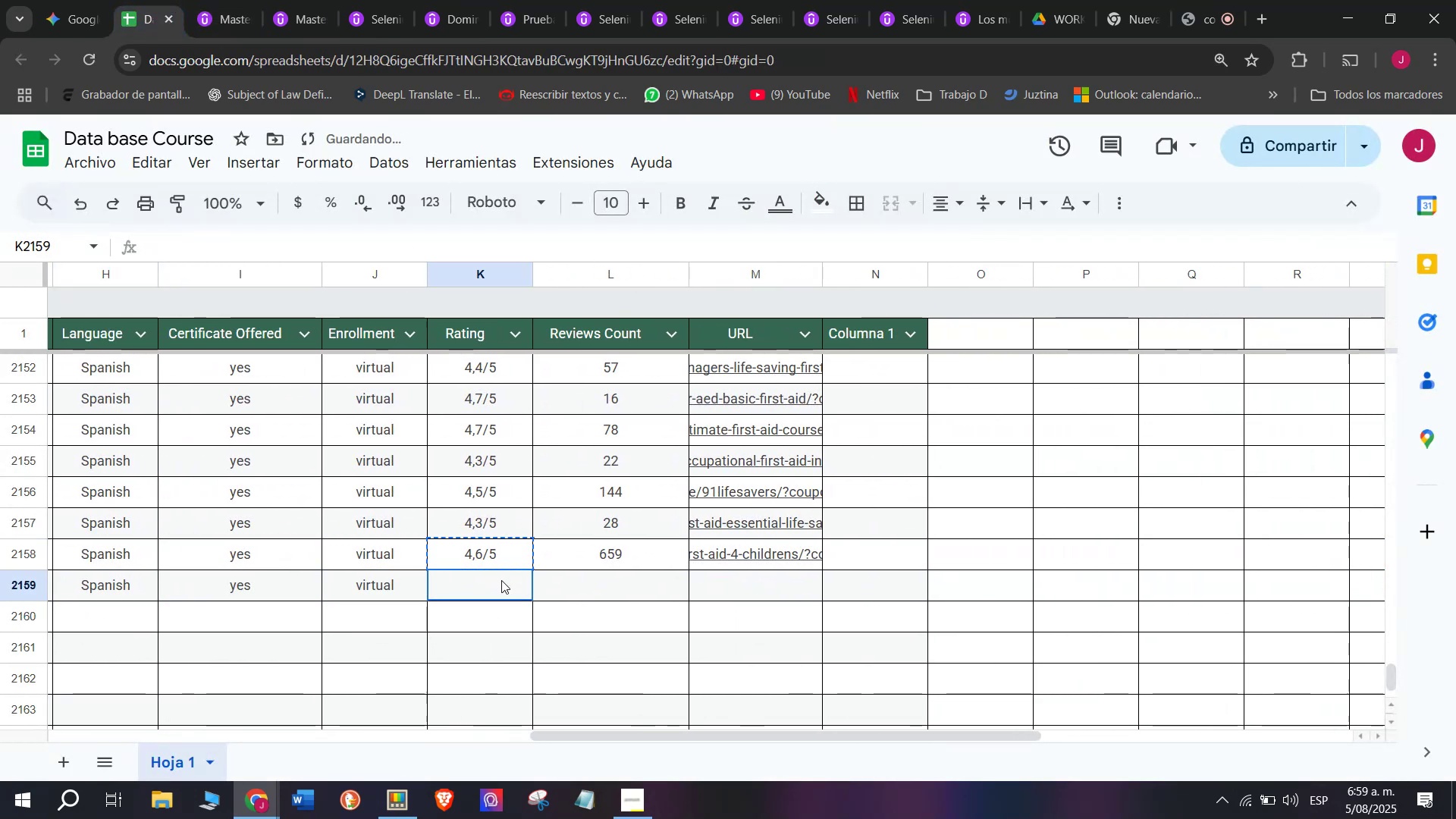 
triple_click([501, 580])
 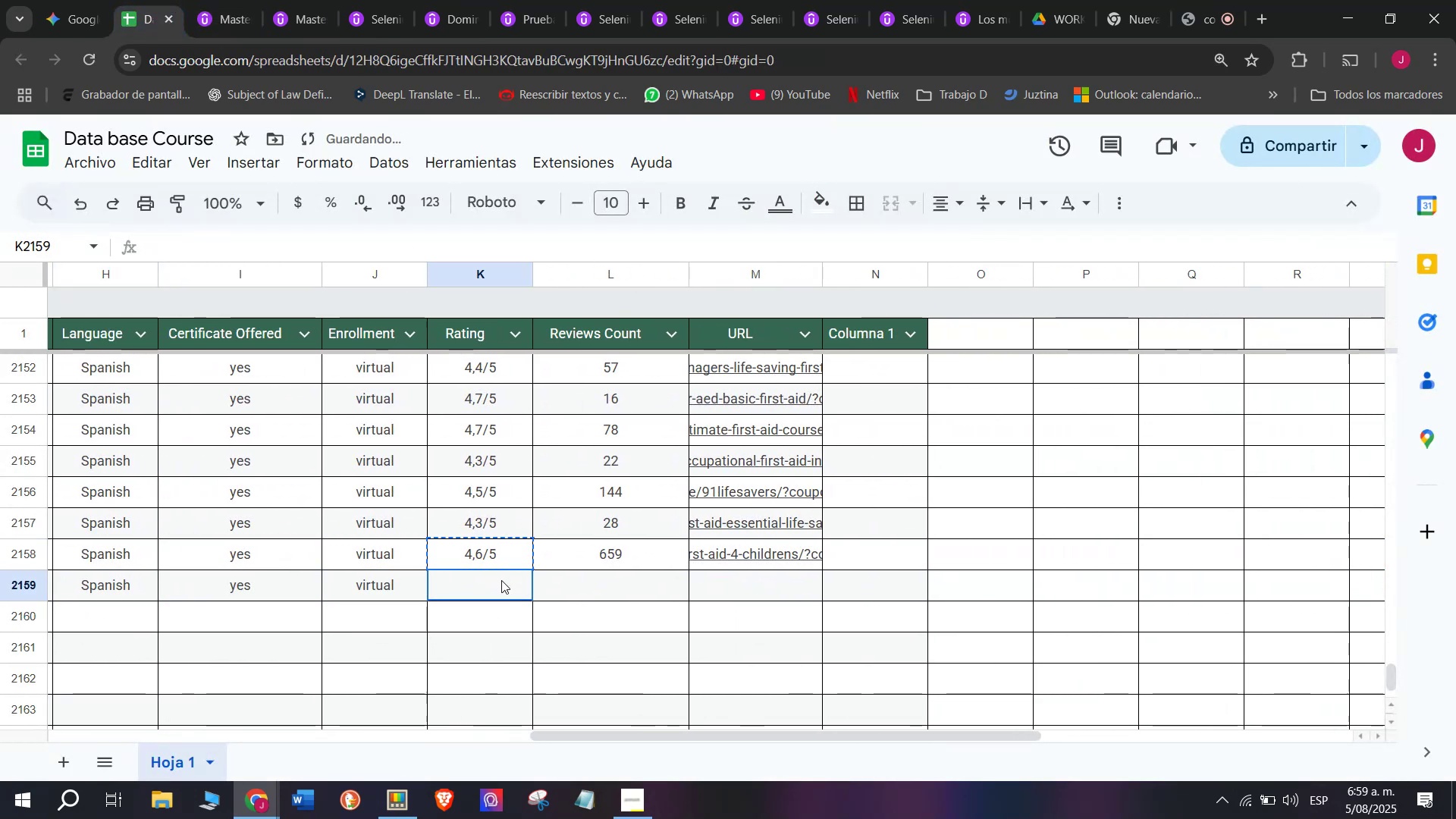 
key(Z)
 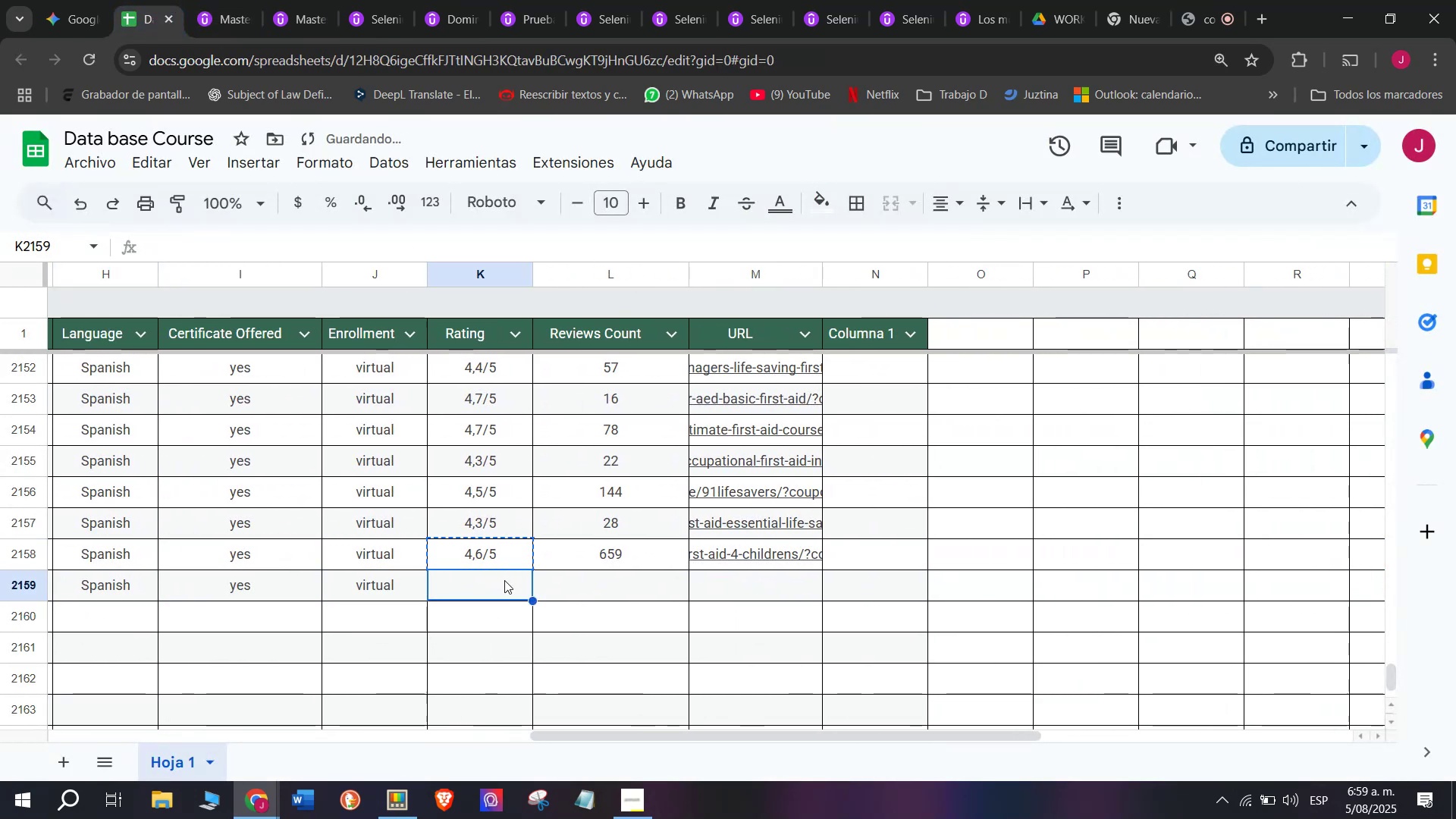 
key(Control+ControlLeft)
 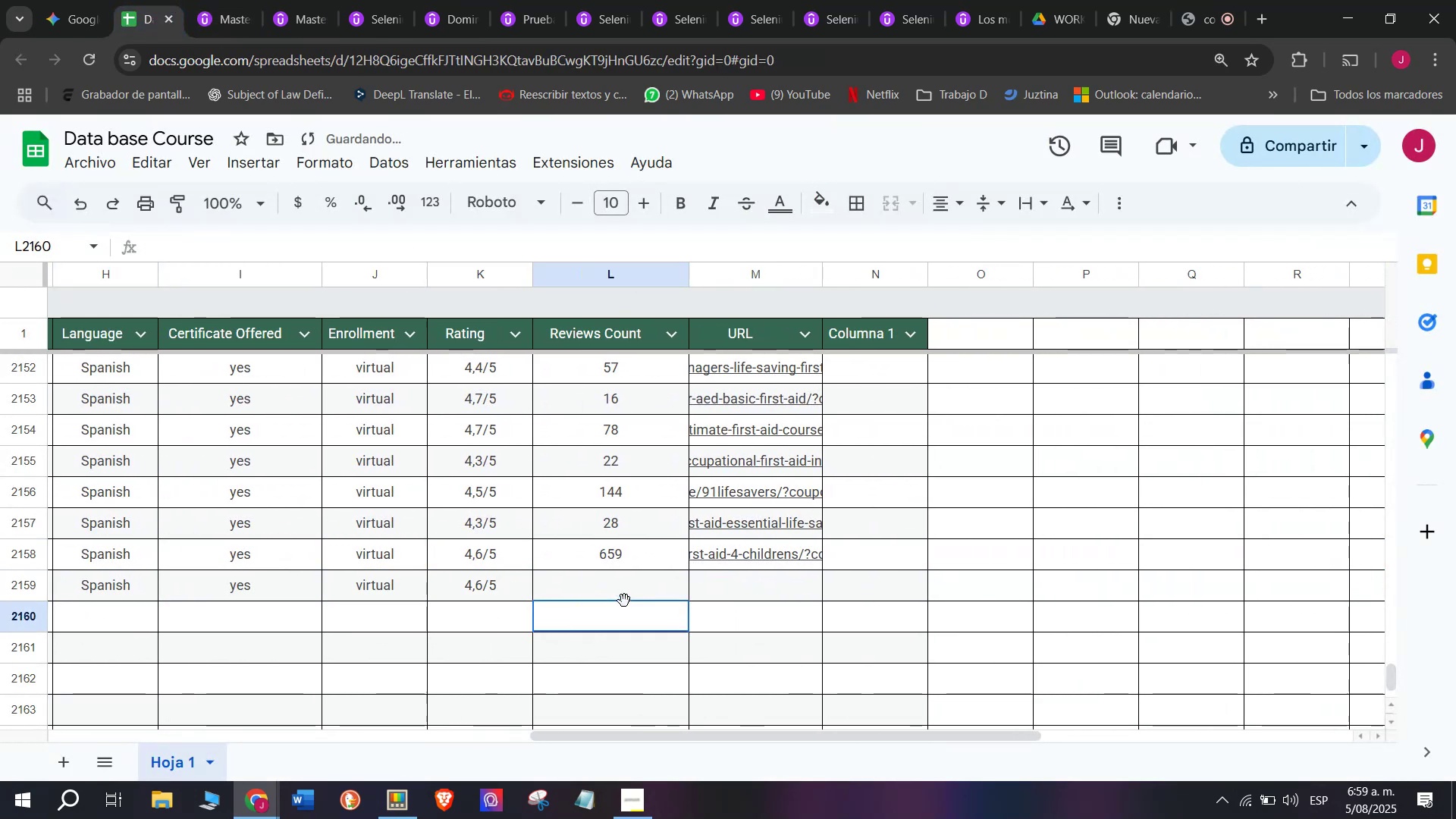 
key(Control+V)
 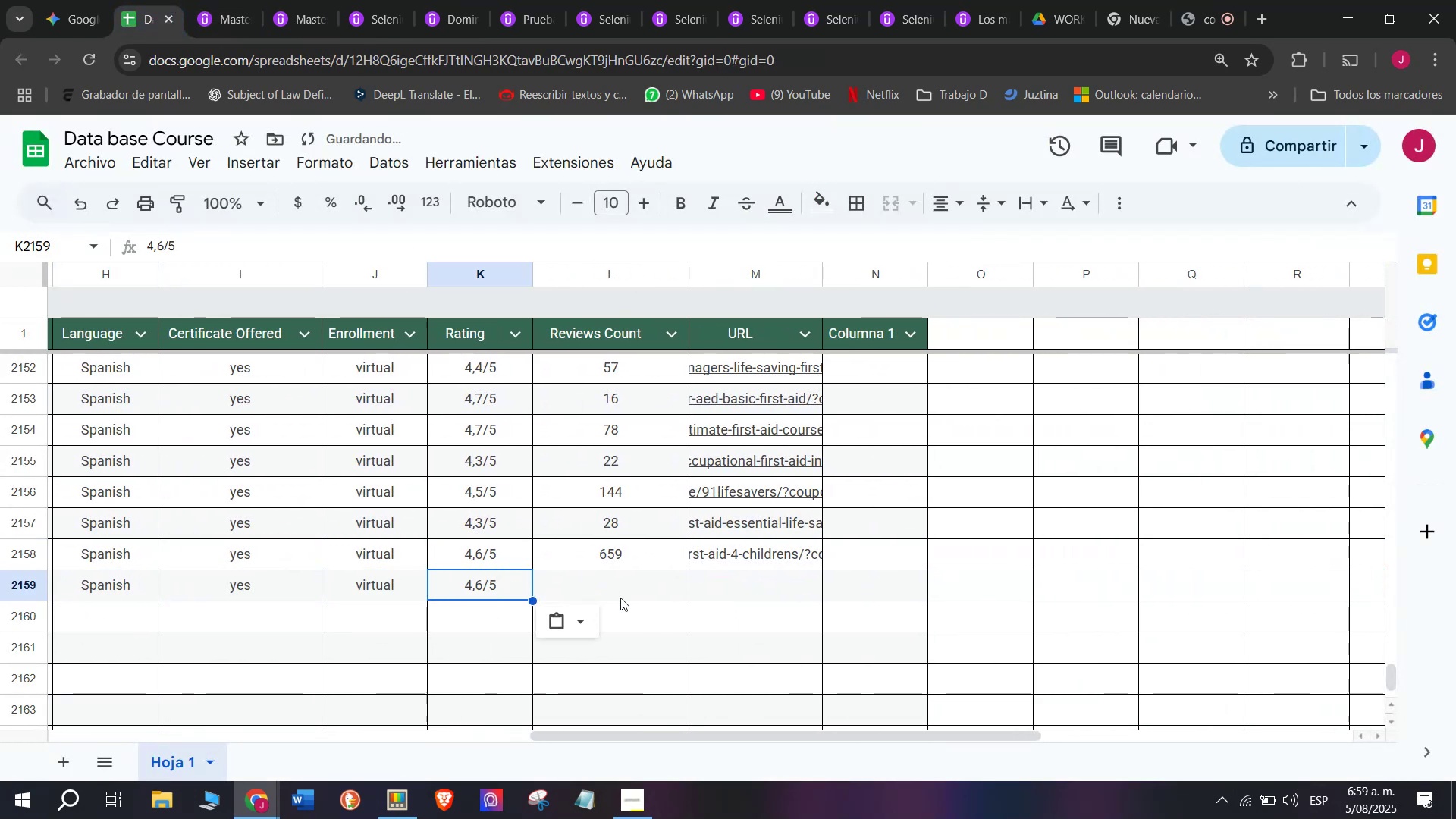 
left_click_drag(start_coordinate=[629, 604], to_coordinate=[601, 566])
 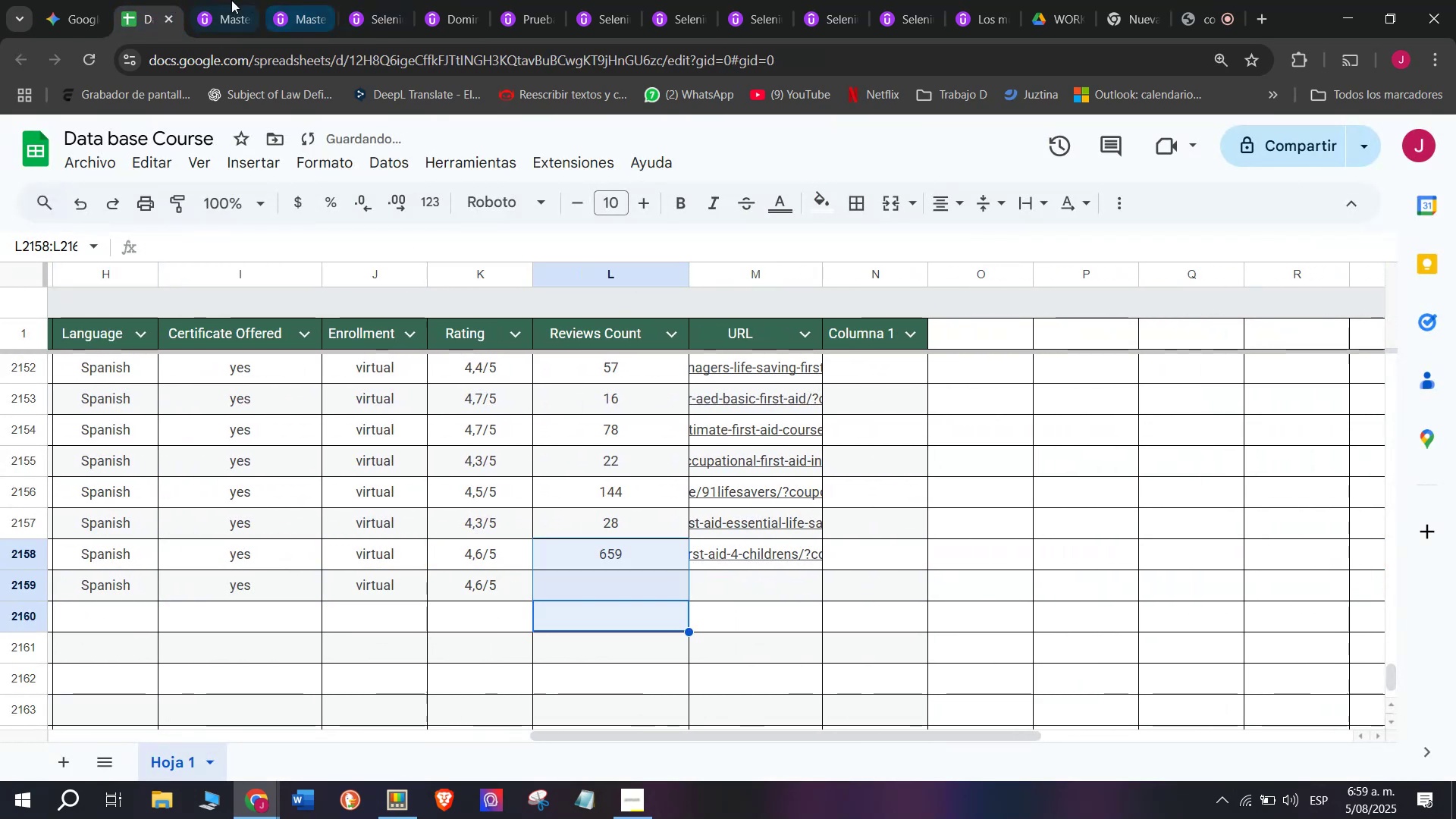 
left_click([200, 0])
 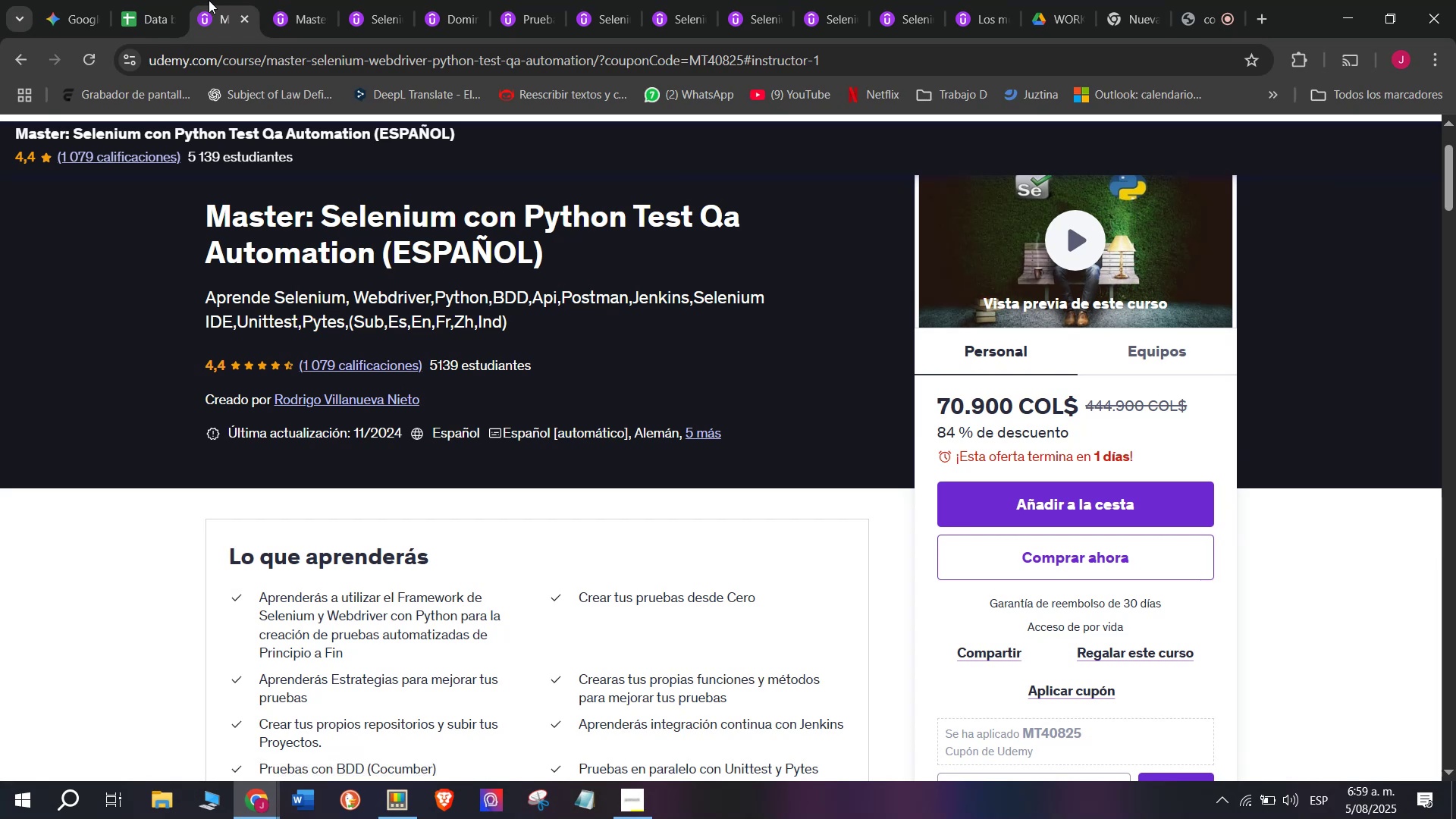 
left_click([149, 0])
 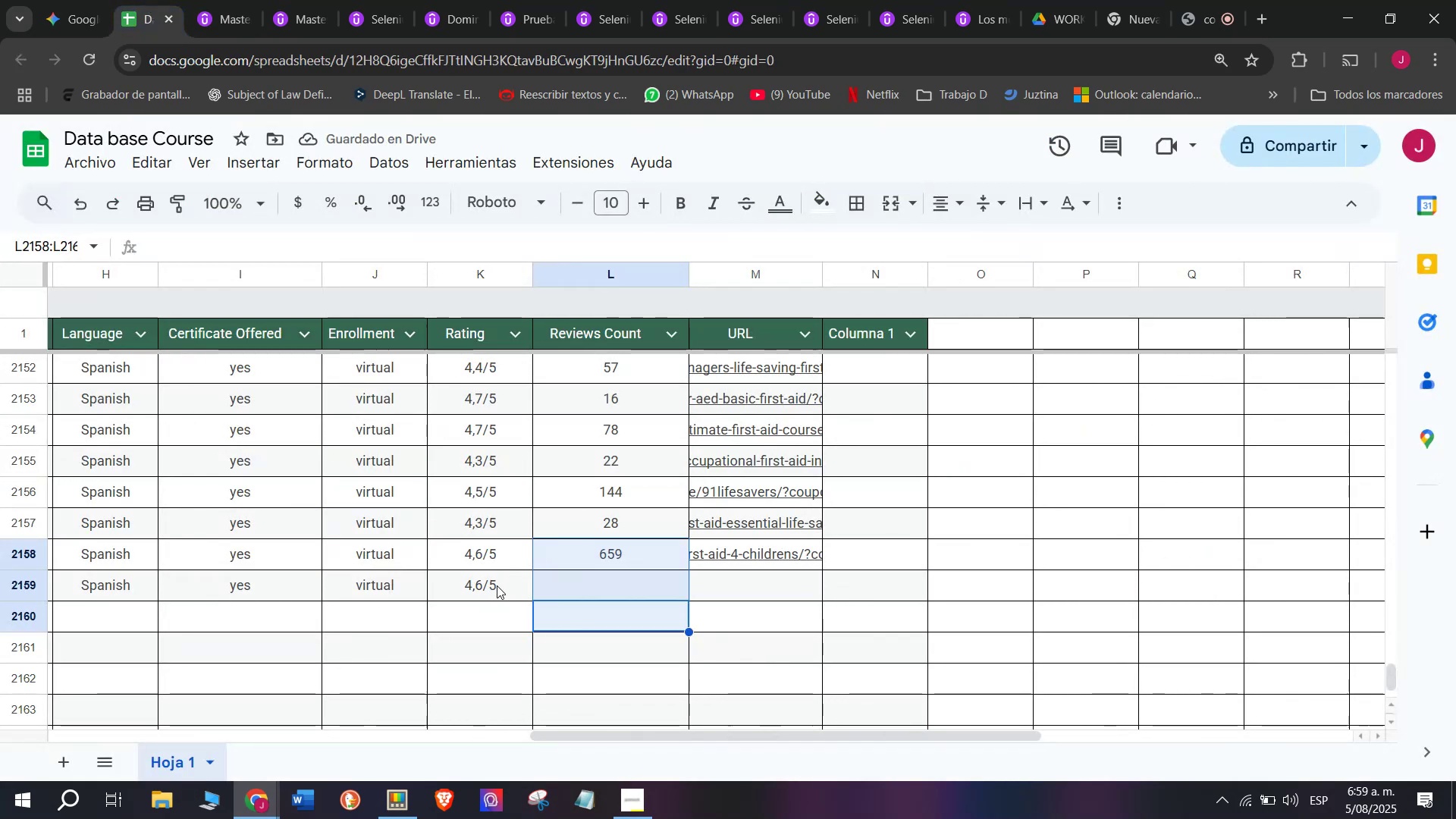 
double_click([497, 585])
 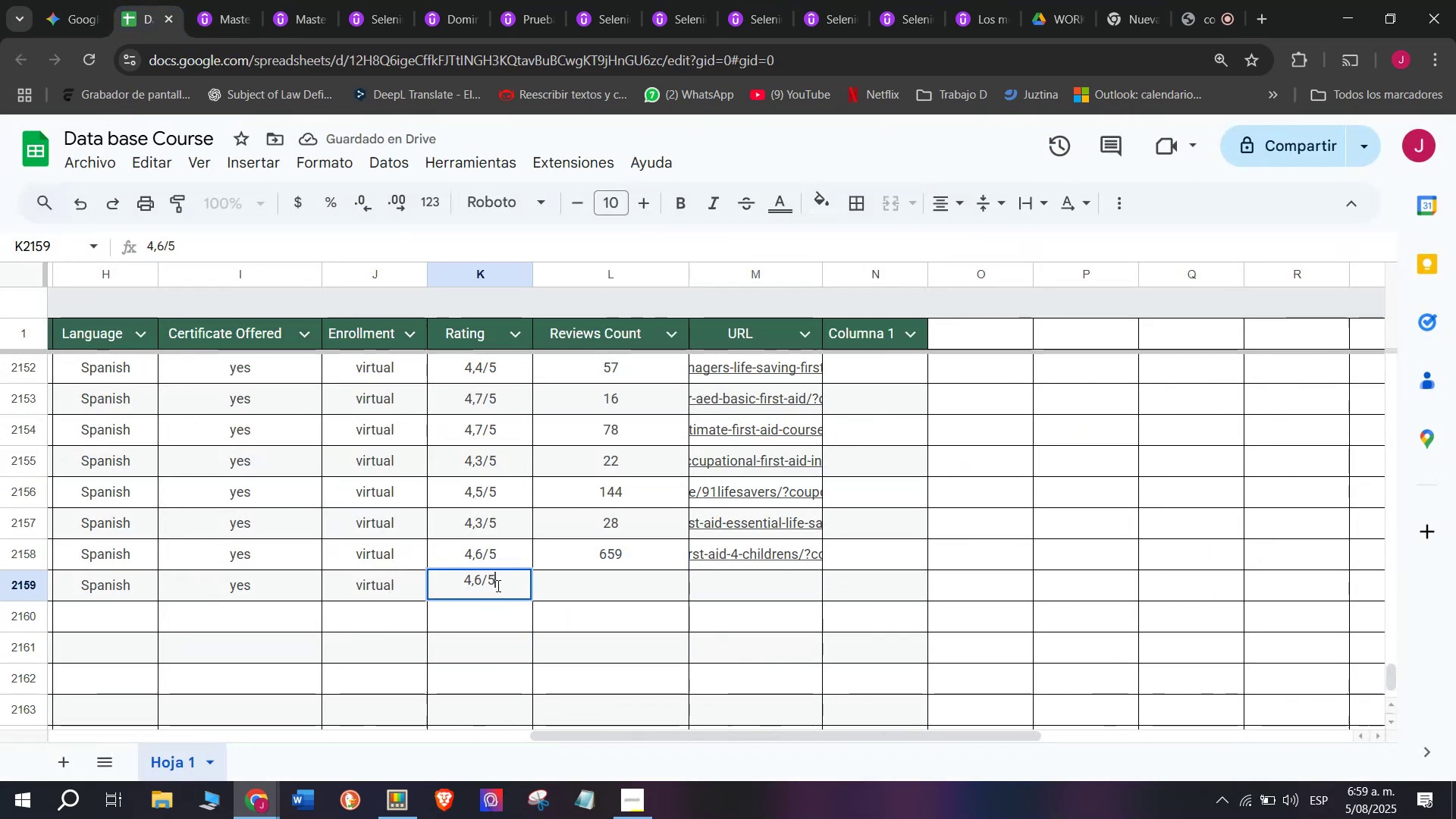 
triple_click([497, 585])
 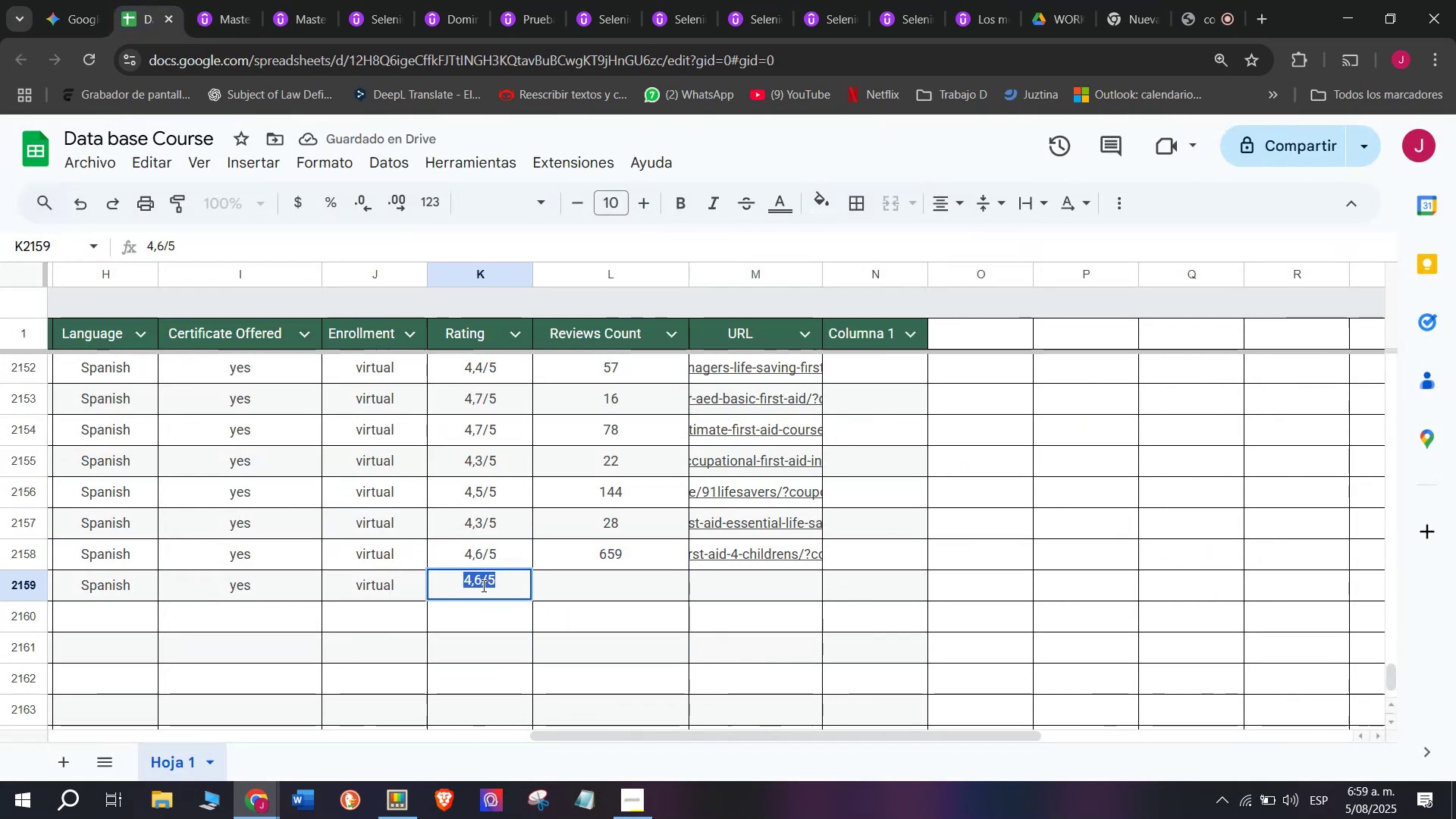 
triple_click([480, 585])
 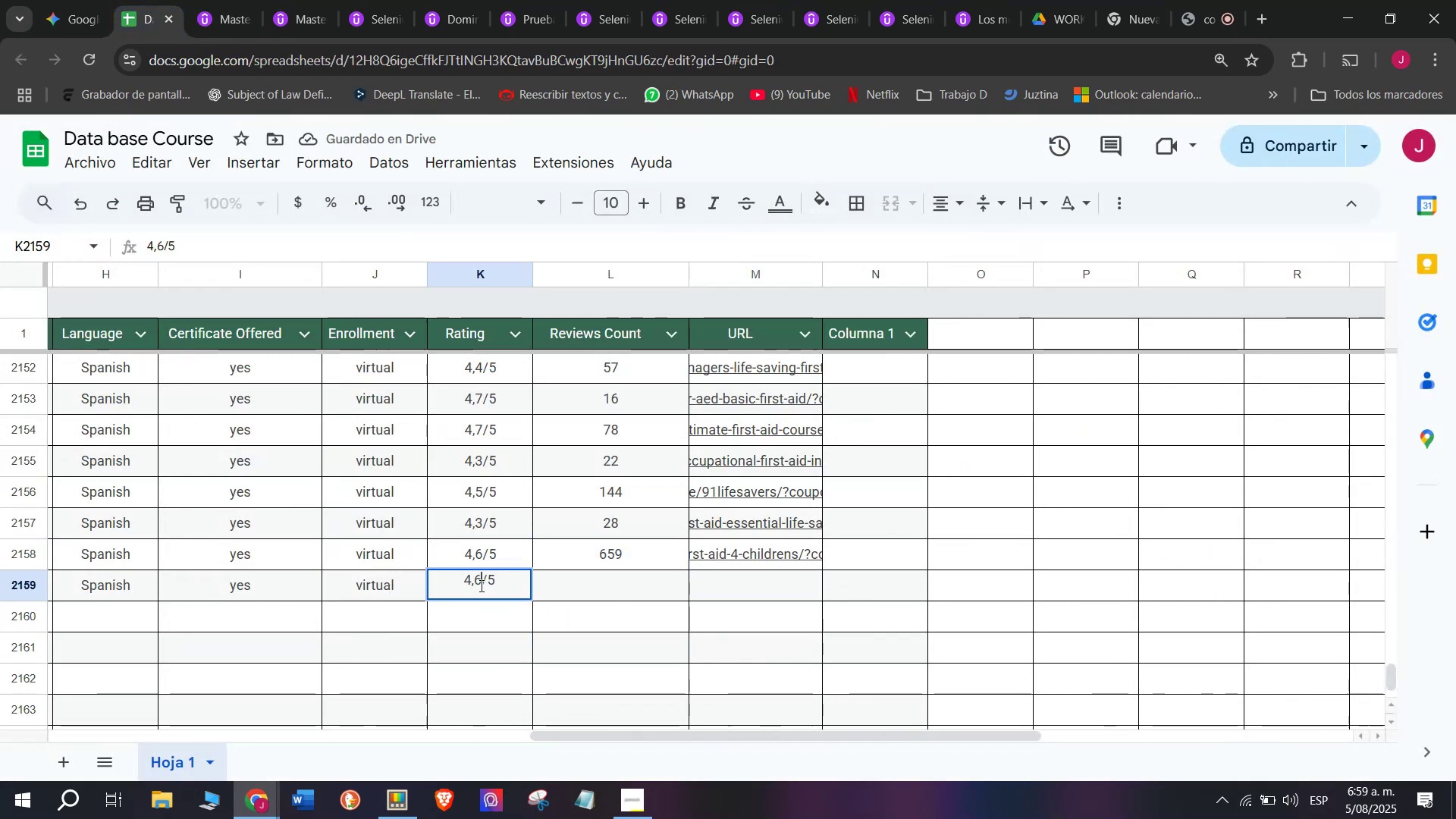 
key(Backspace)
type(q4)
 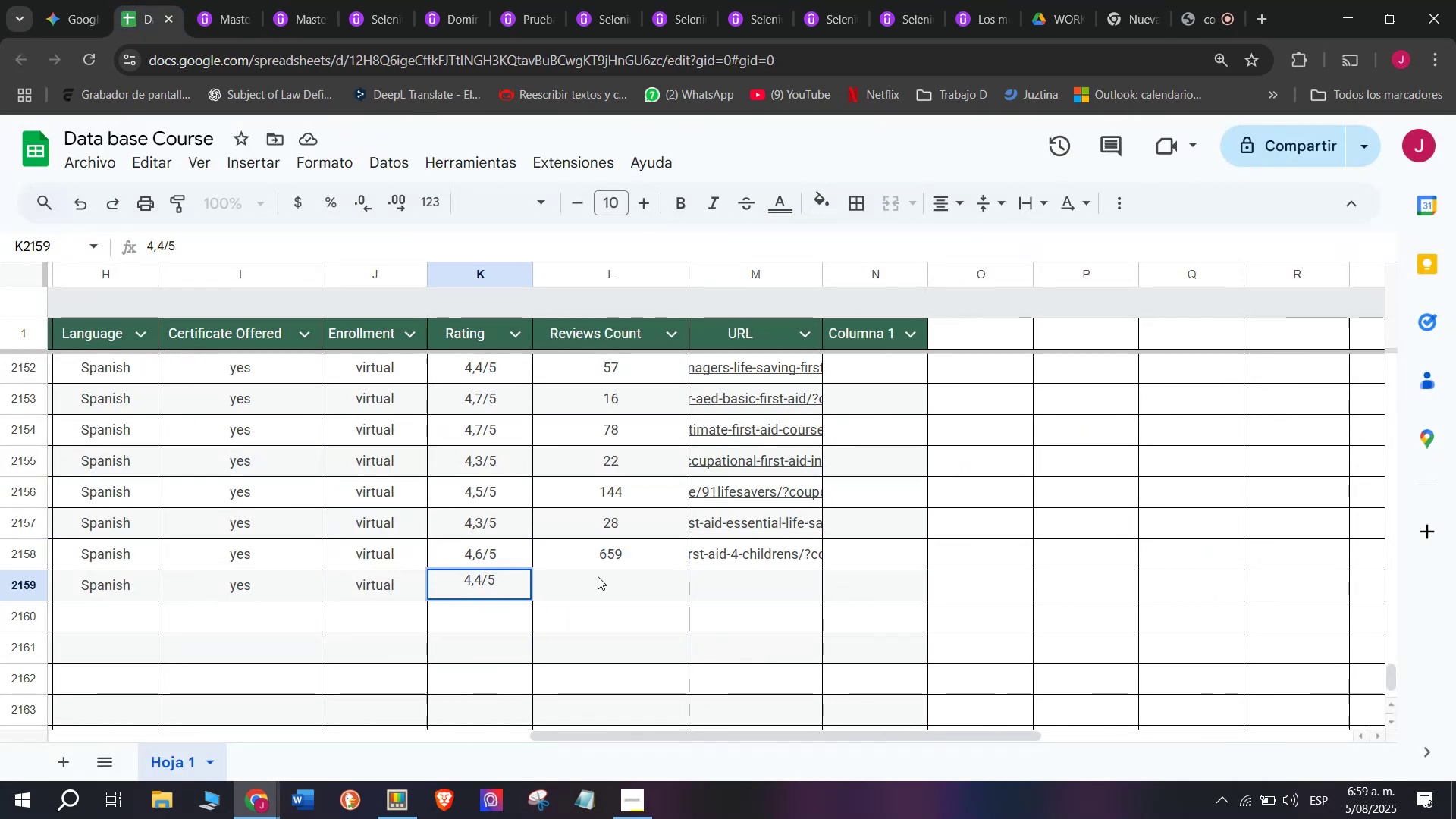 
left_click([604, 582])
 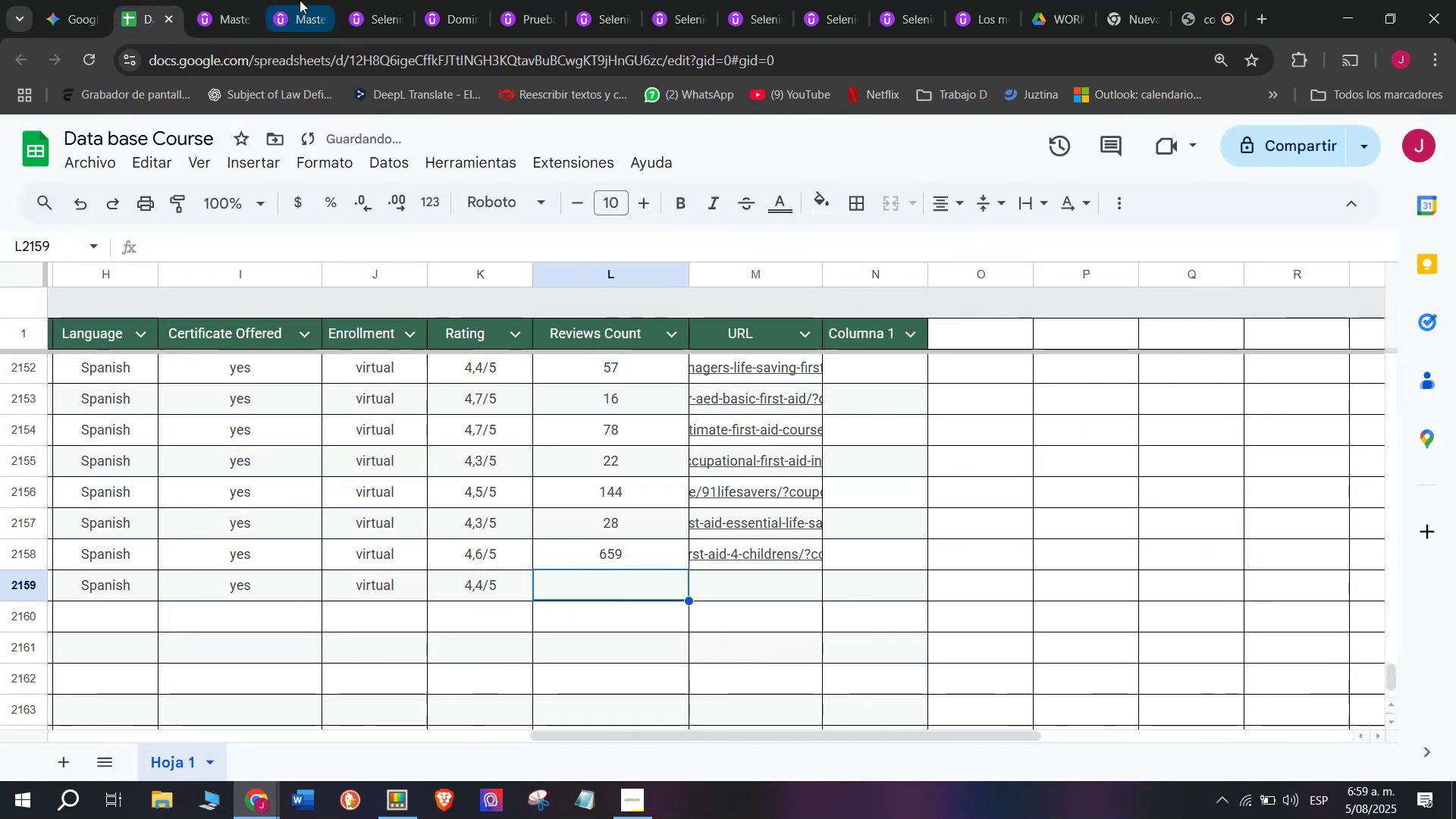 
left_click([219, 0])
 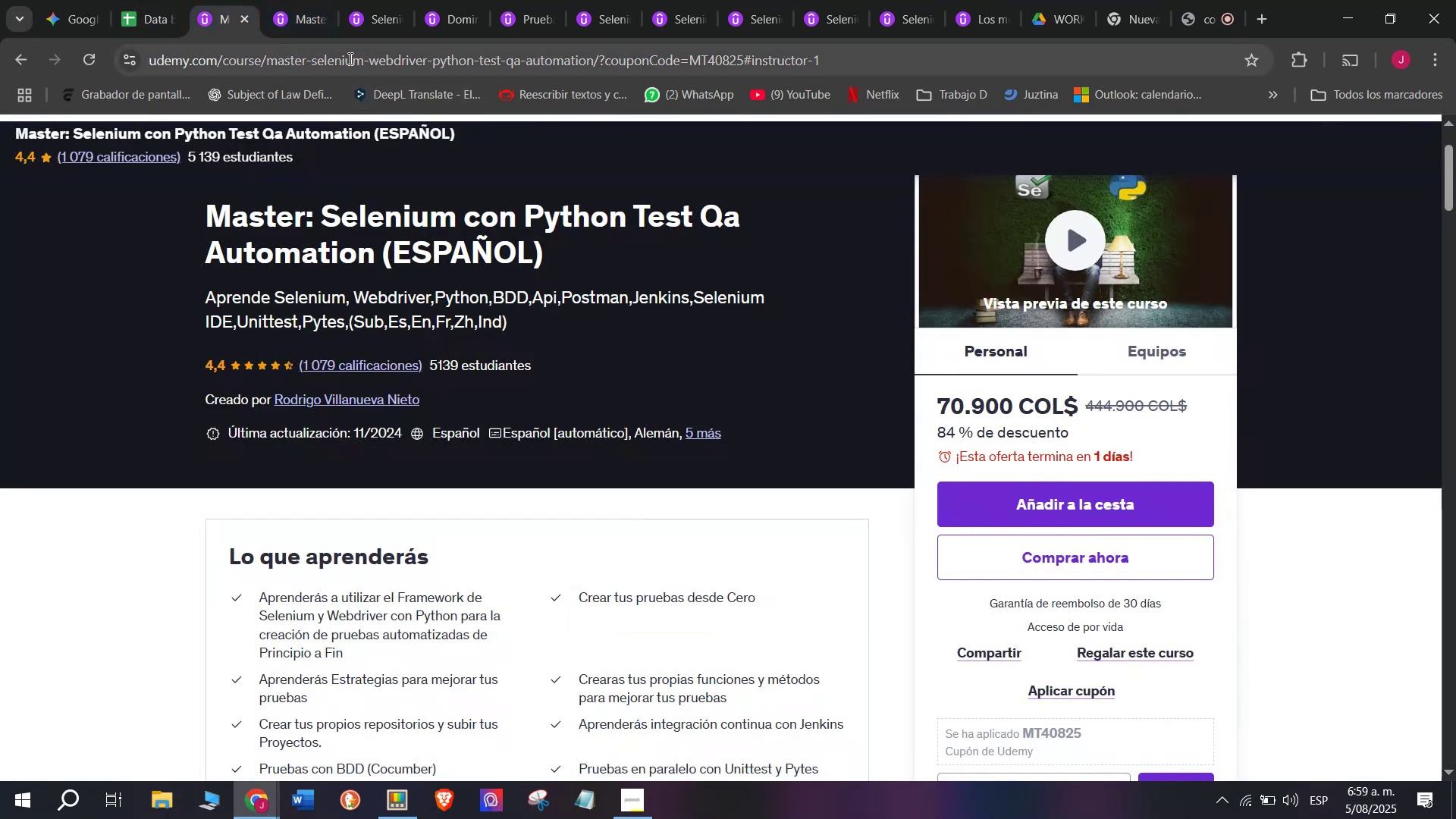 
left_click([141, 0])
 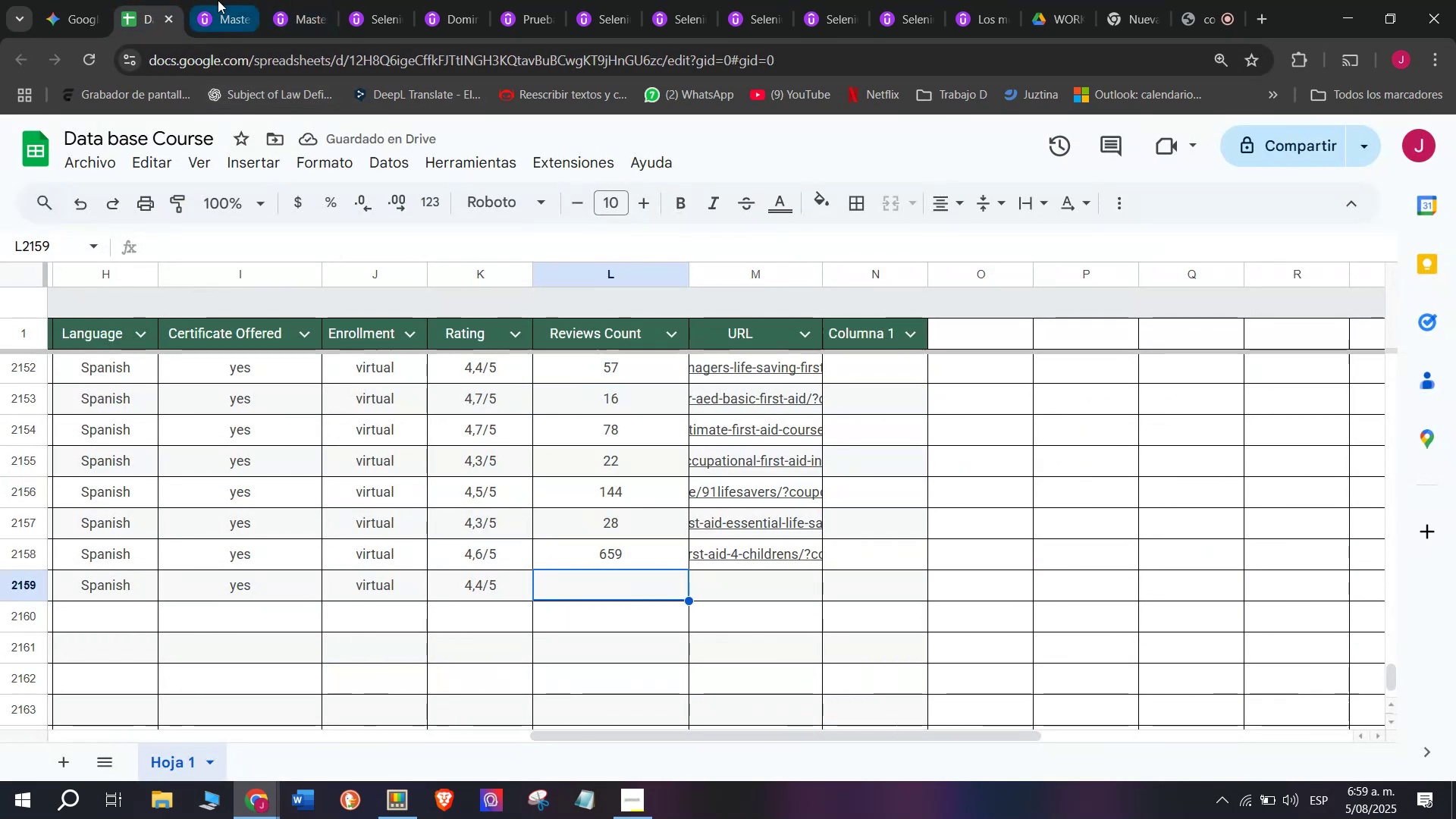 
left_click([218, 0])
 